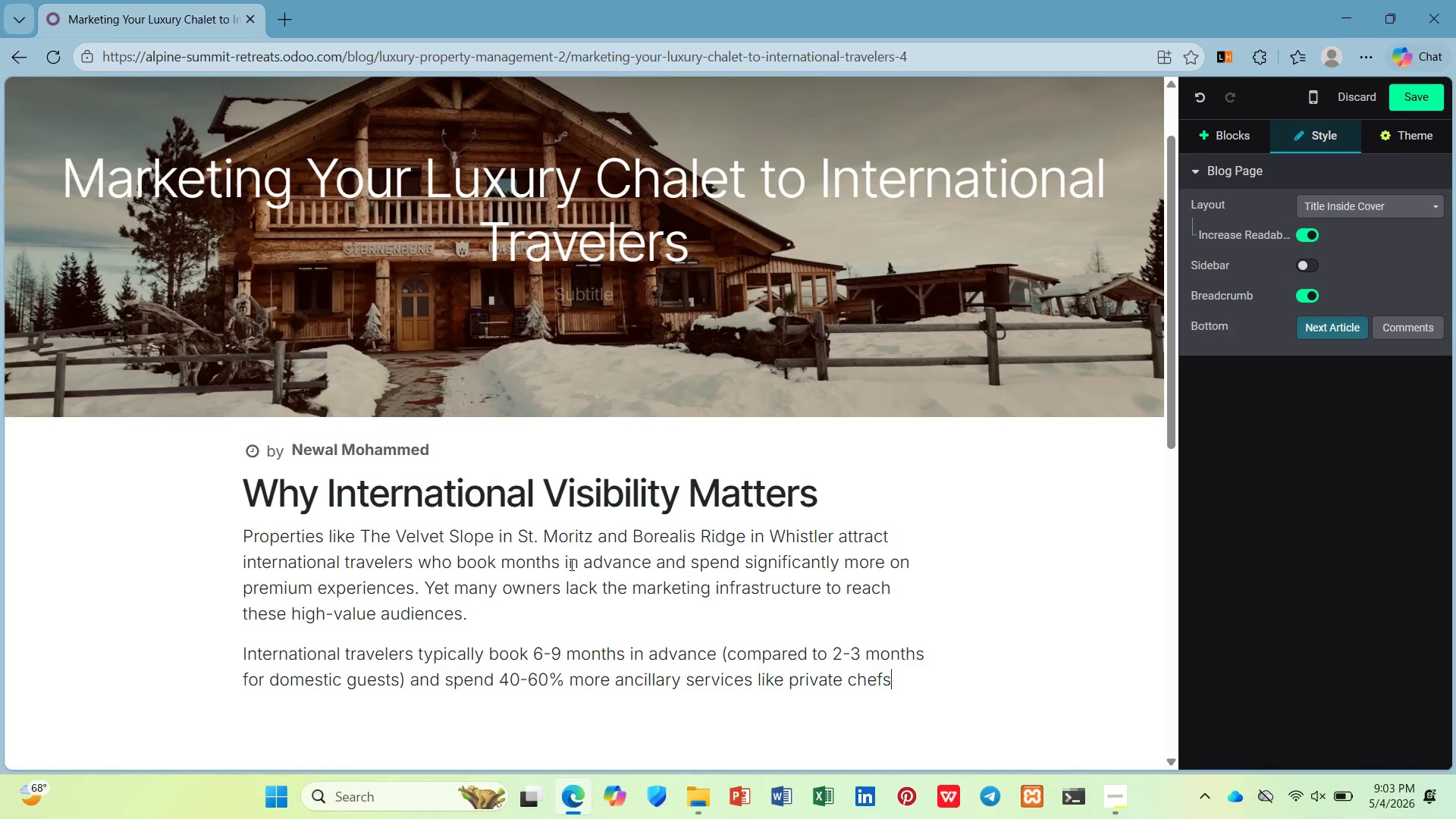 
type( and airport transfers.)
 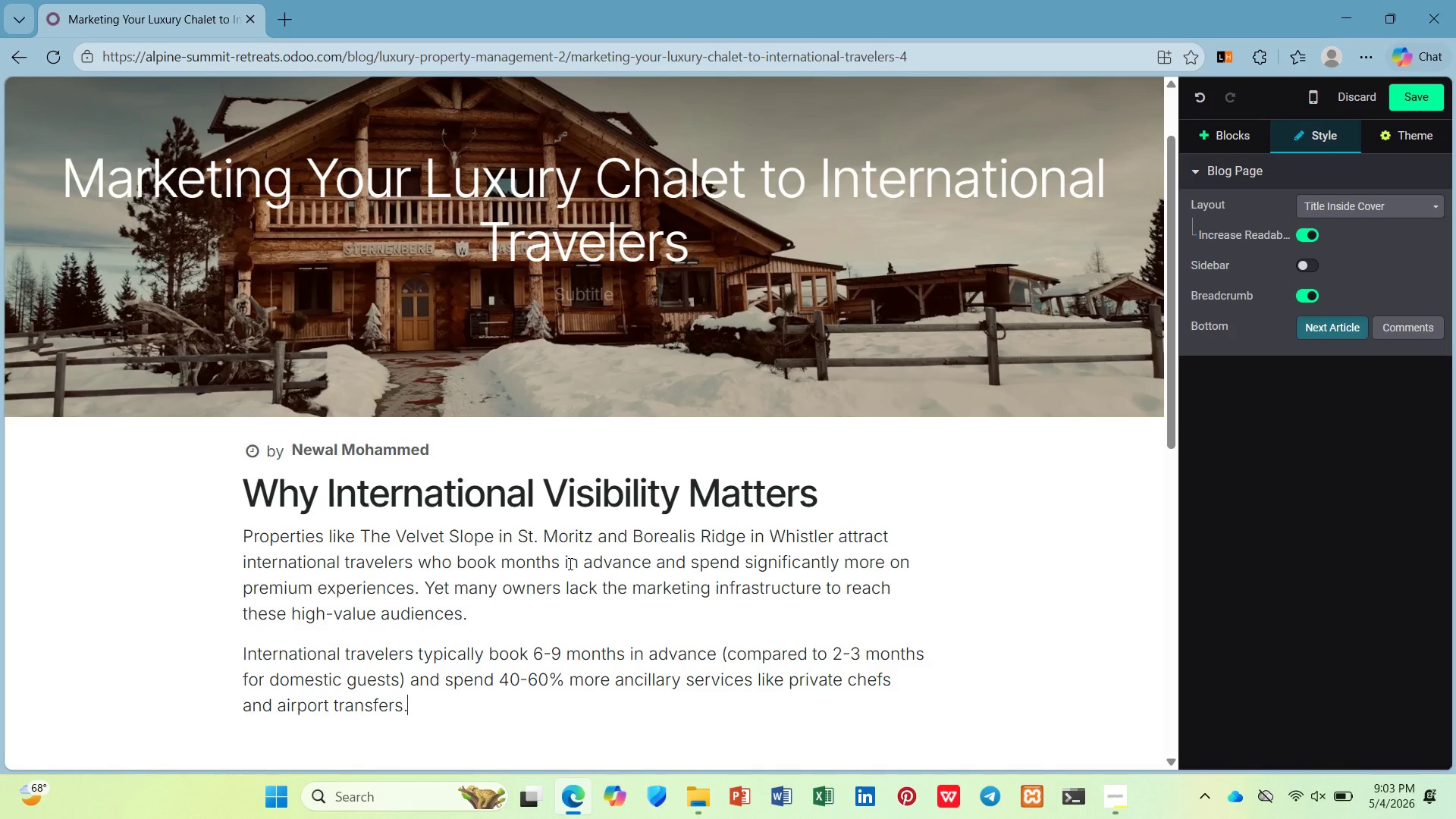 
key(Enter)
 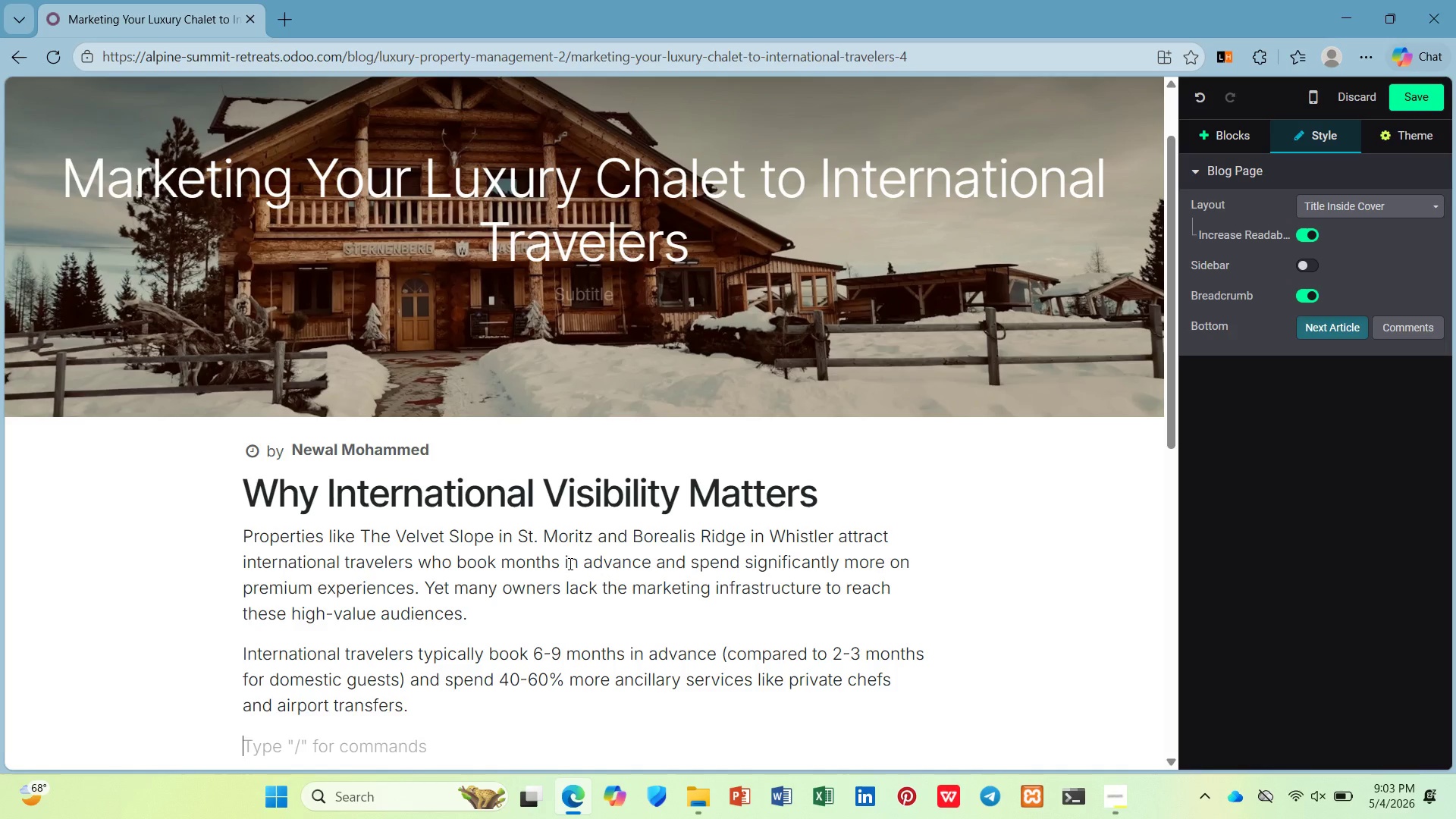 
key(Enter)
 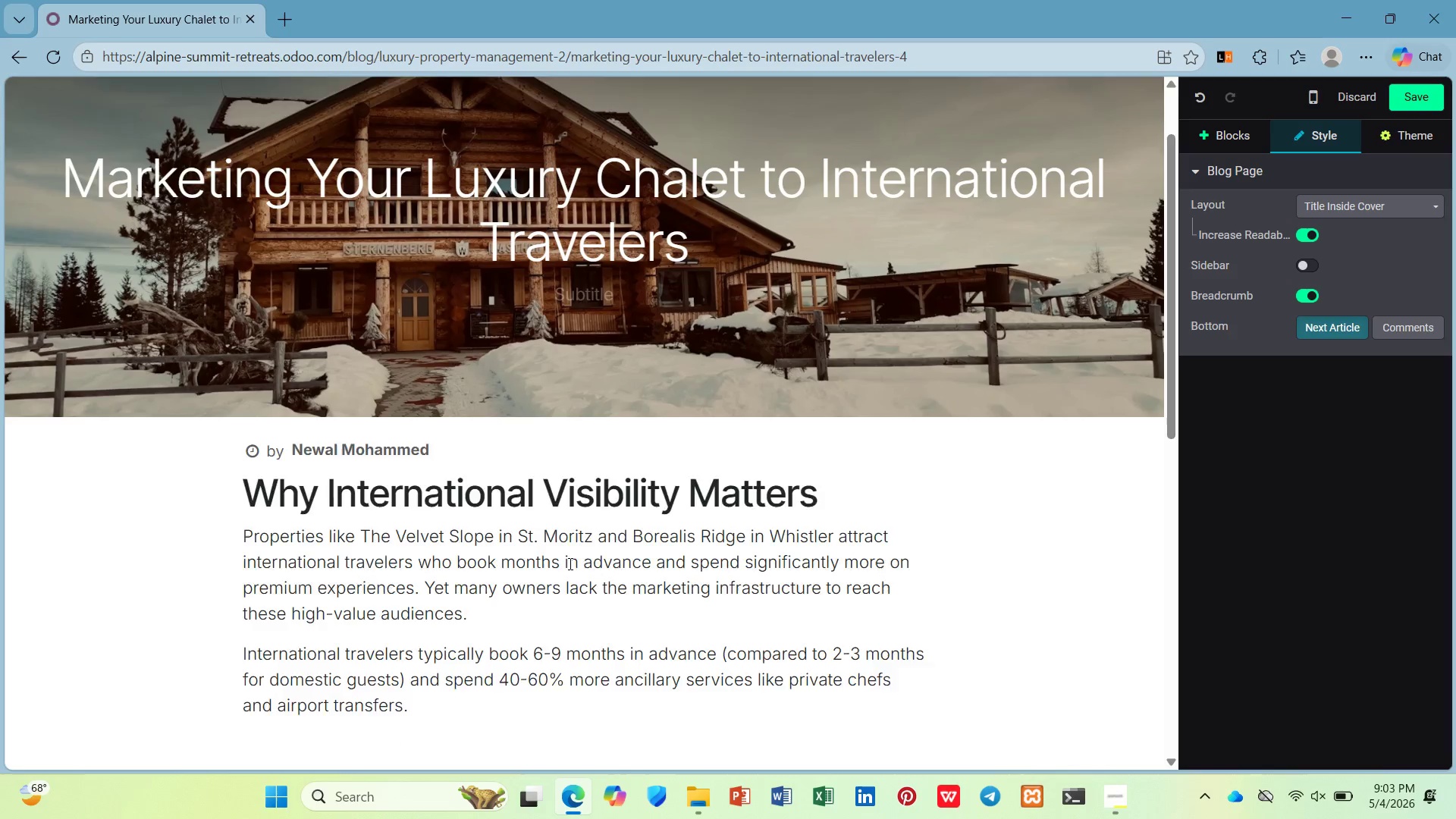 
type(/h2)
 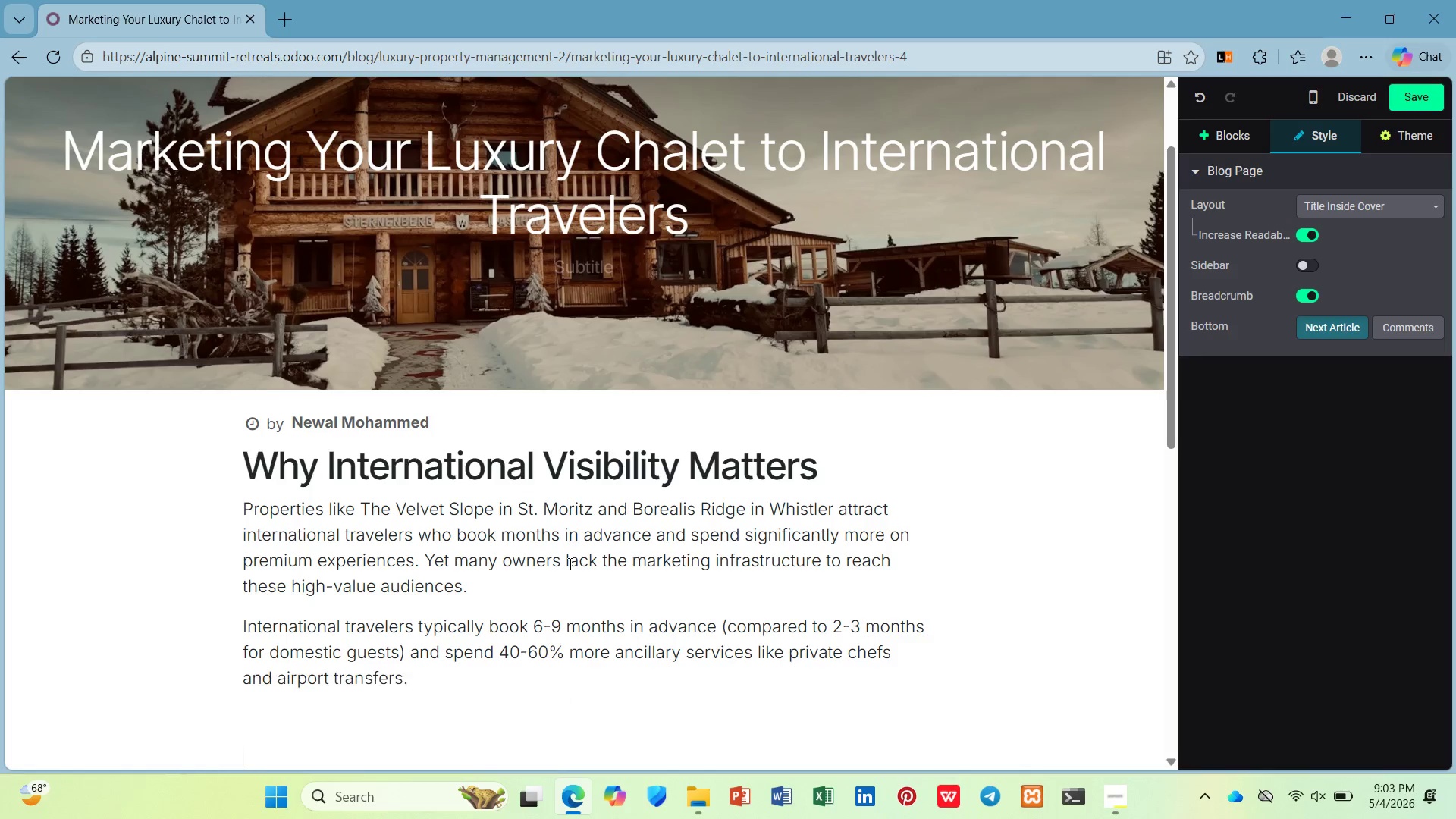 
key(Enter)
 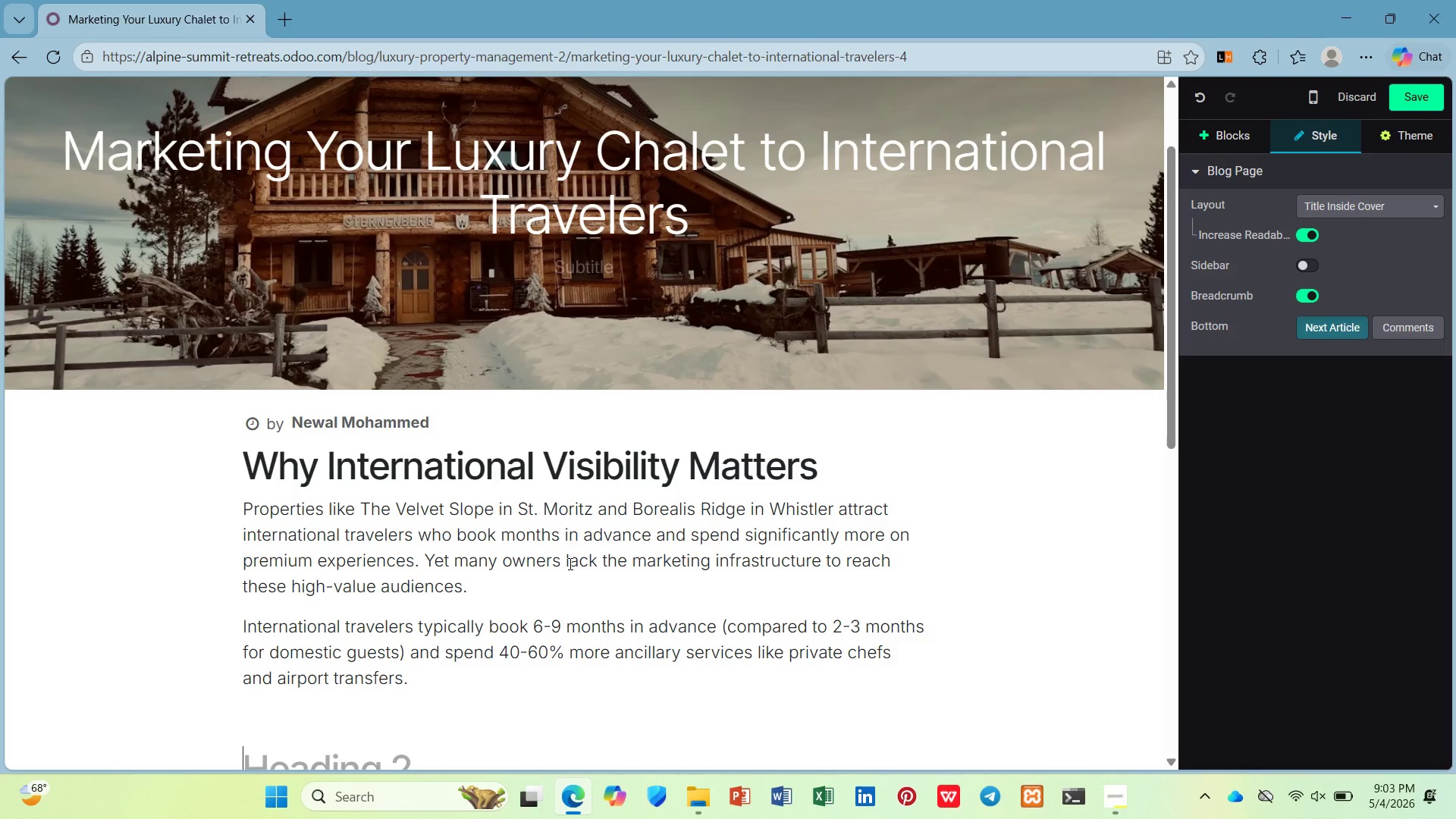 
scroll: coordinate [563, 570], scroll_direction: down, amount: 4.0
 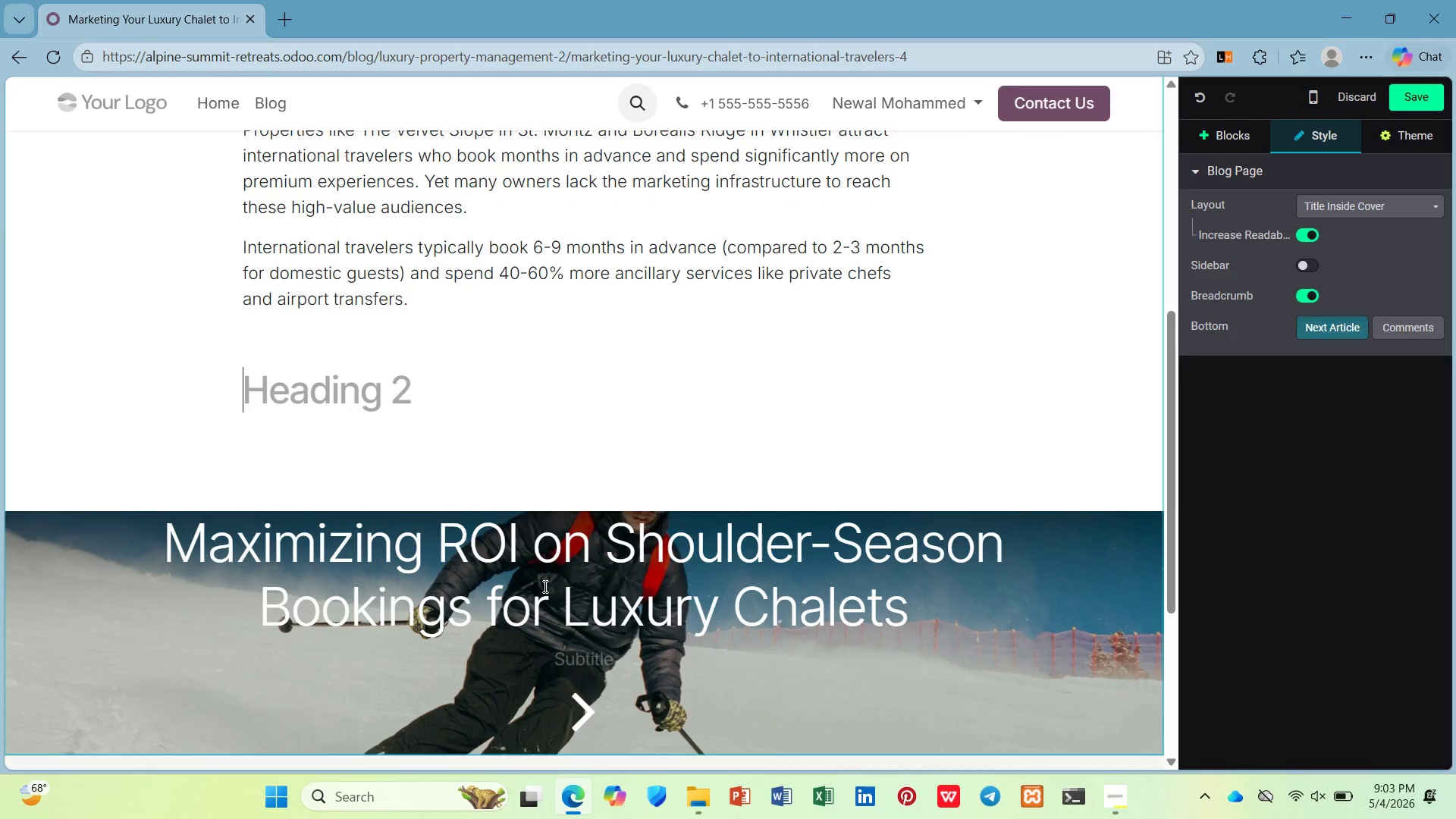 
type(Five Channels for International Reach)
 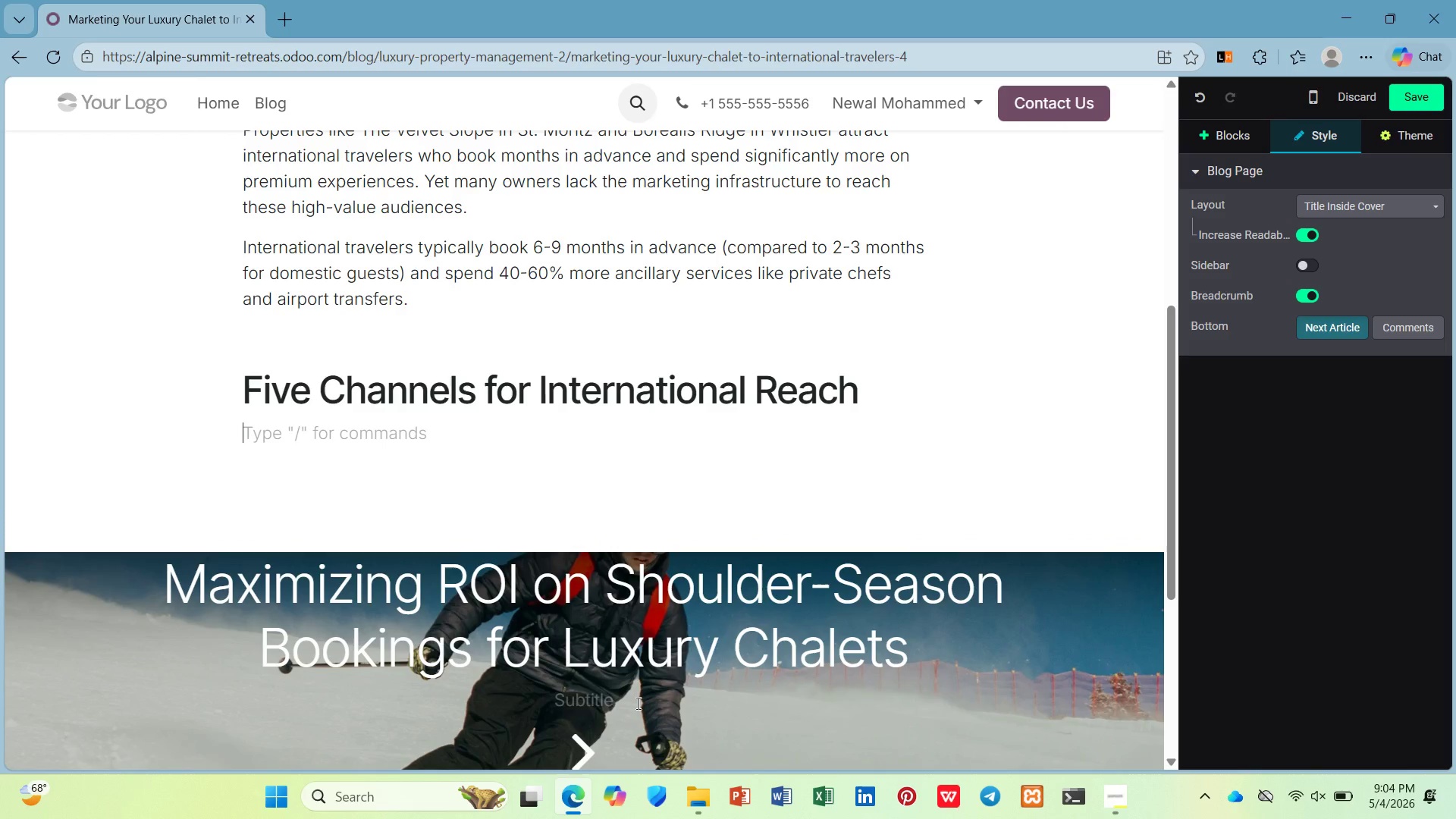 
 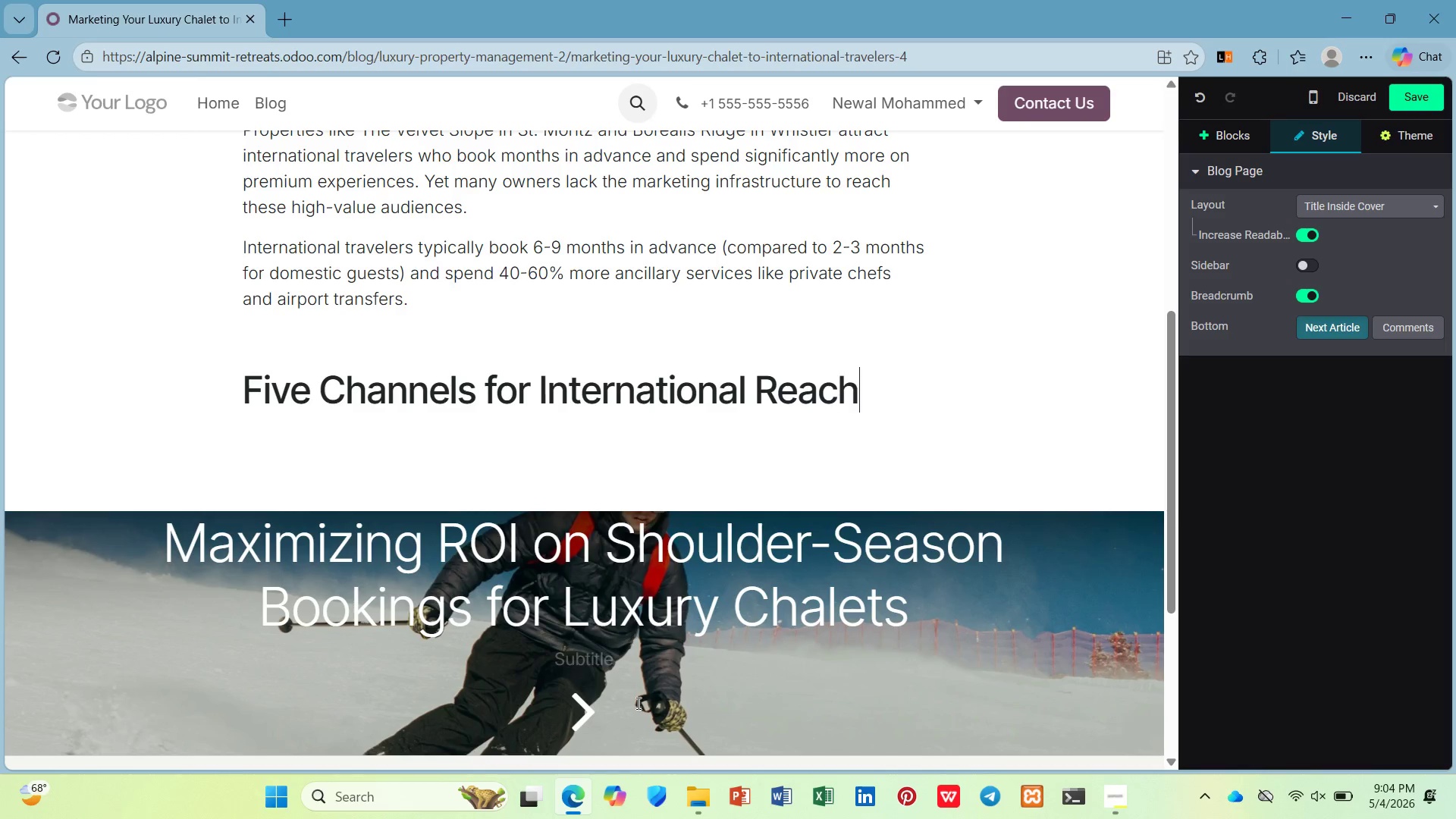 
key(Enter)
 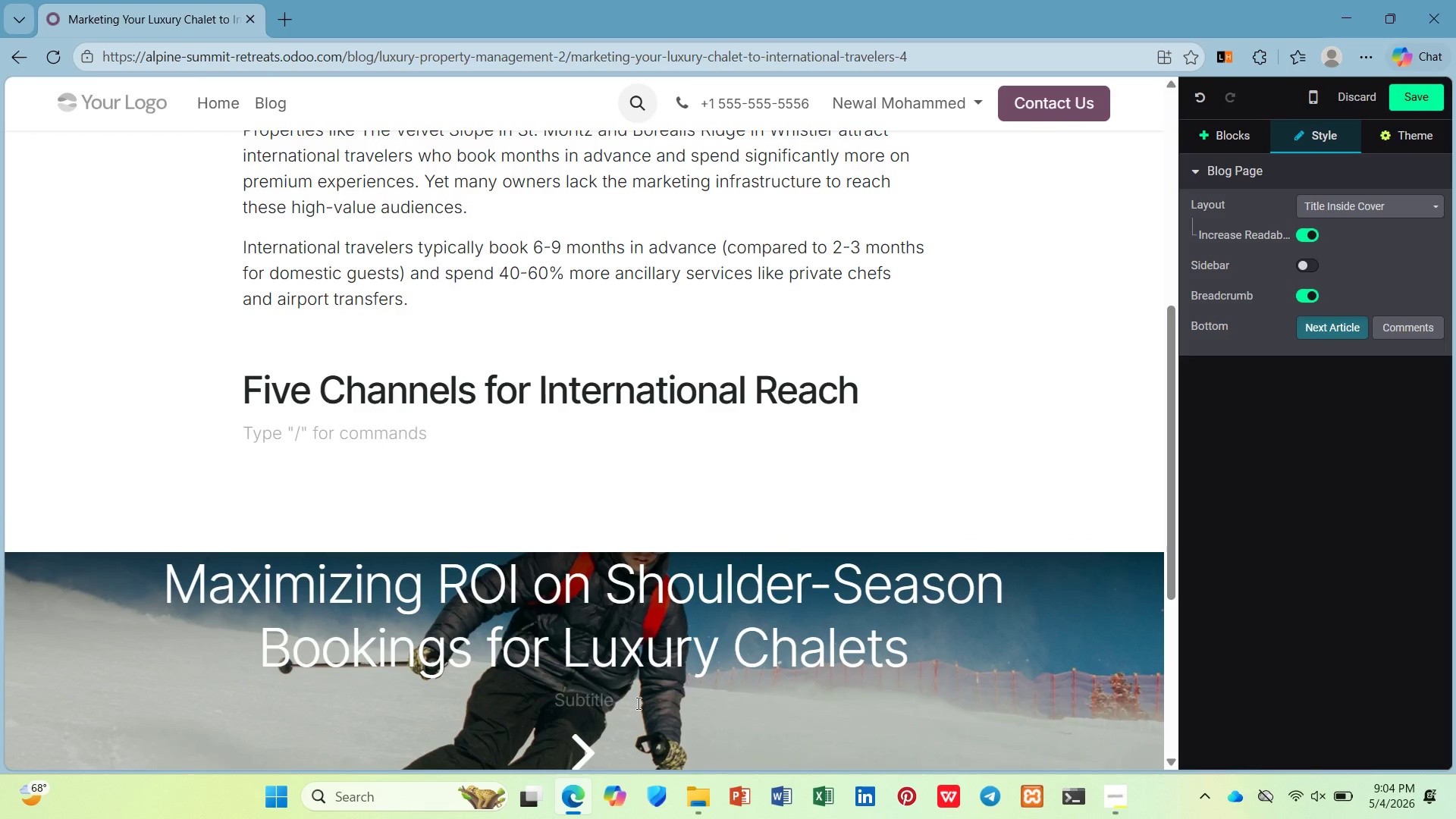 
hold_key(key=ShiftLeft, duration=0.64)
 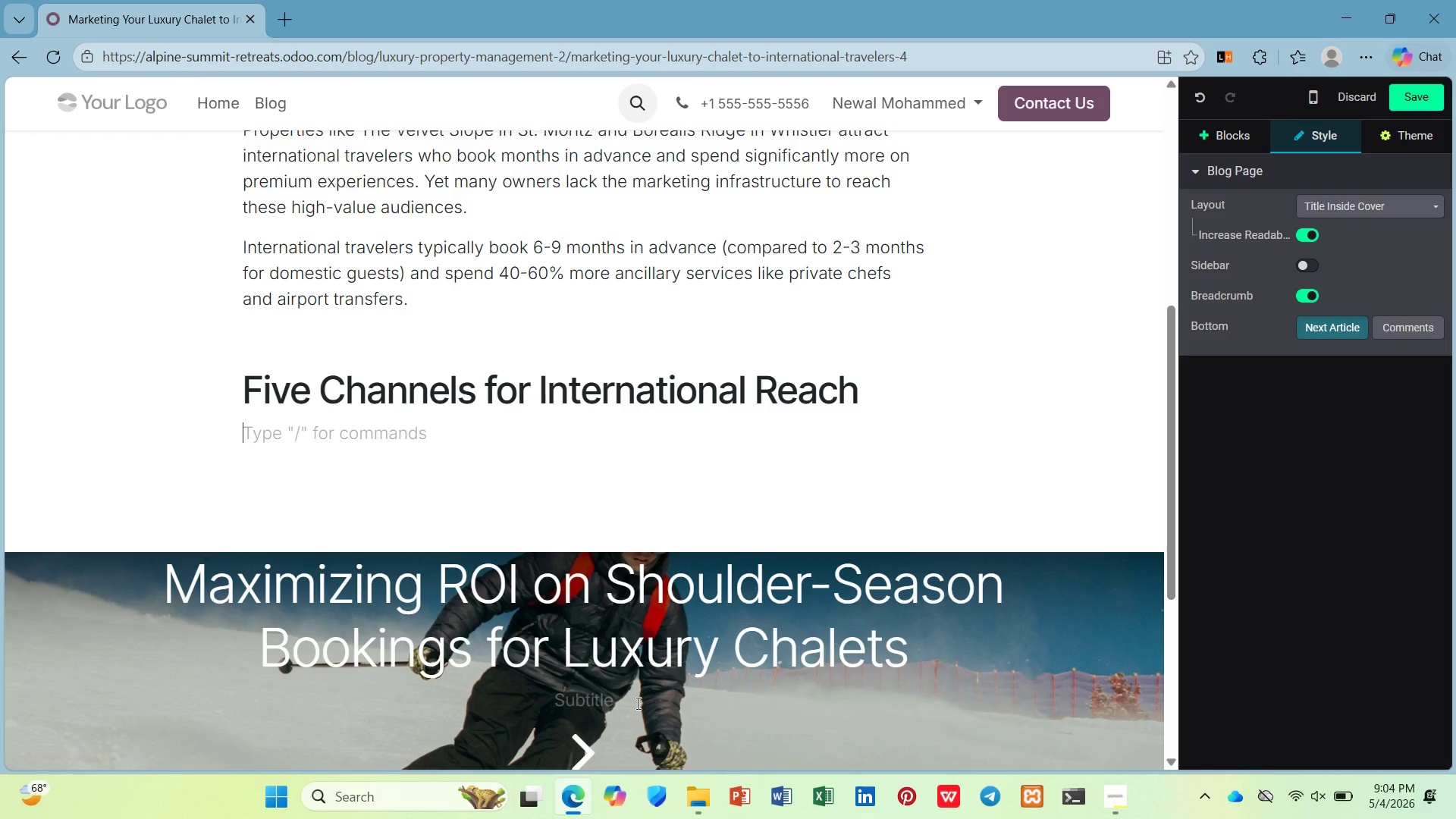 
key(Enter)
 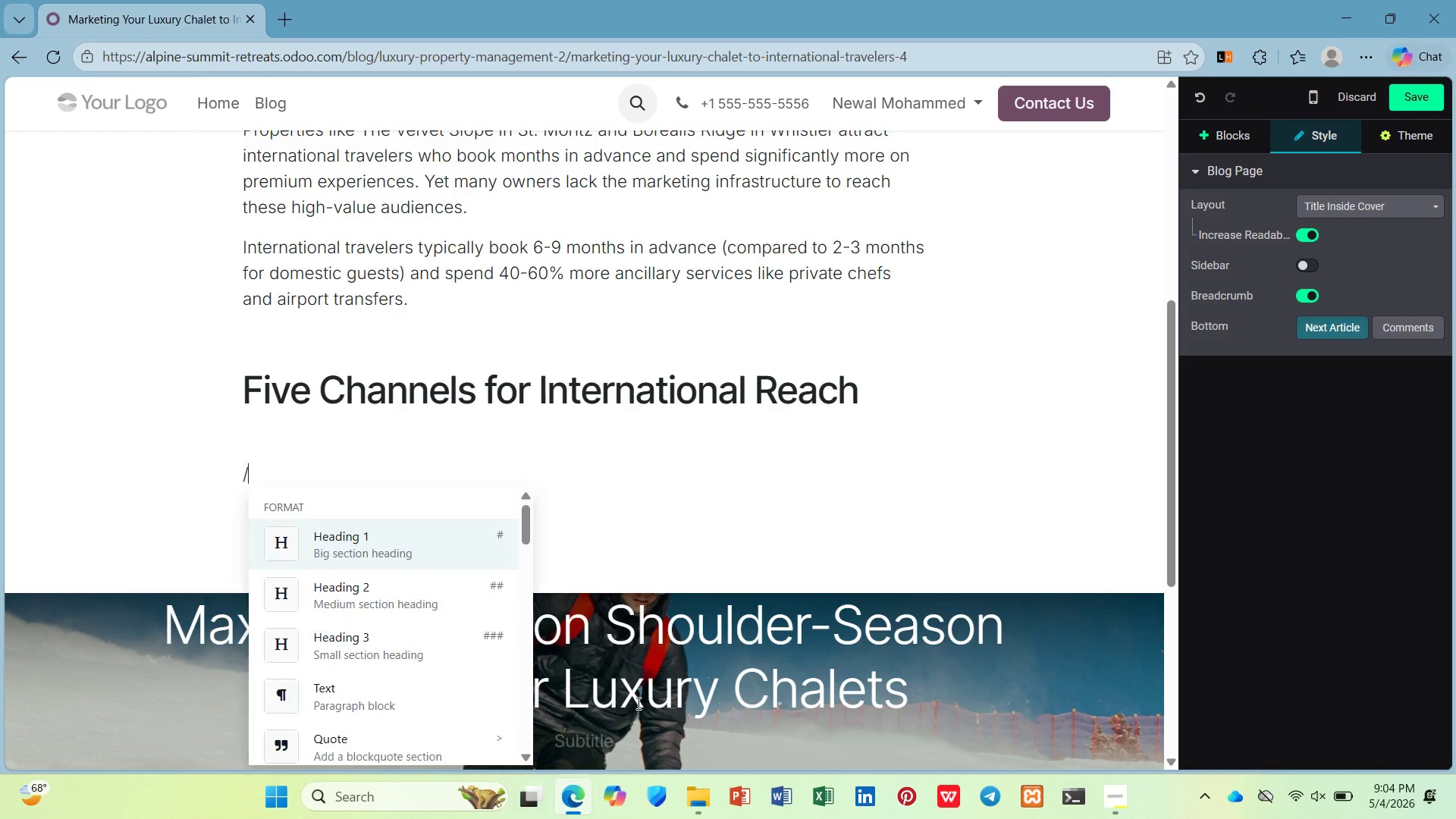 
type(/ul)
 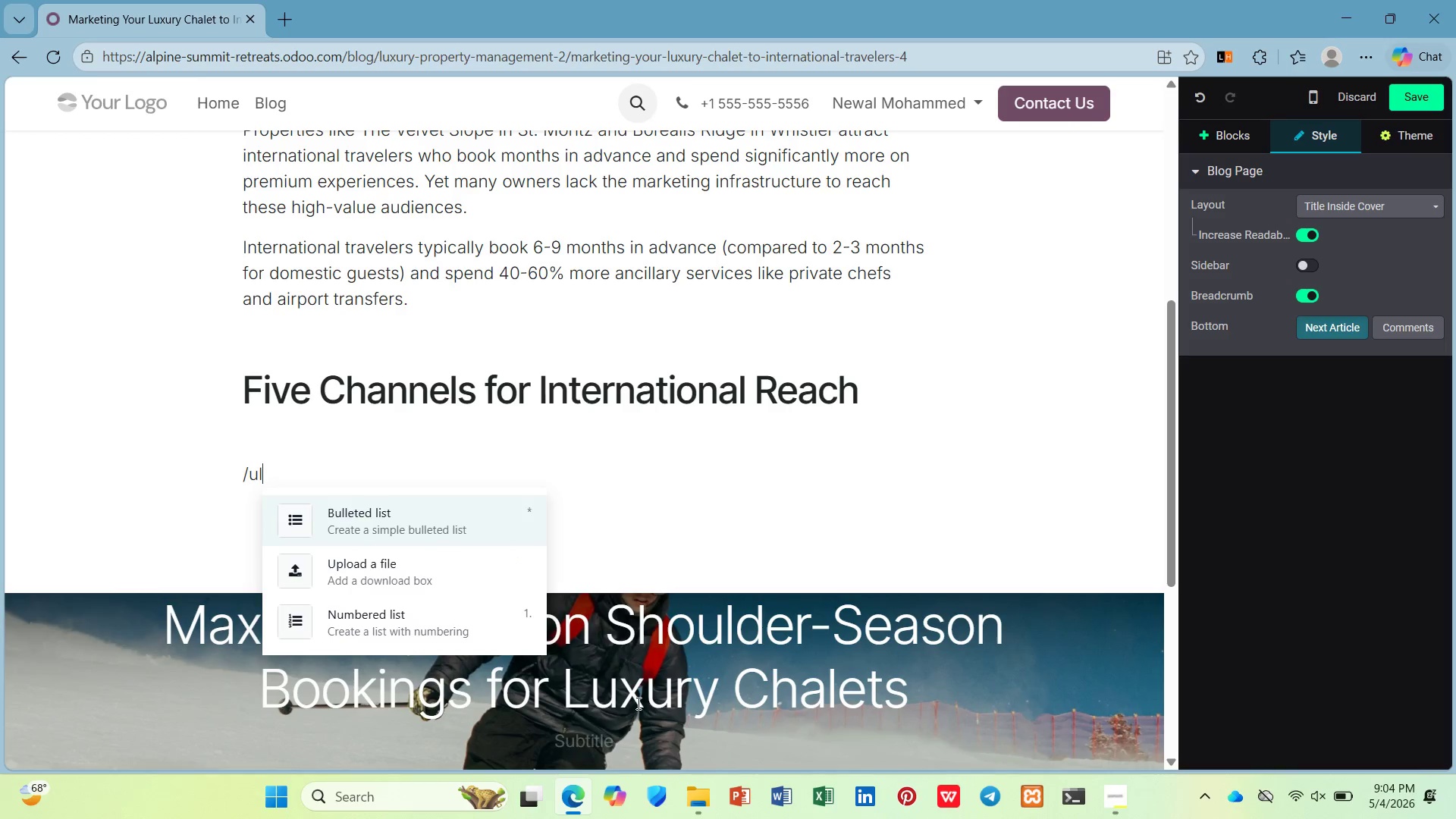 
key(Enter)
 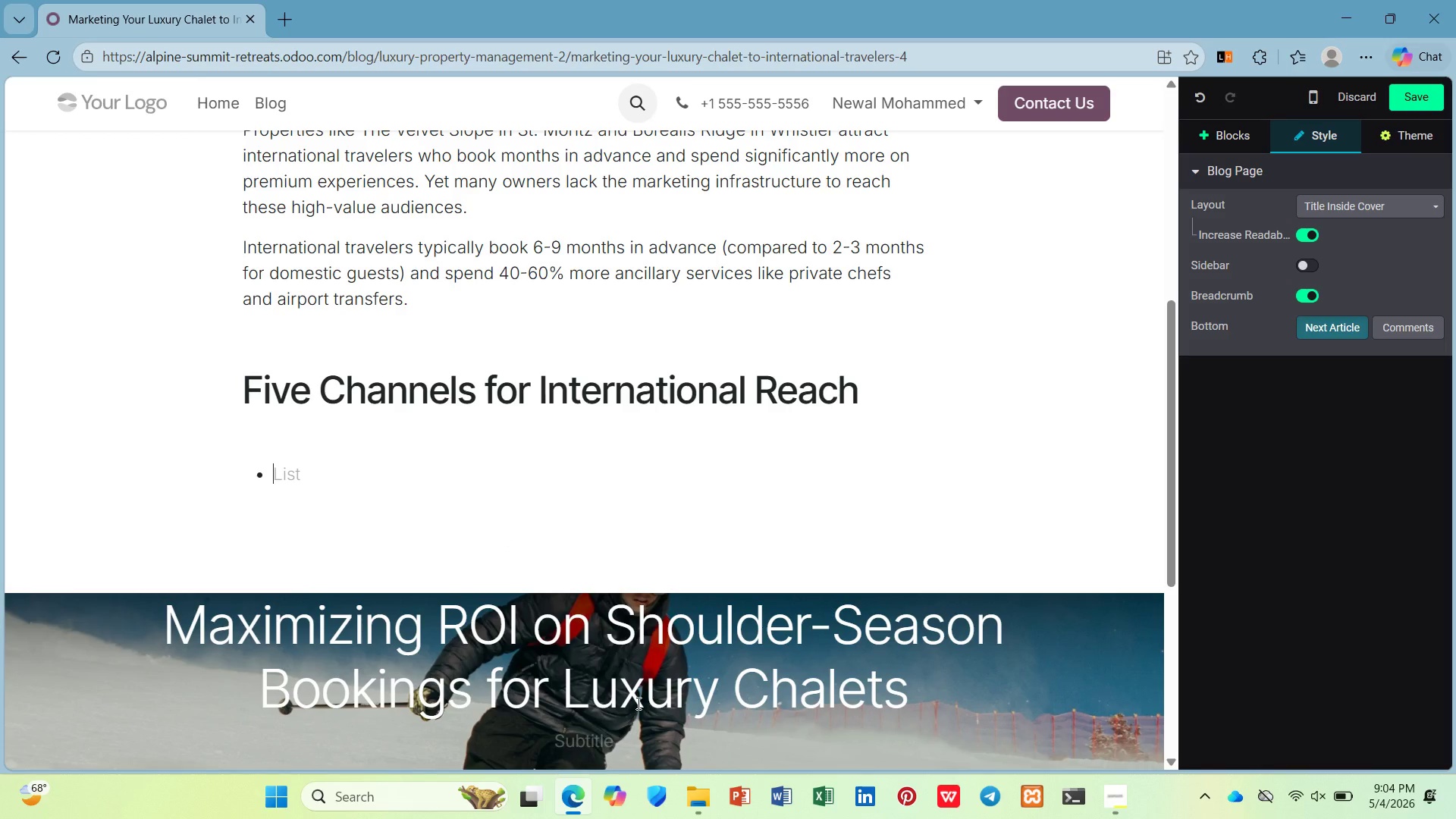 
scroll: coordinate [637, 703], scroll_direction: down, amount: 2.0
 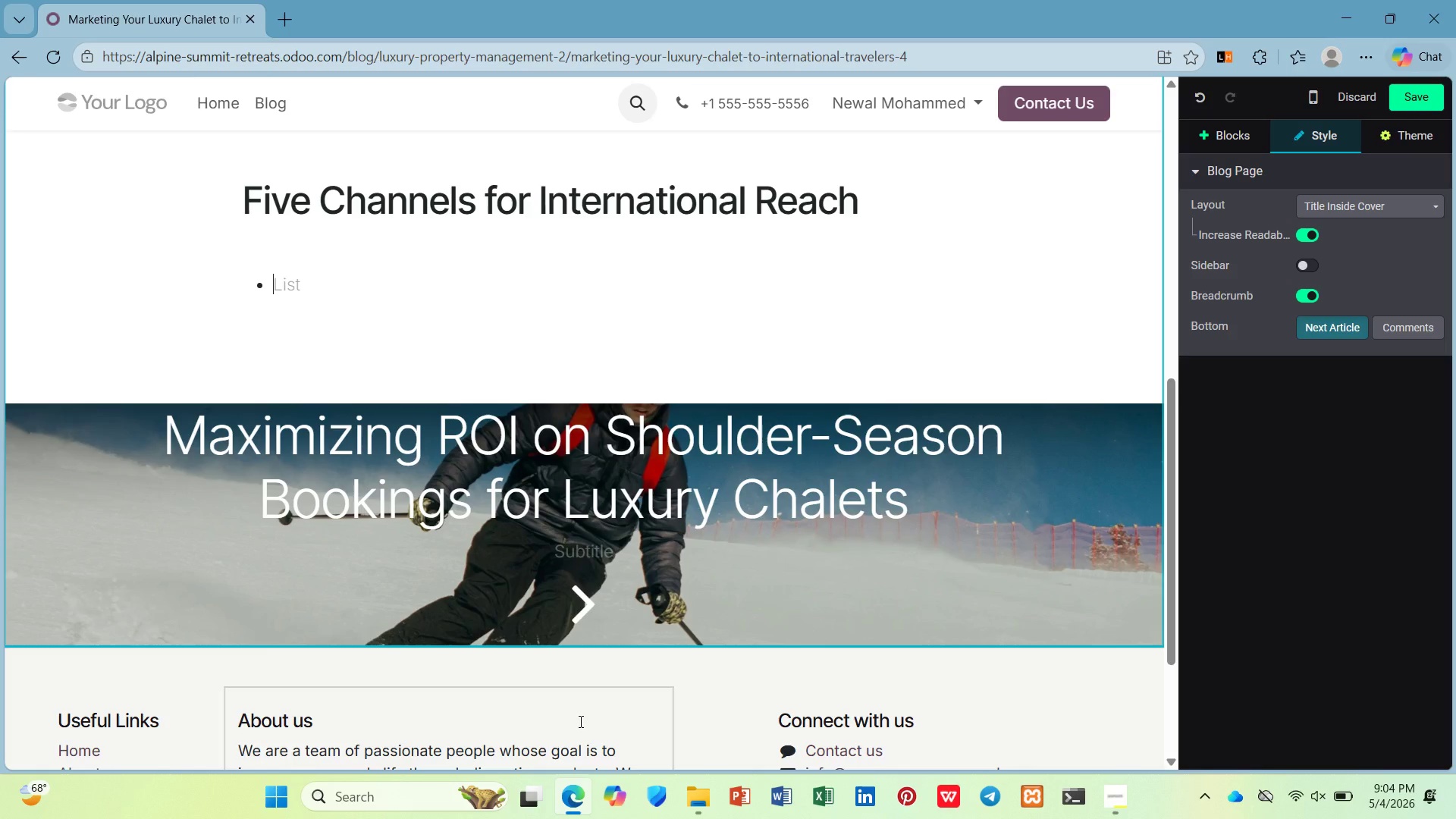 
wait(13.52)
 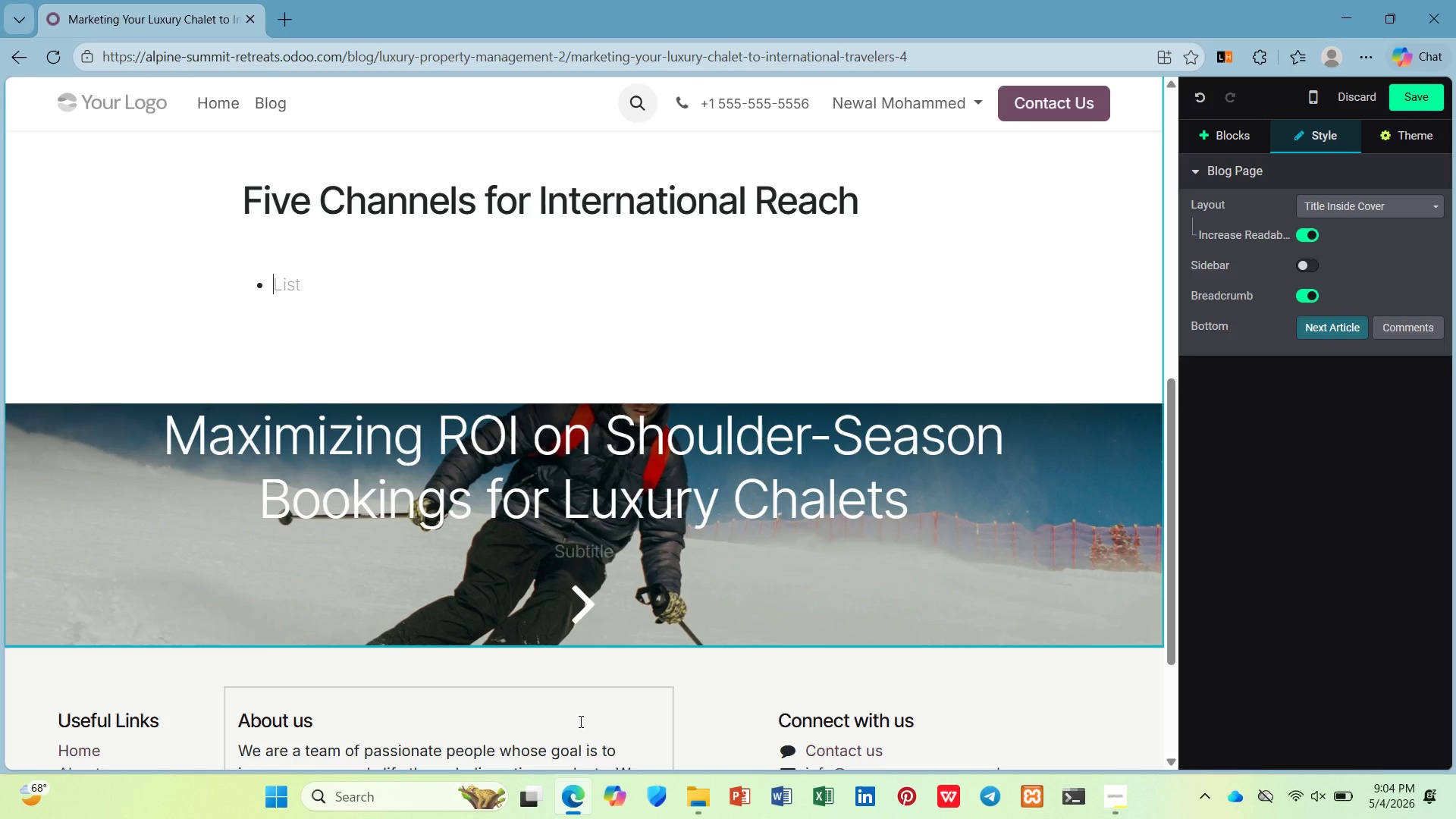 
hold_key(key=ShiftLeft, duration=1.0)
 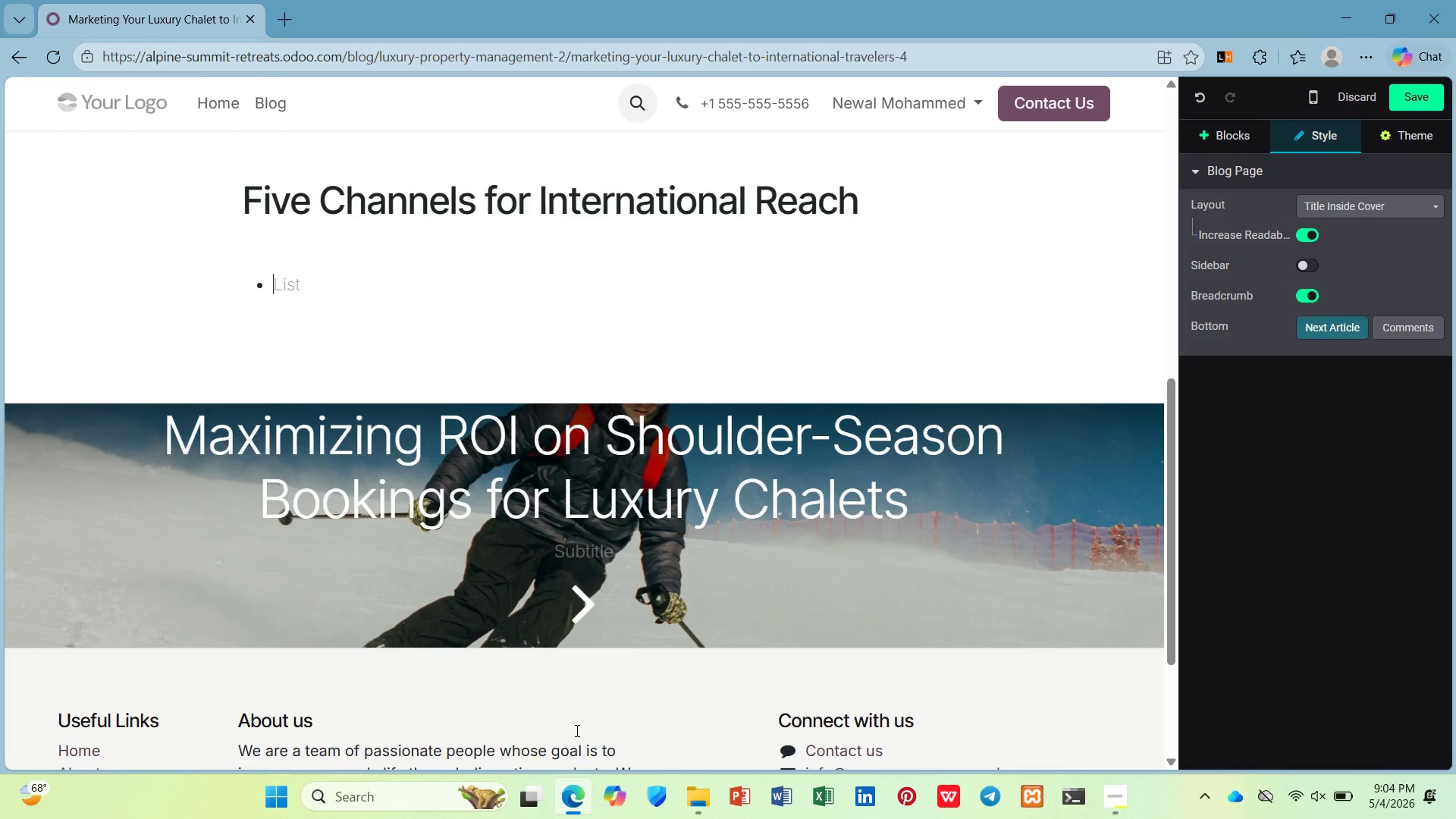 
wait(12.88)
 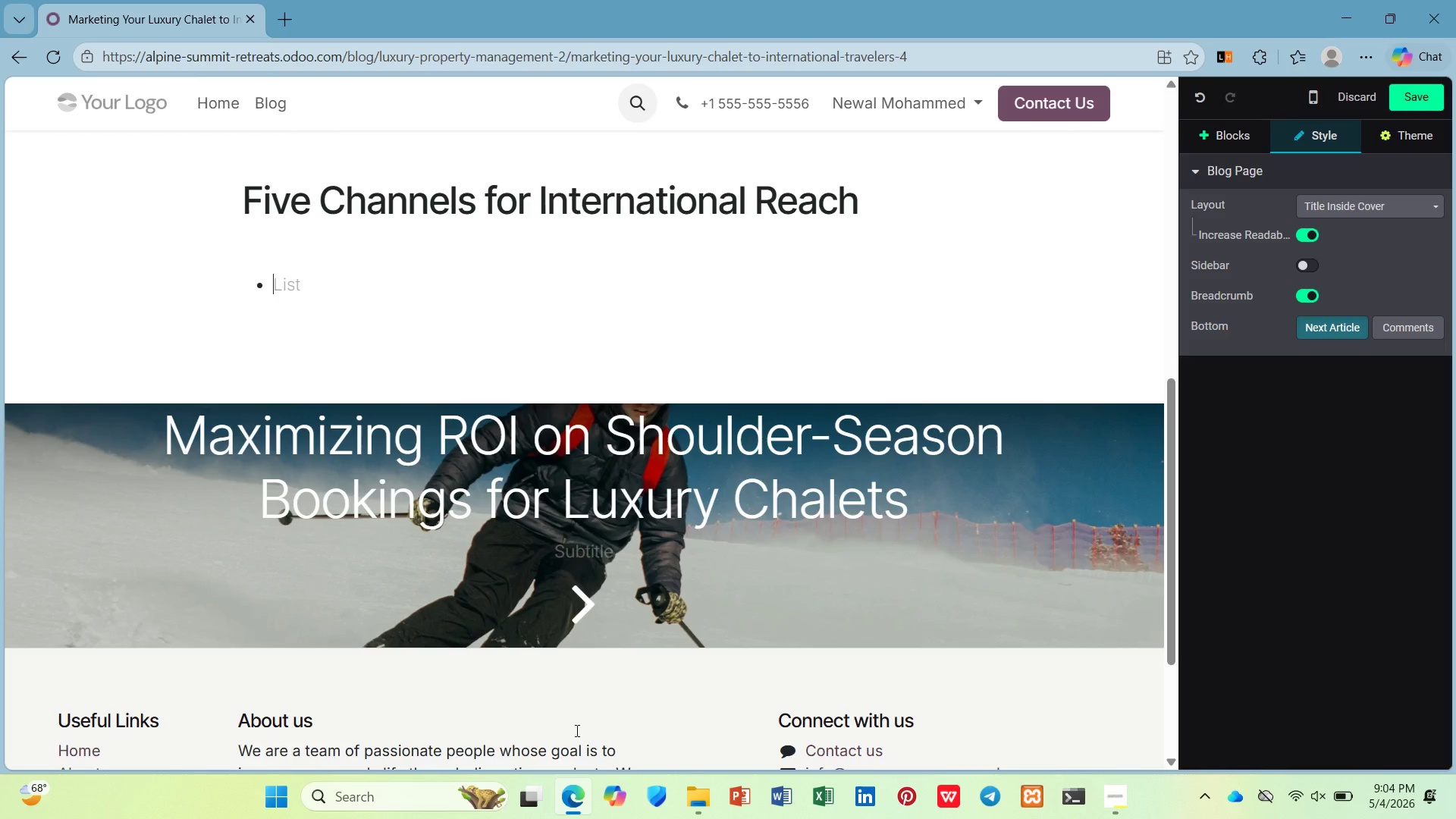 
key(Control+B)
 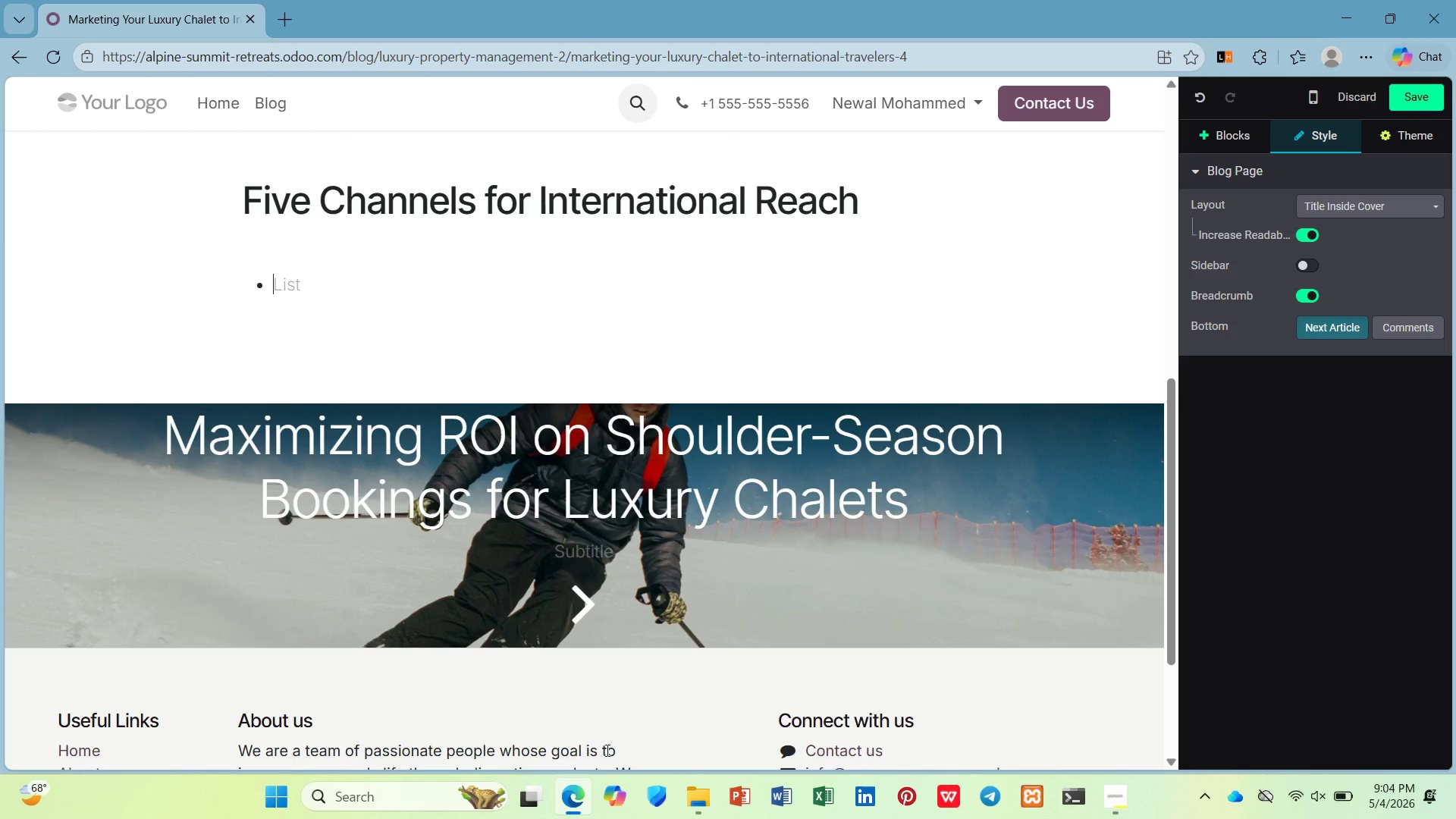 
type(Multi-language listings: )
 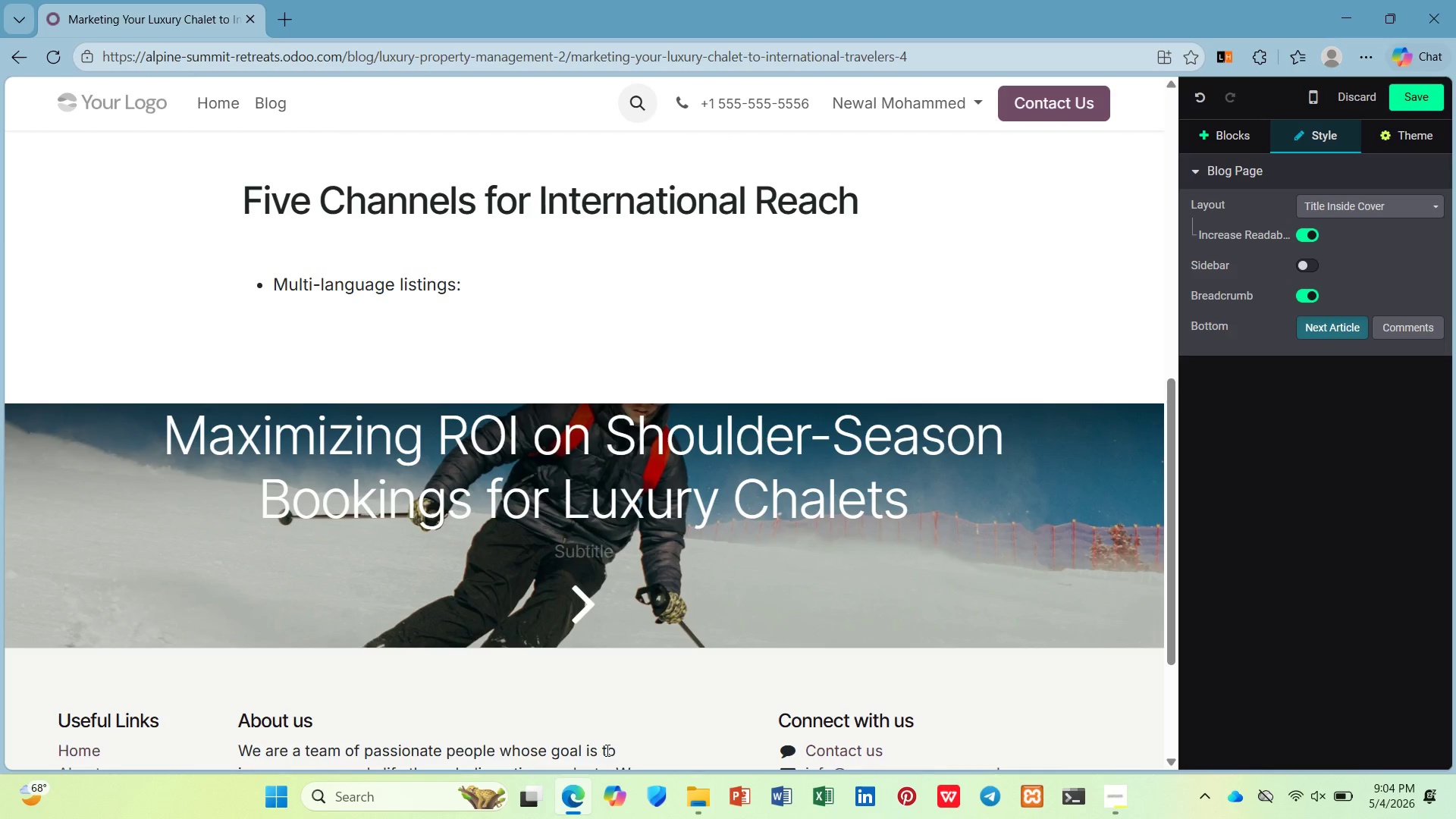 
key(Control+B)
 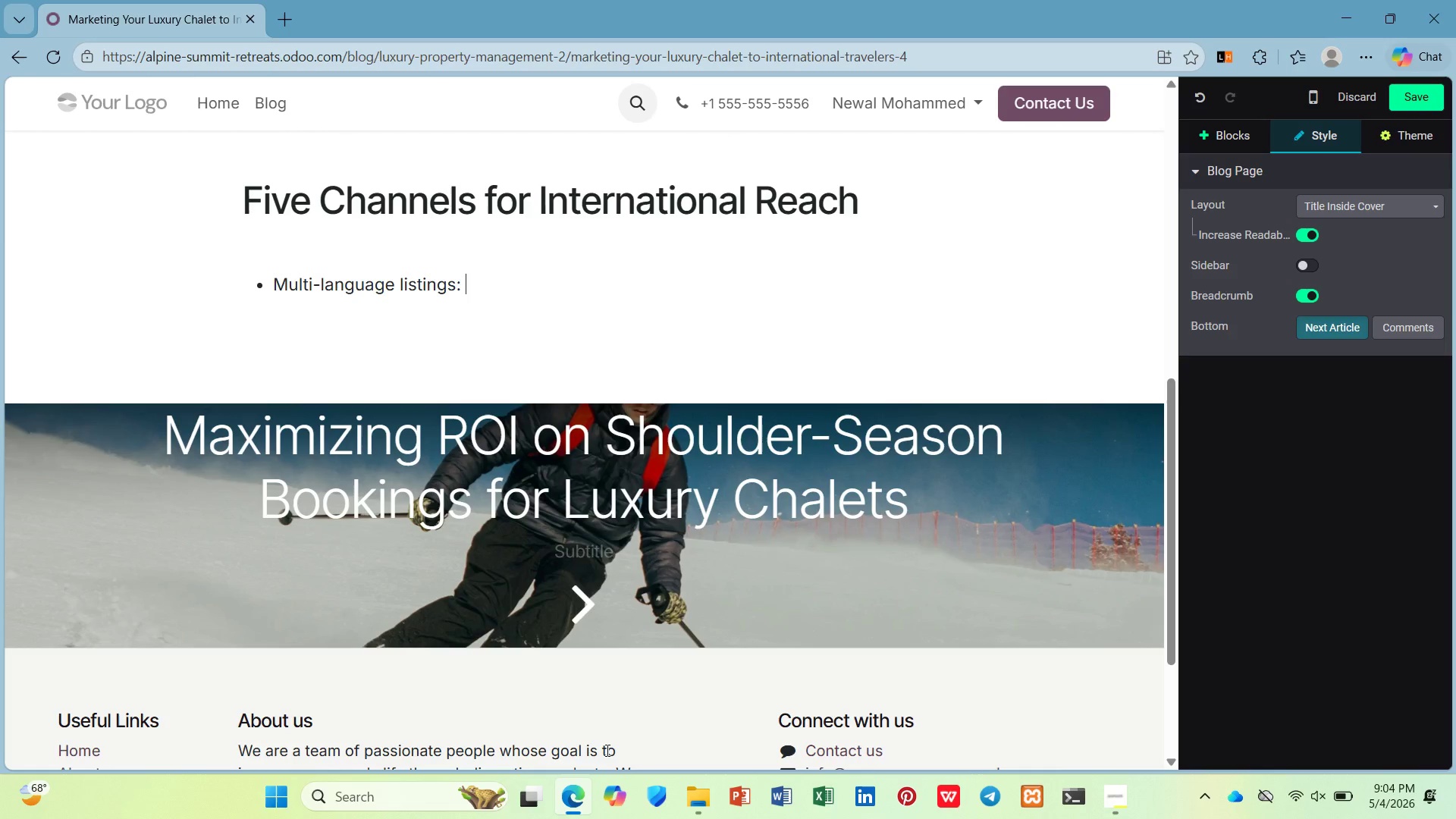 
key(Shift+P)
 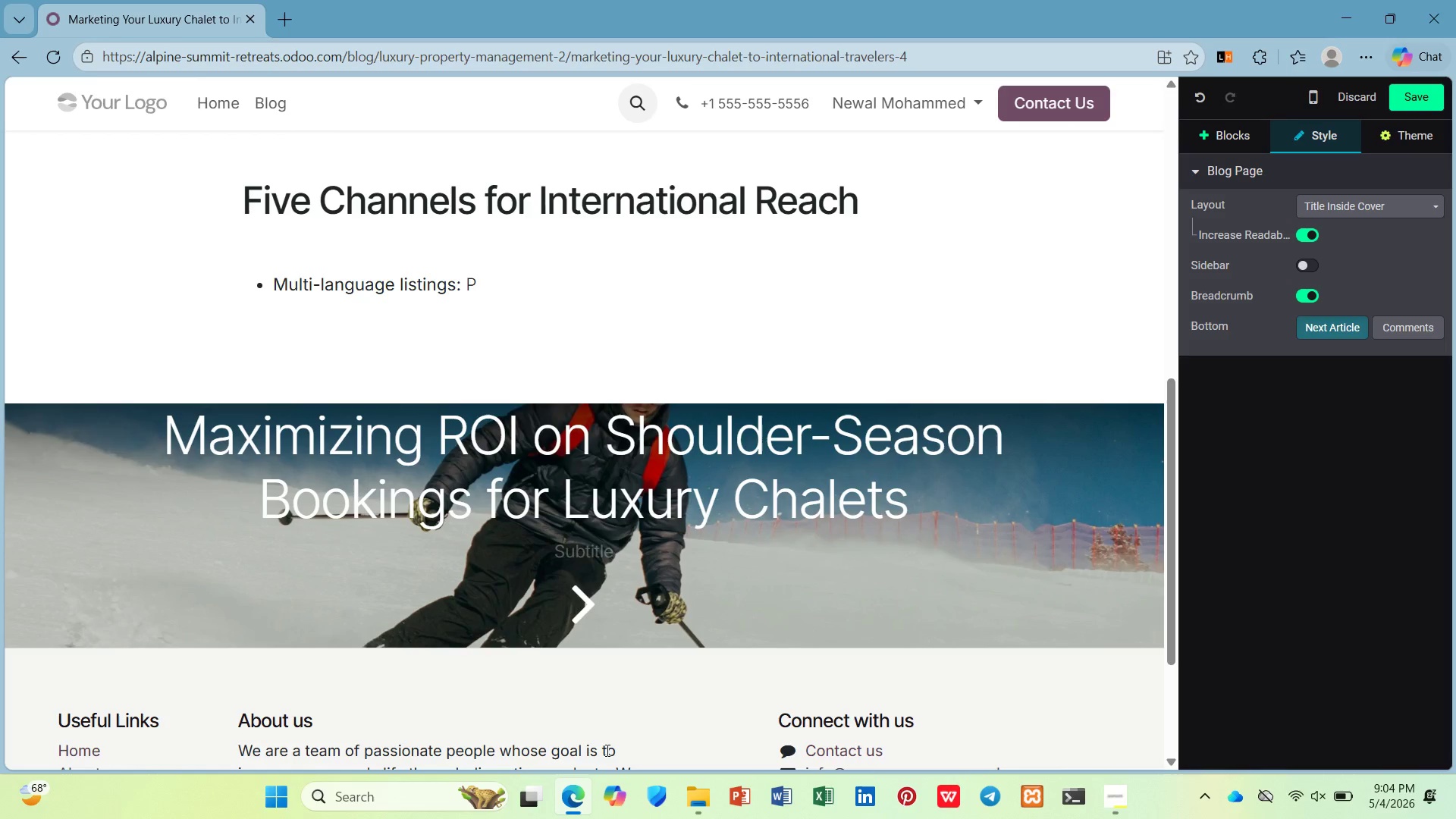 
key(Backspace)
 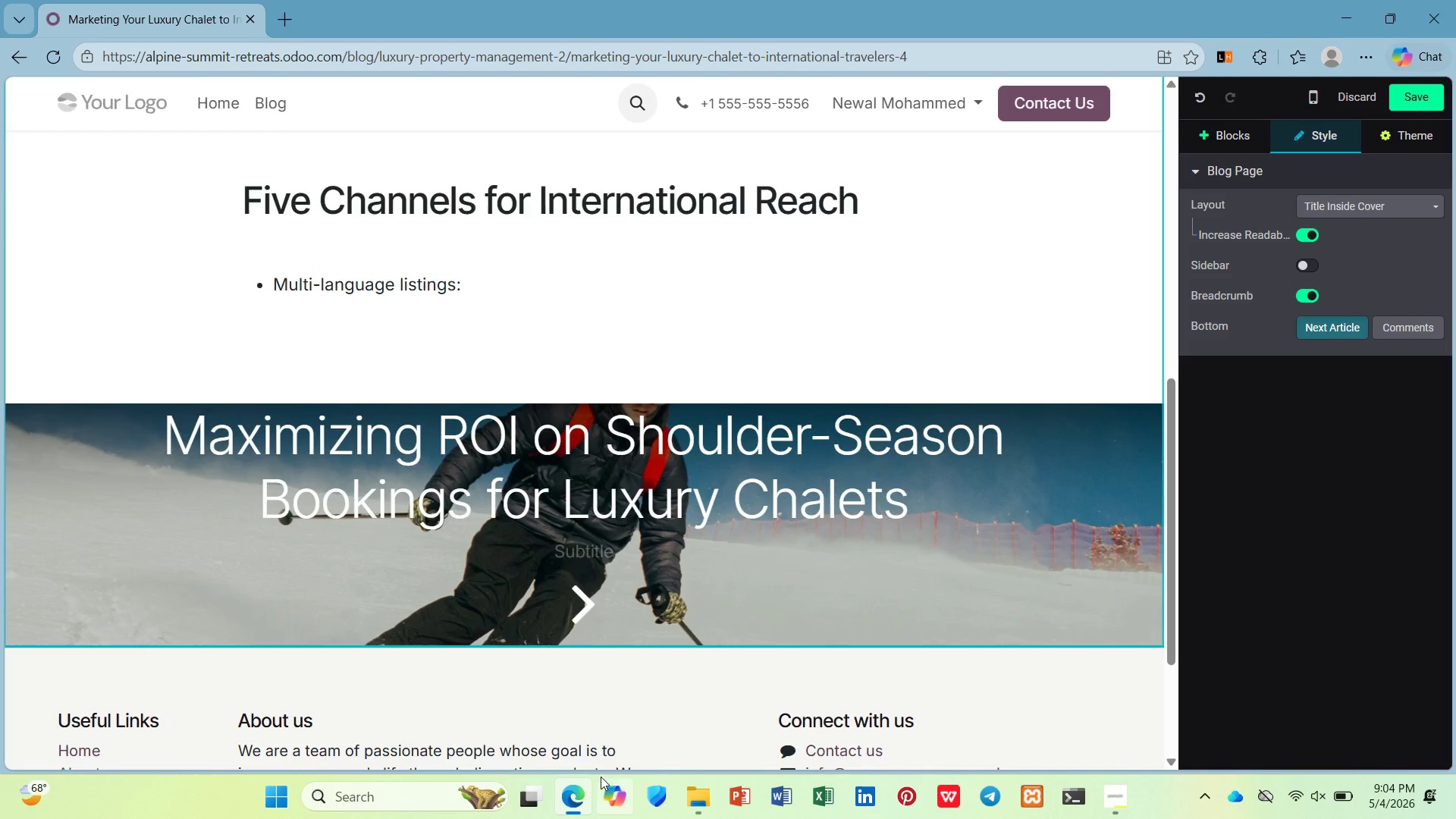 
type(Properties with Frence )
 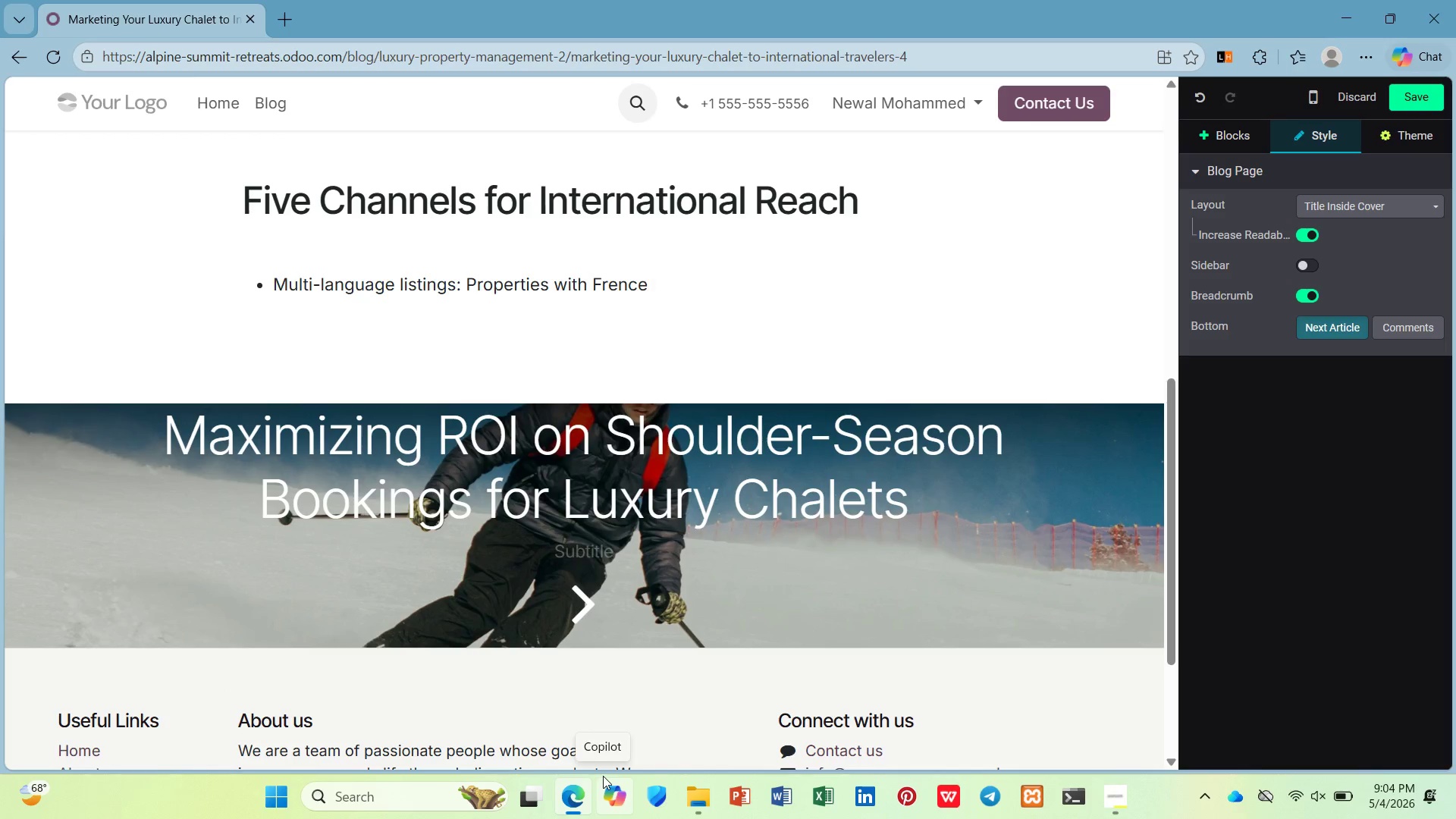 
wait(5.33)
 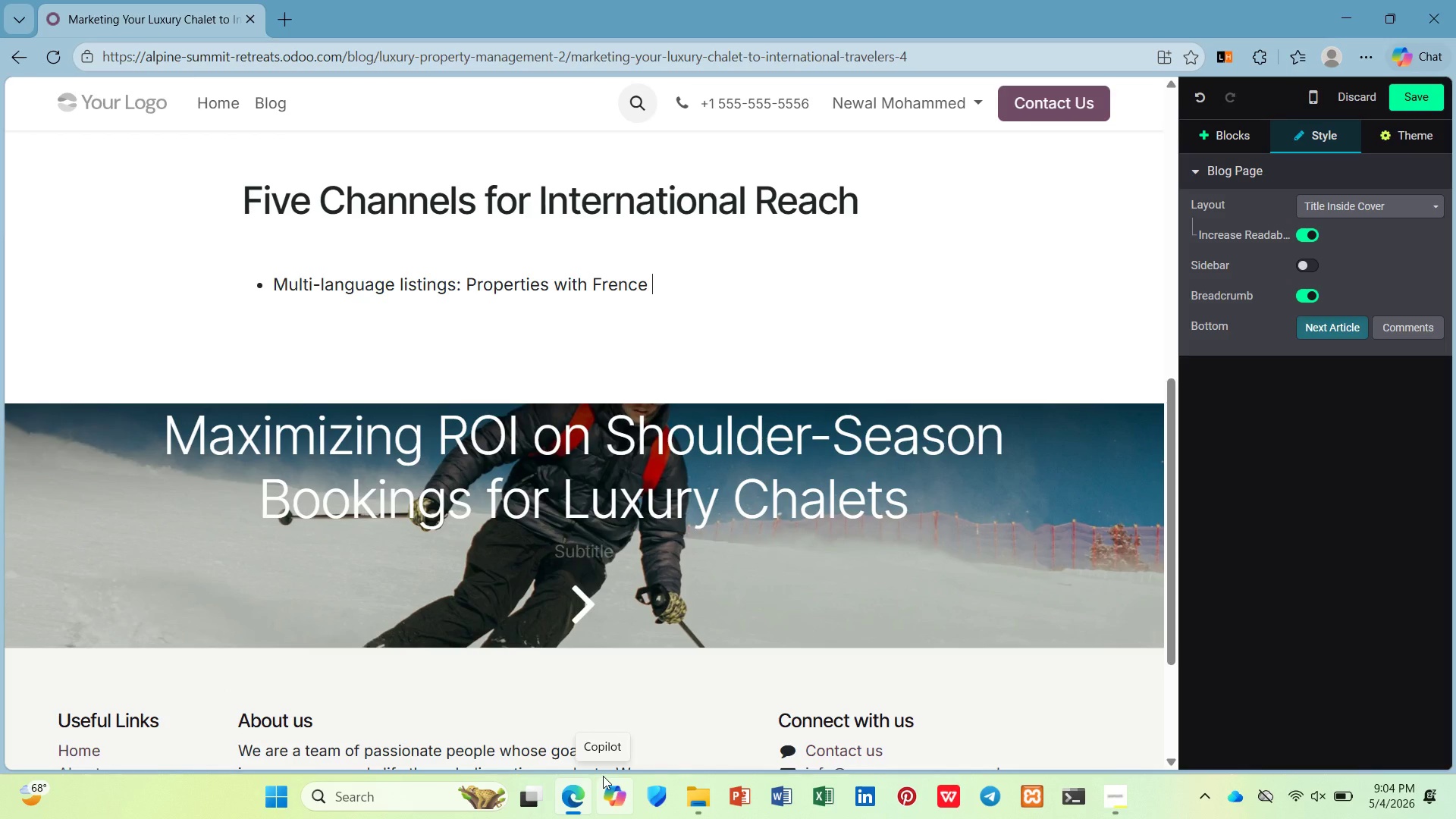 
hold_key(key=ShiftRight, duration=1.3)
 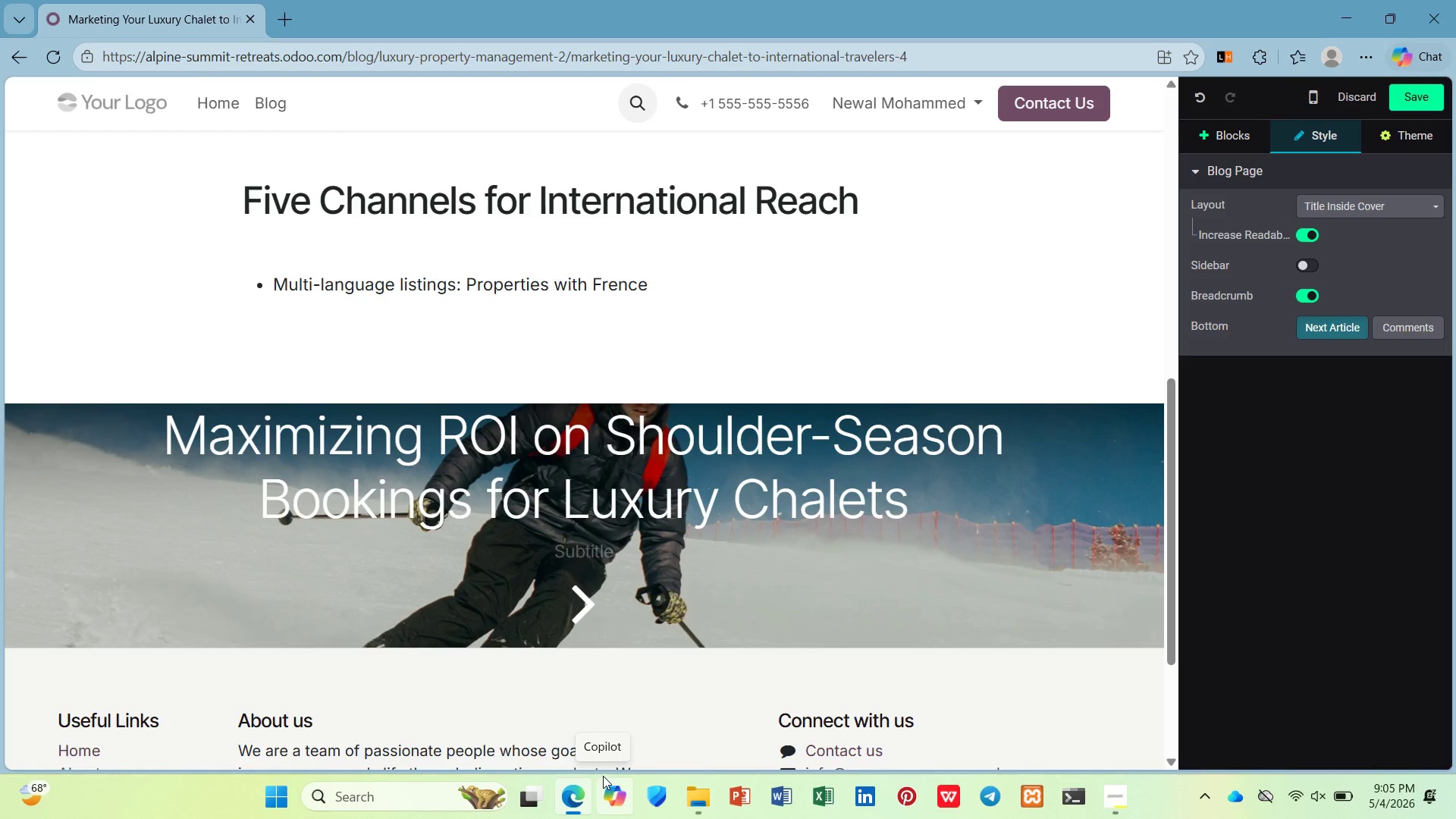 
hold_key(key=ArrowLeft, duration=1.16)
 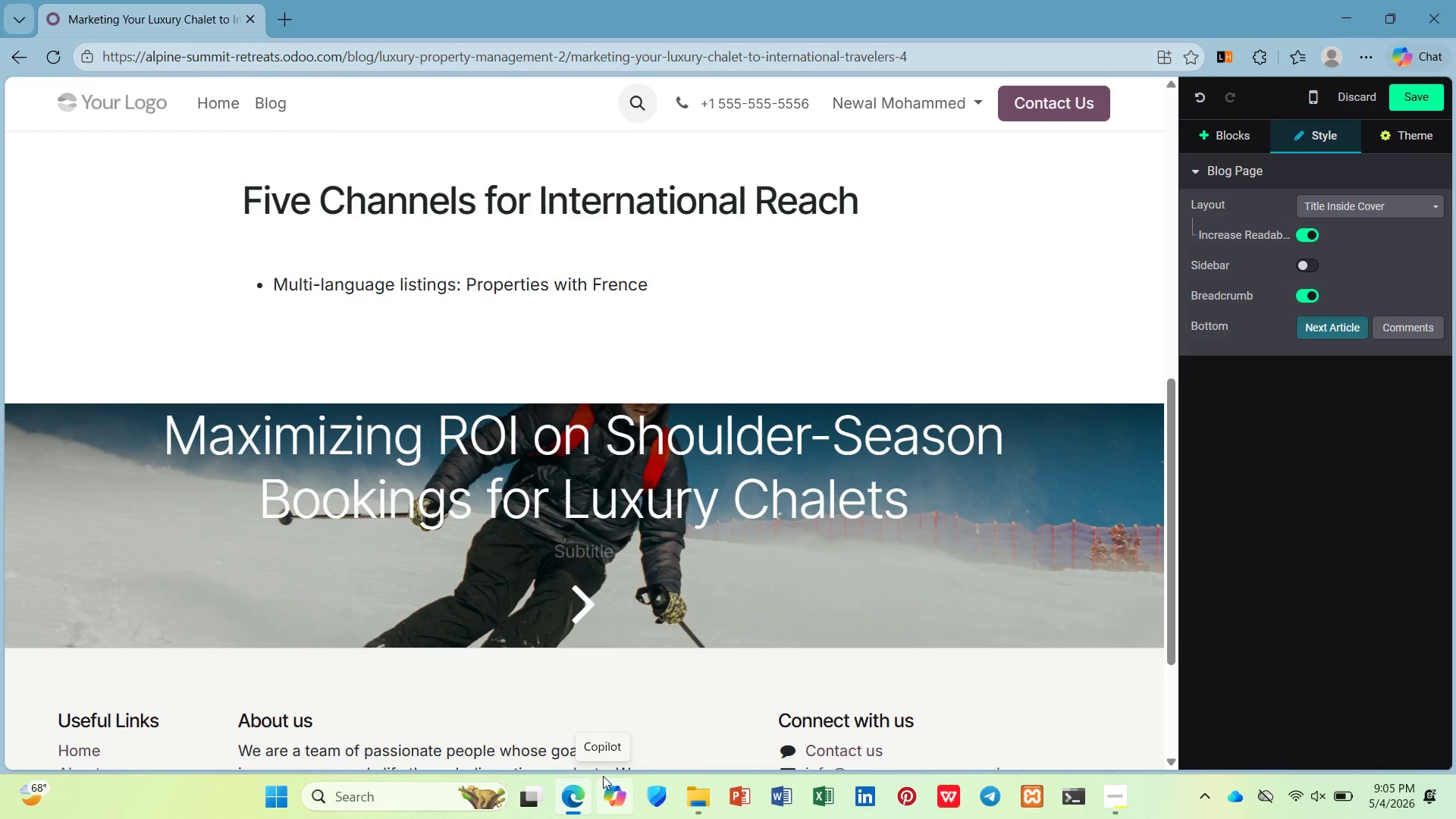 
key(ArrowLeft)
 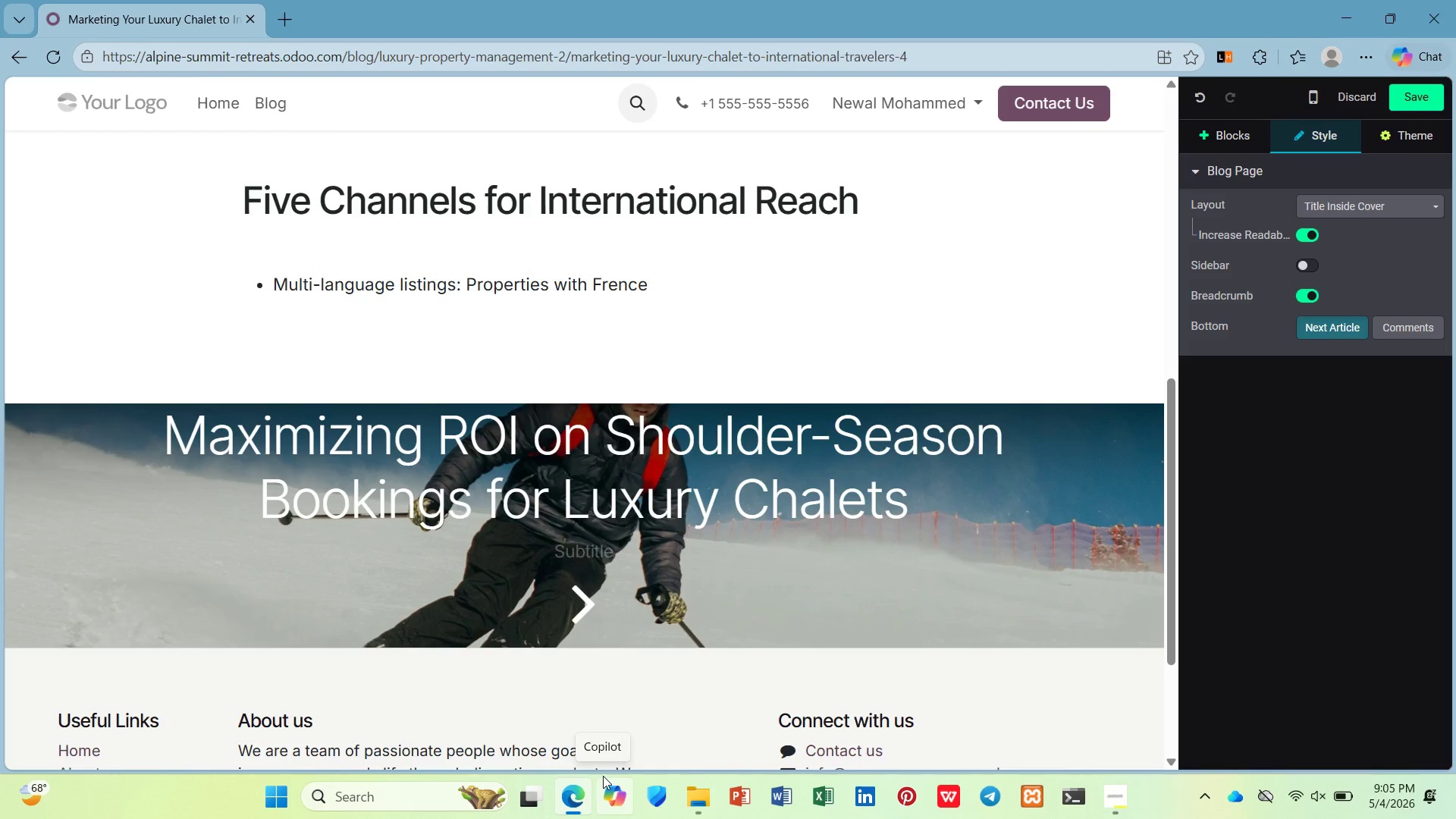 
key(Shift+ArrowDown)
 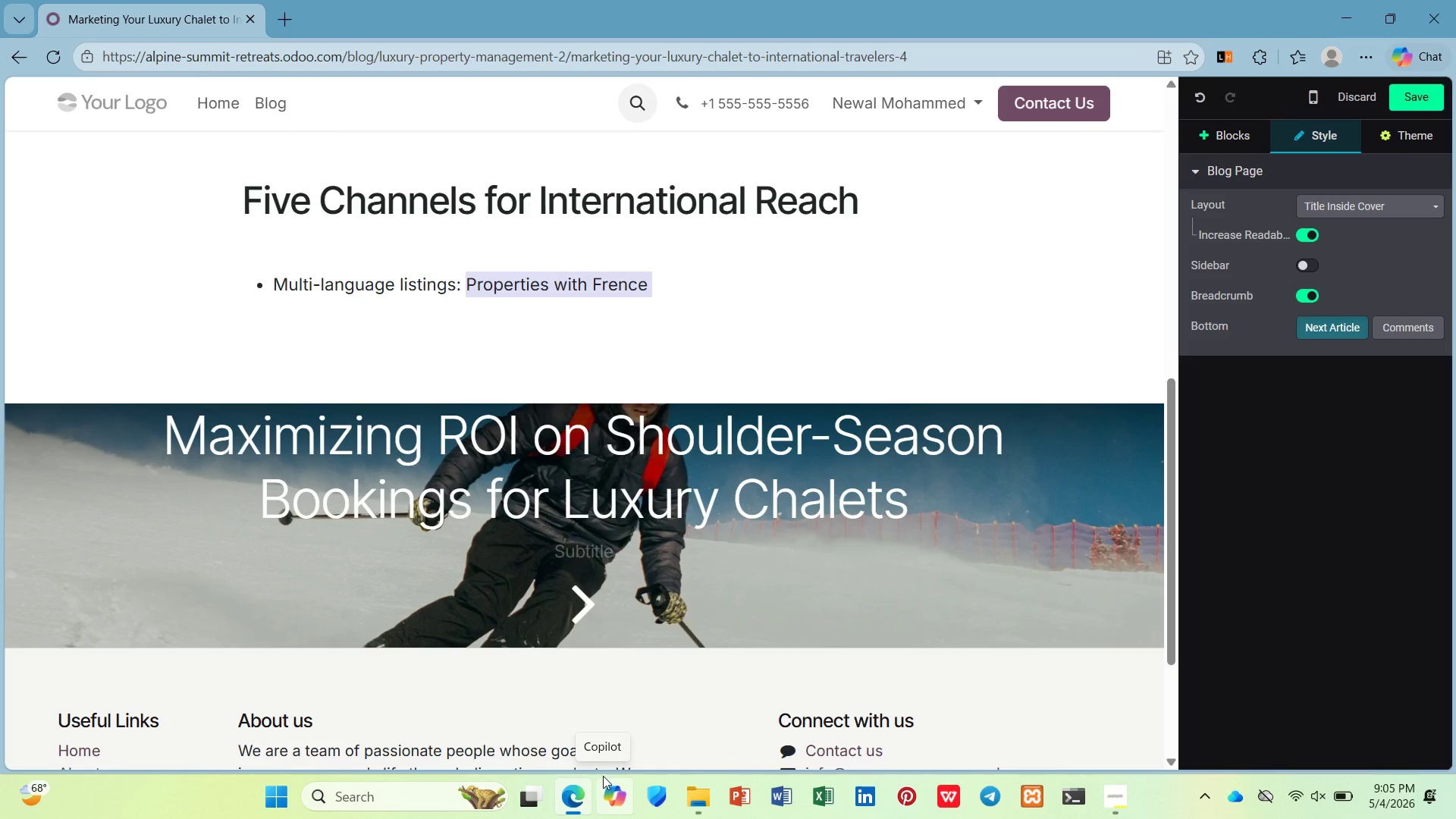 
key(Control+B)
 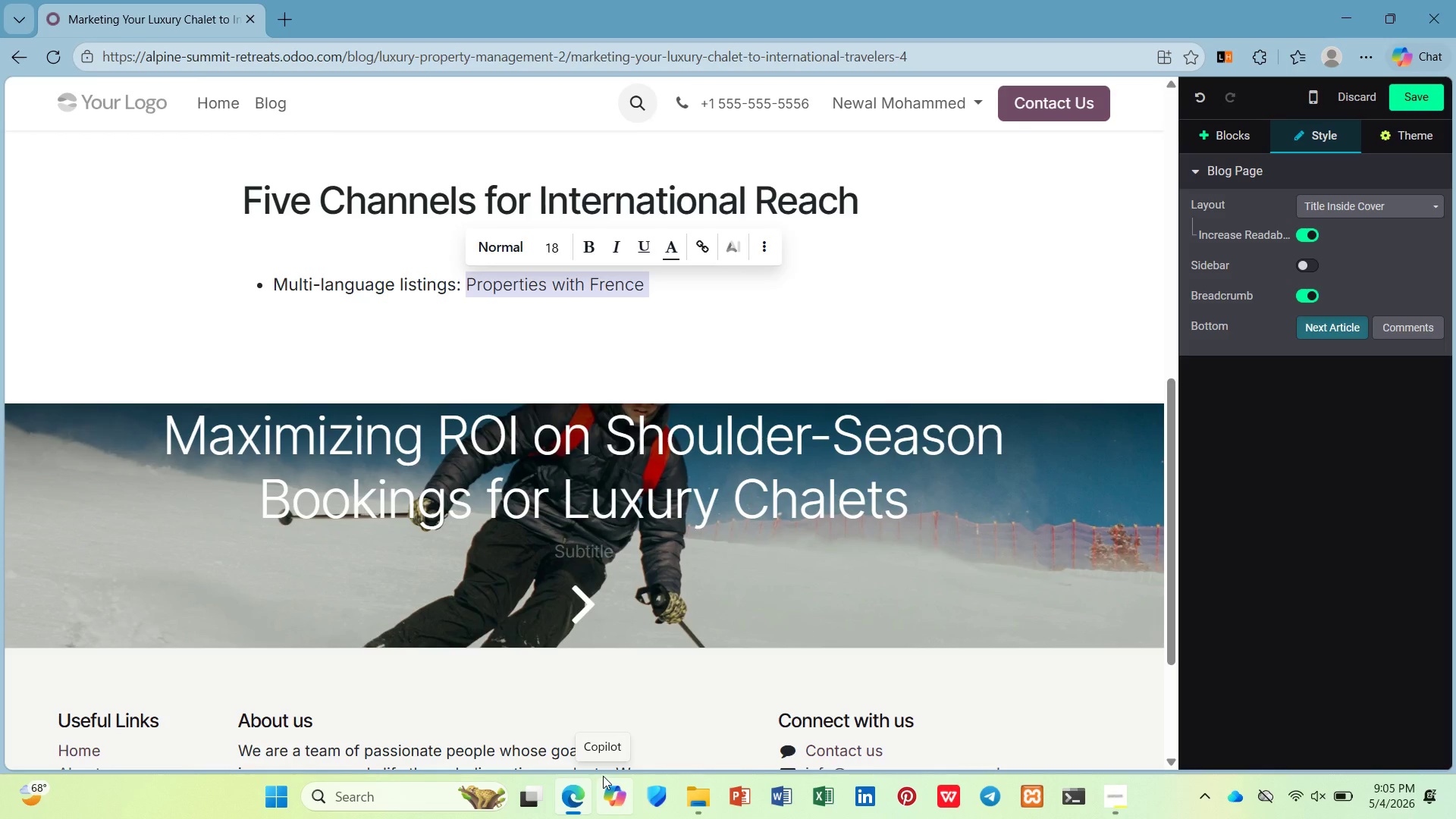 
key(ArrowDown)
 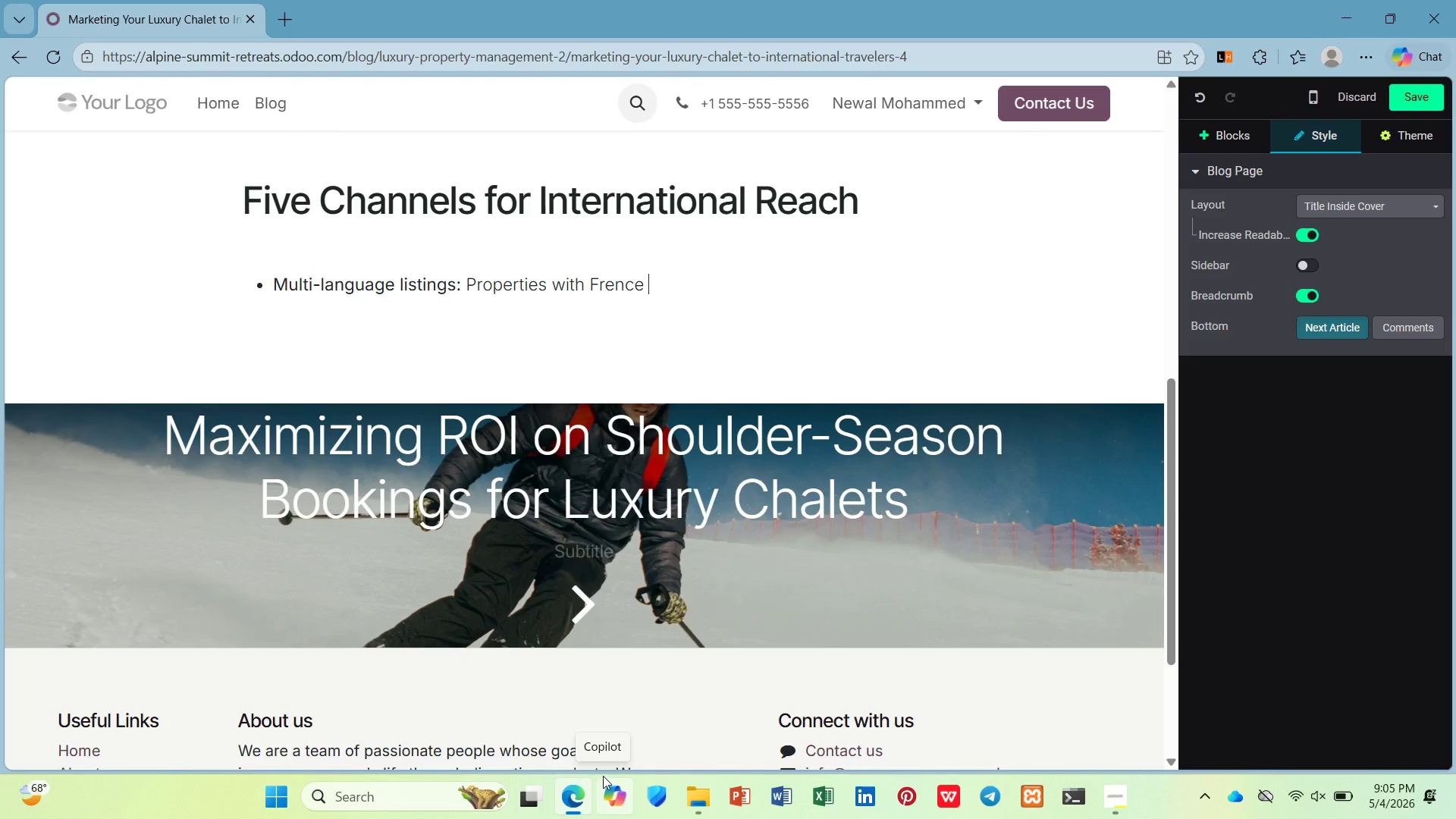 
key(ArrowLeft)
 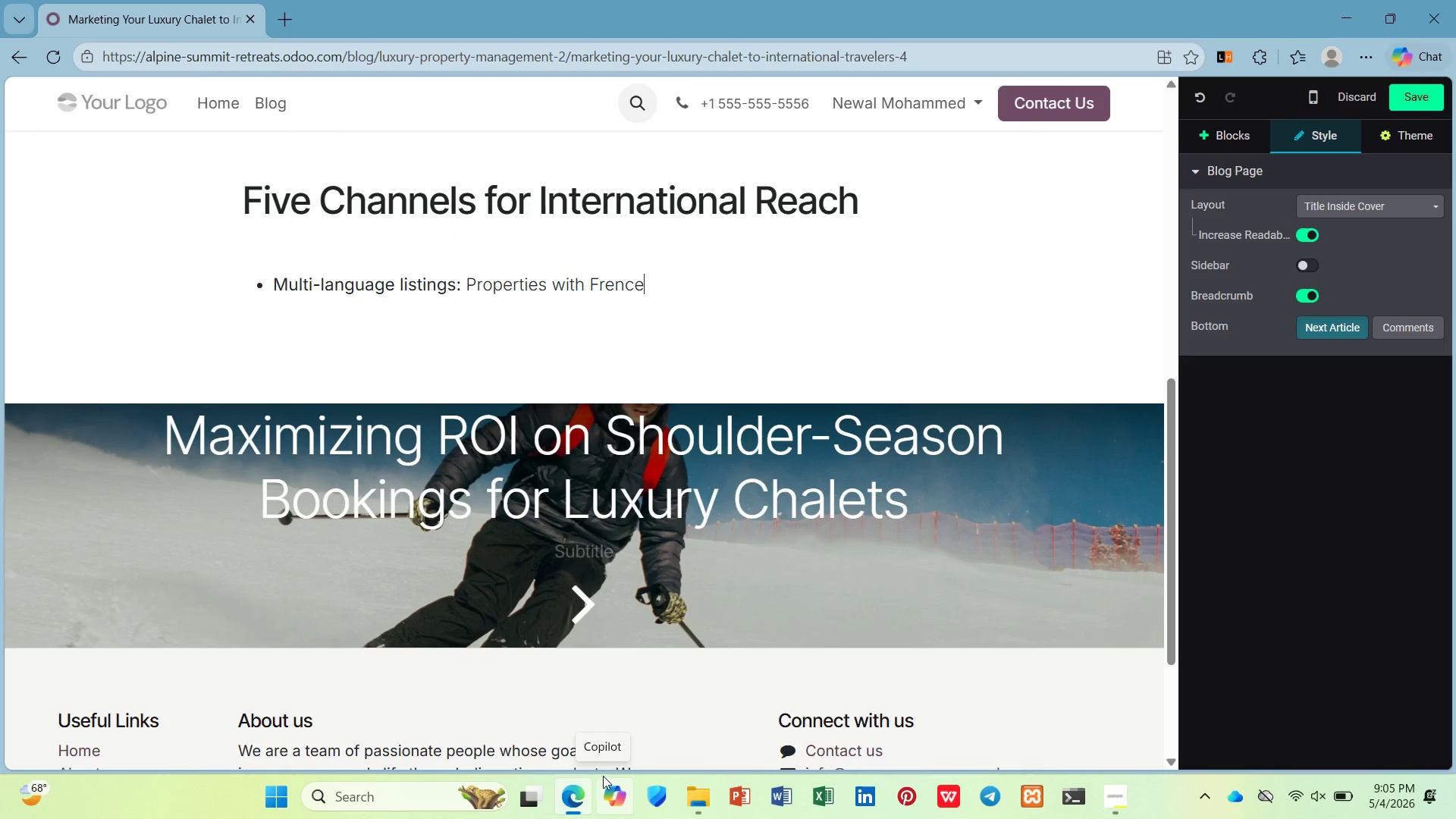 
type( )
key(Backspace)
key(Backspace)
key(Backspace)
key(Backspace)
type(nch )
key(Backspace)
type(, Gem)
key(Backspace)
type(rman, n)
key(Backspace)
type(and Mandarin transa)
 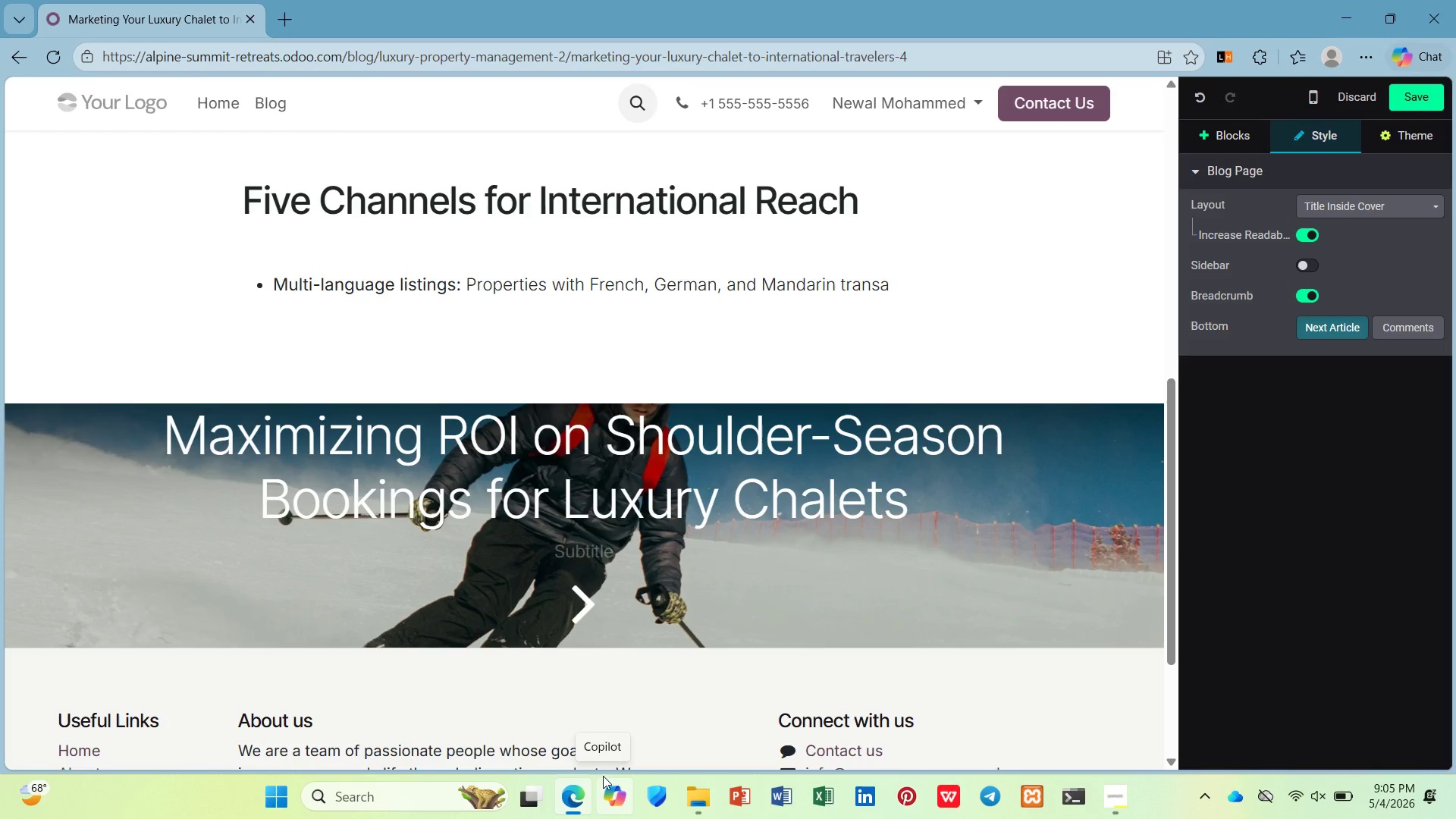 
key(Backspace)
 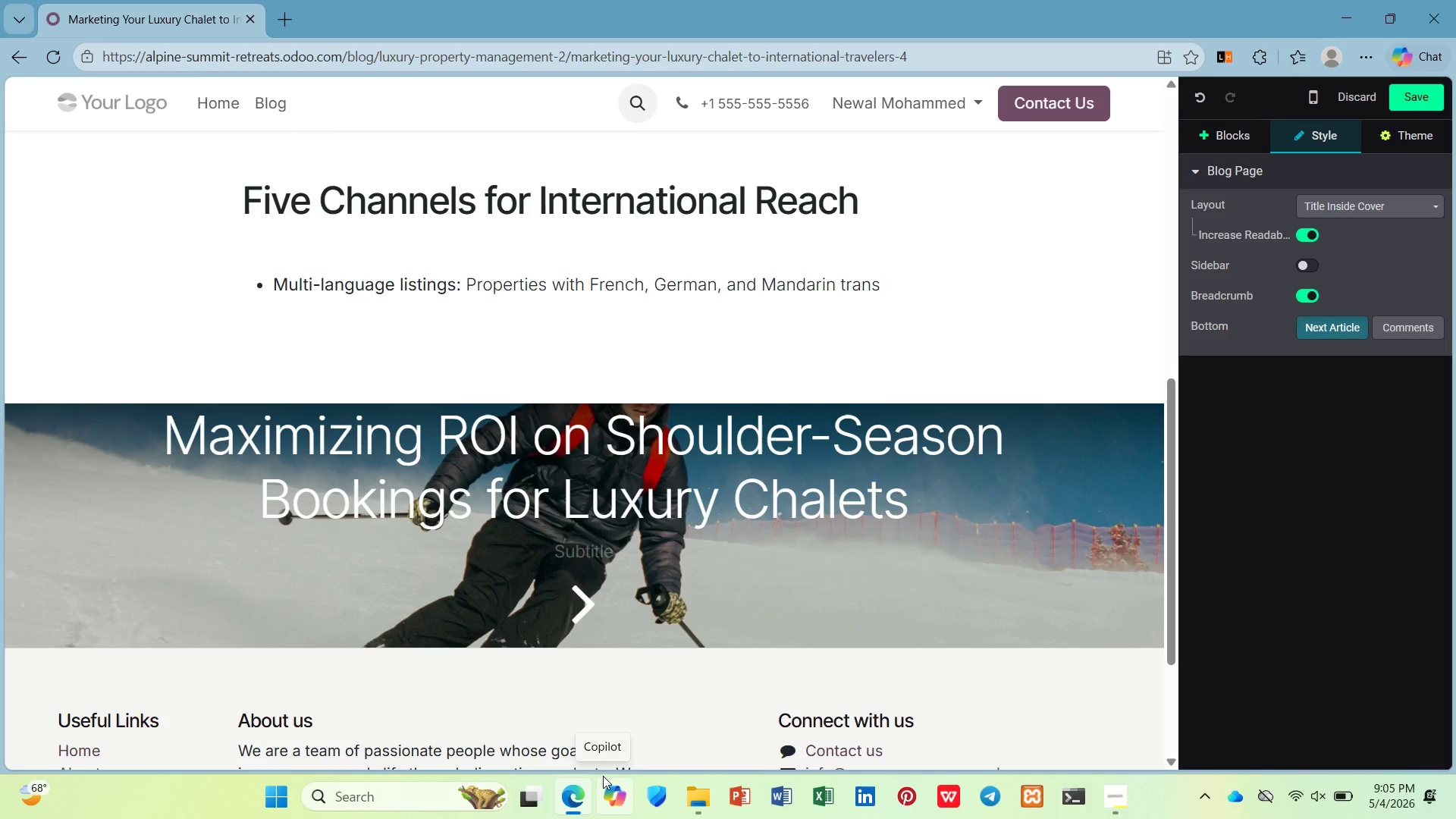 
type(la)
 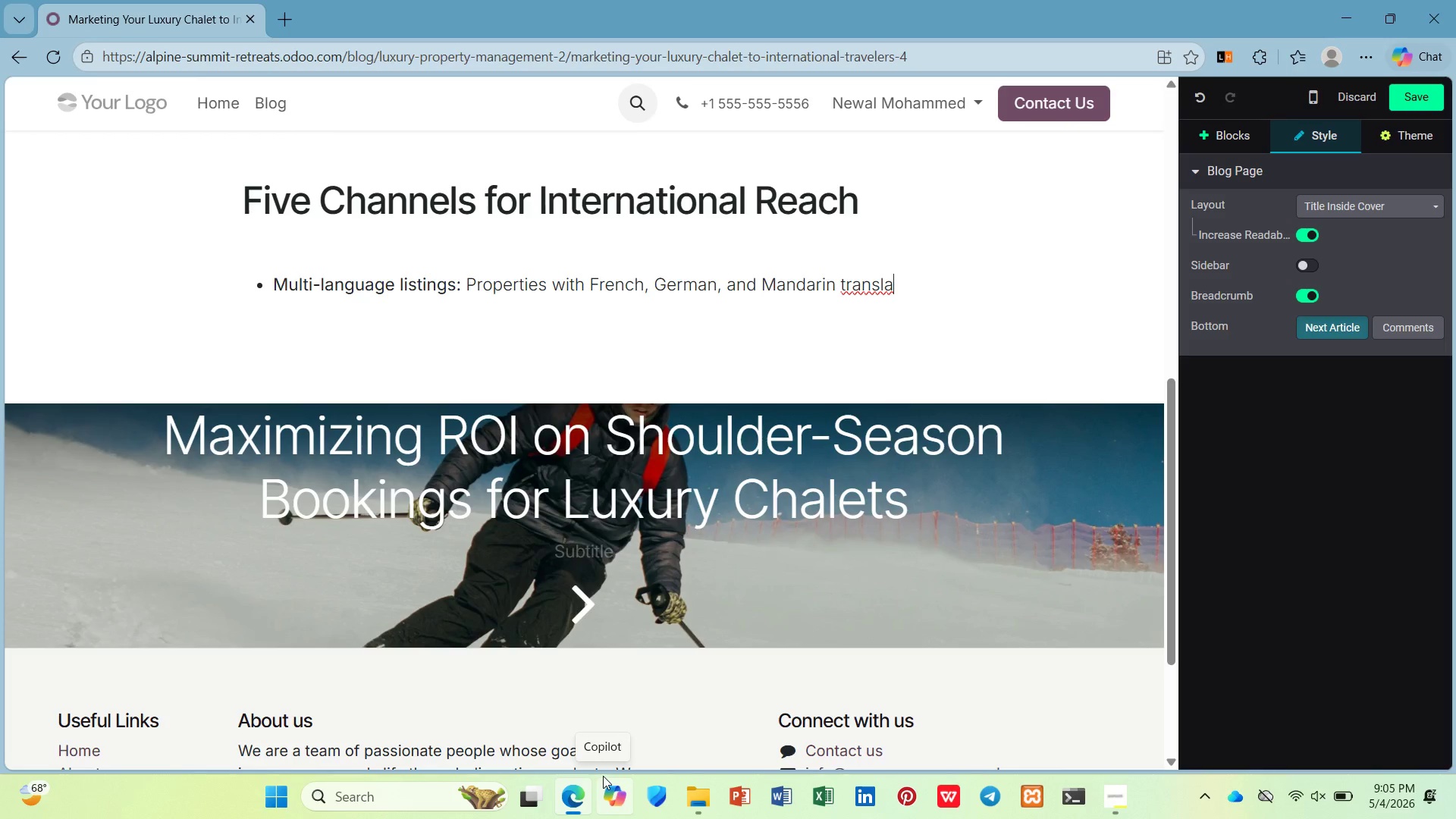 
type(i)
key(Backspace)
type(tions receive 3x more international inquiries.)
 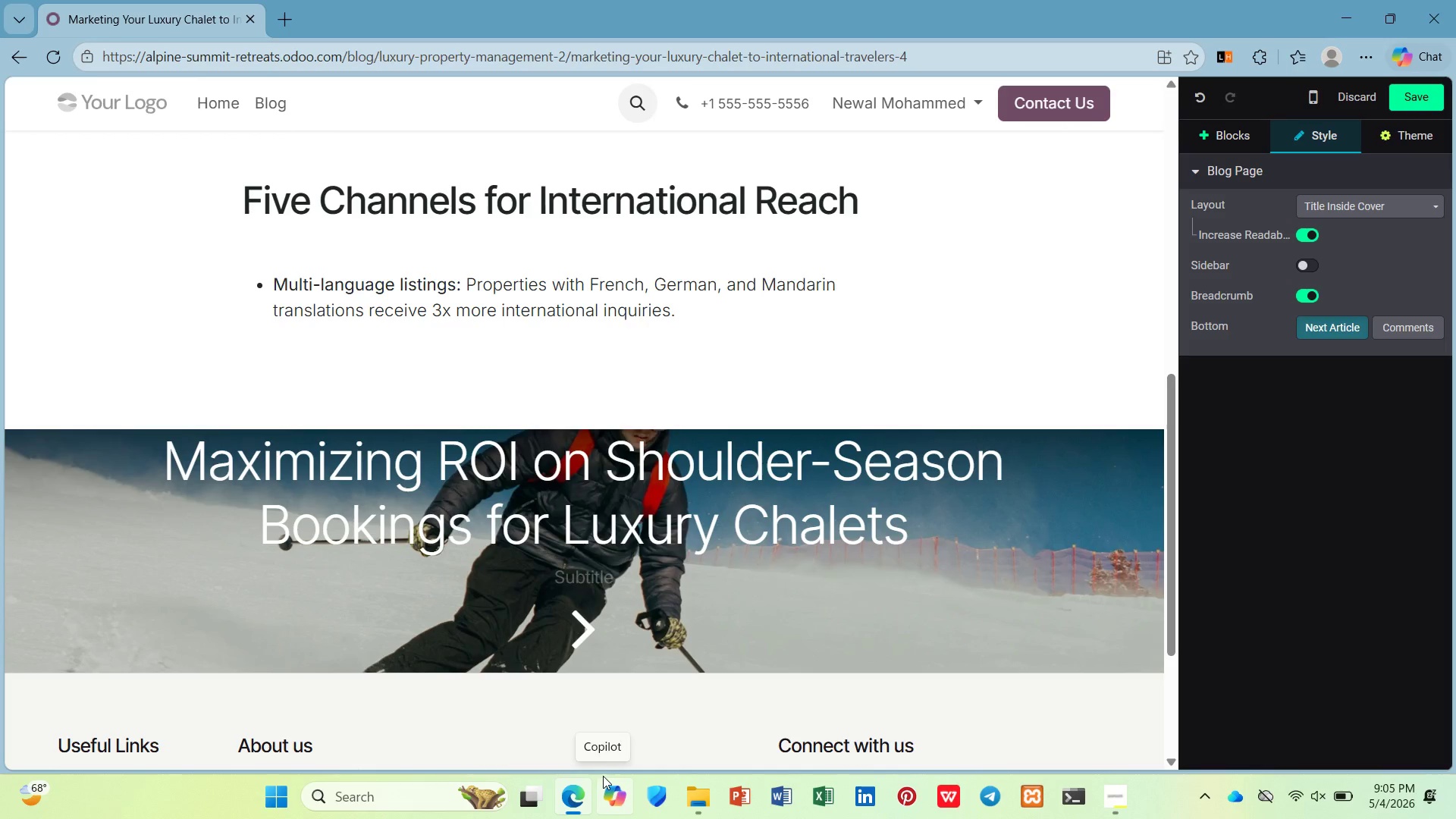 
key(Enter)
 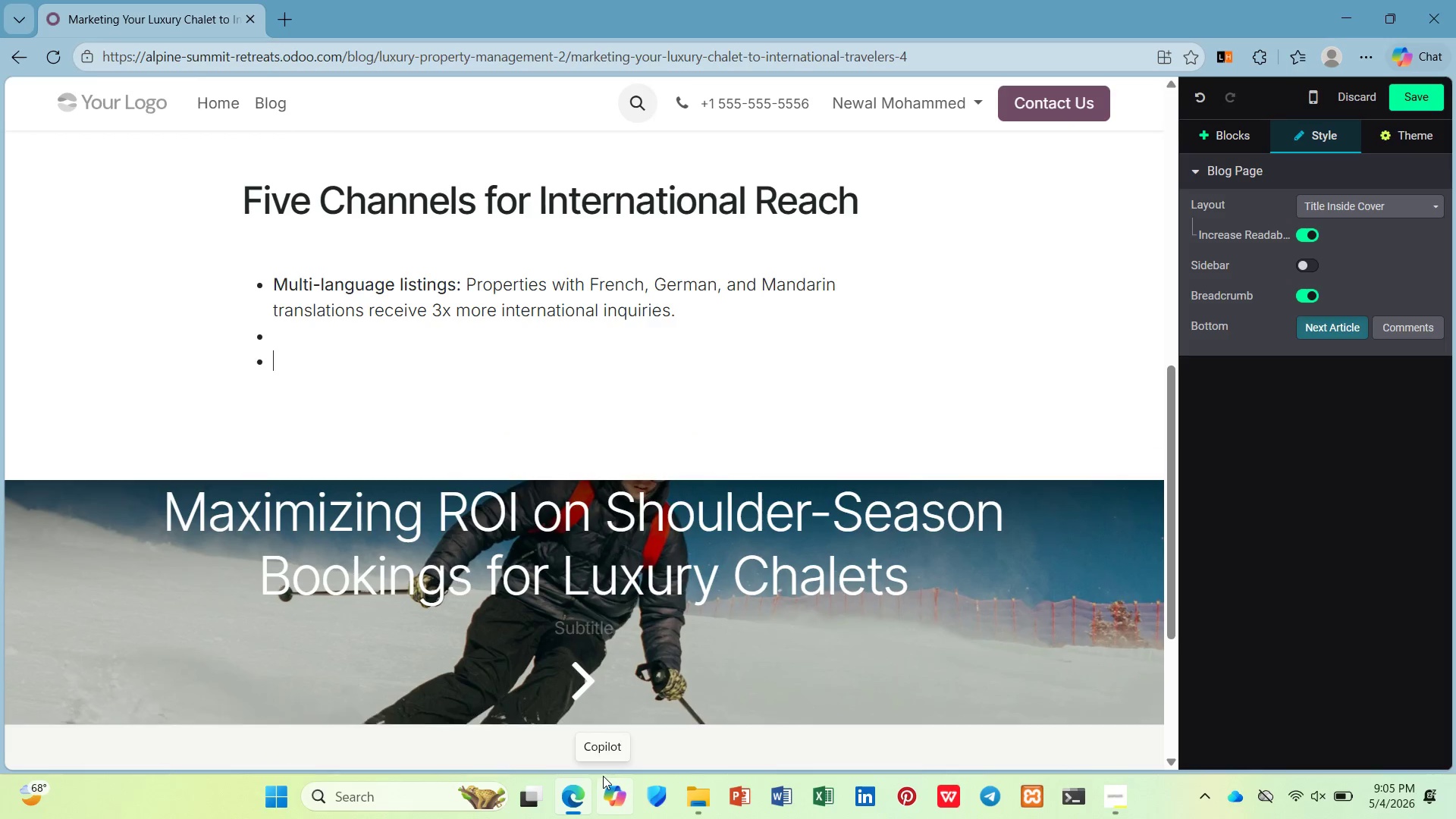 
key(Enter)
 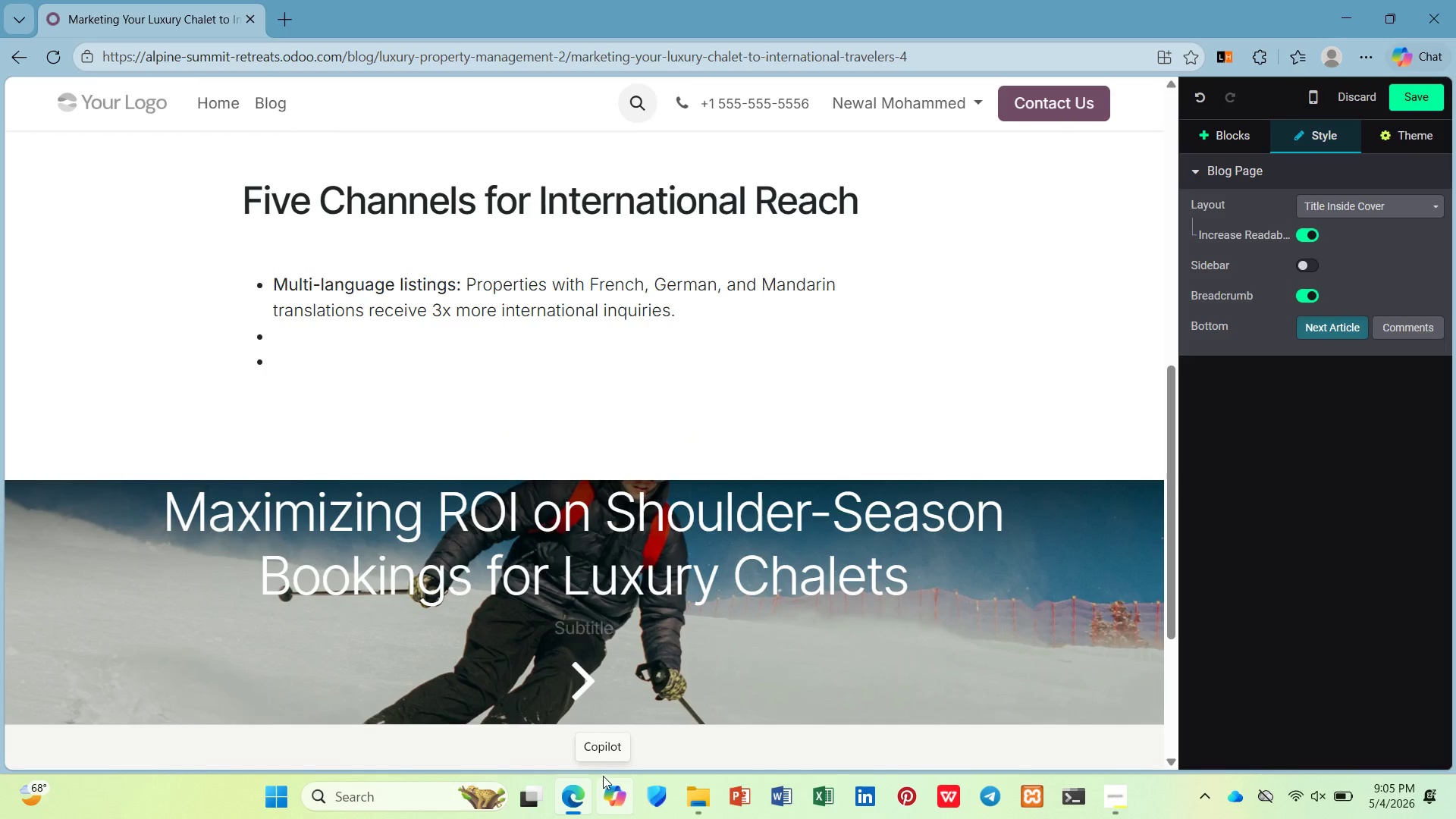 
key(Backspace)
 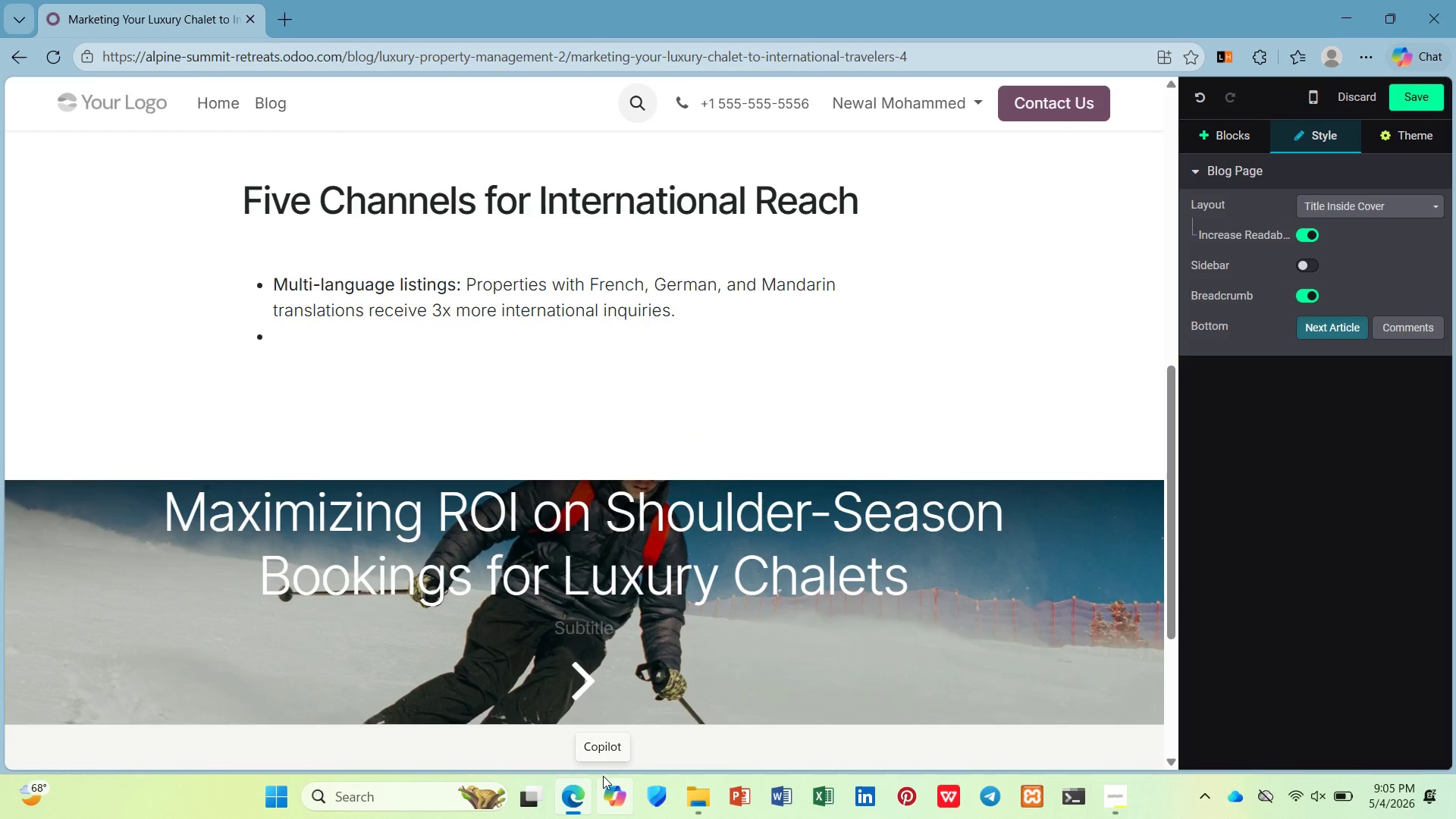 
key(Backspace)
 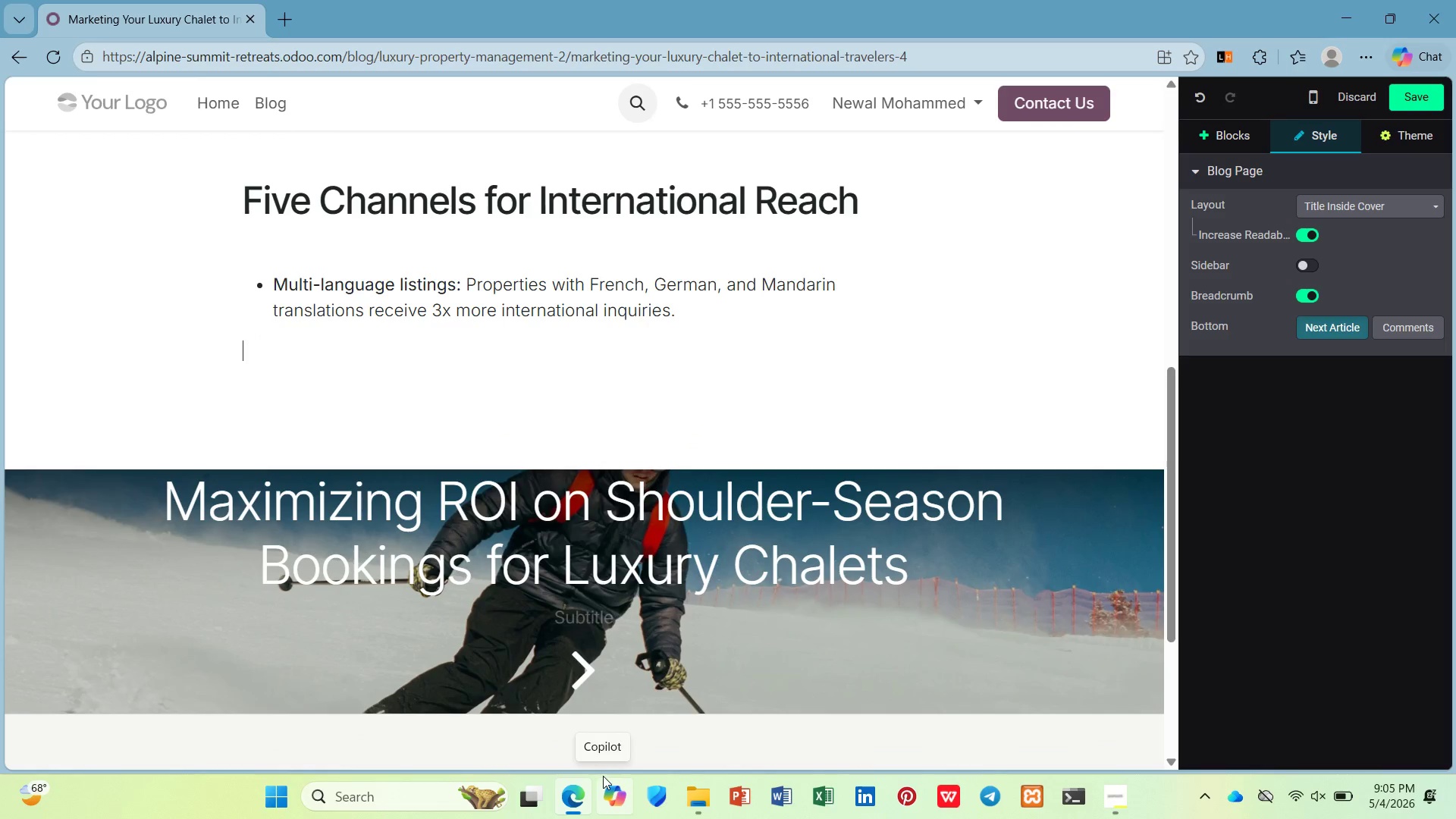 
key(Backspace)
 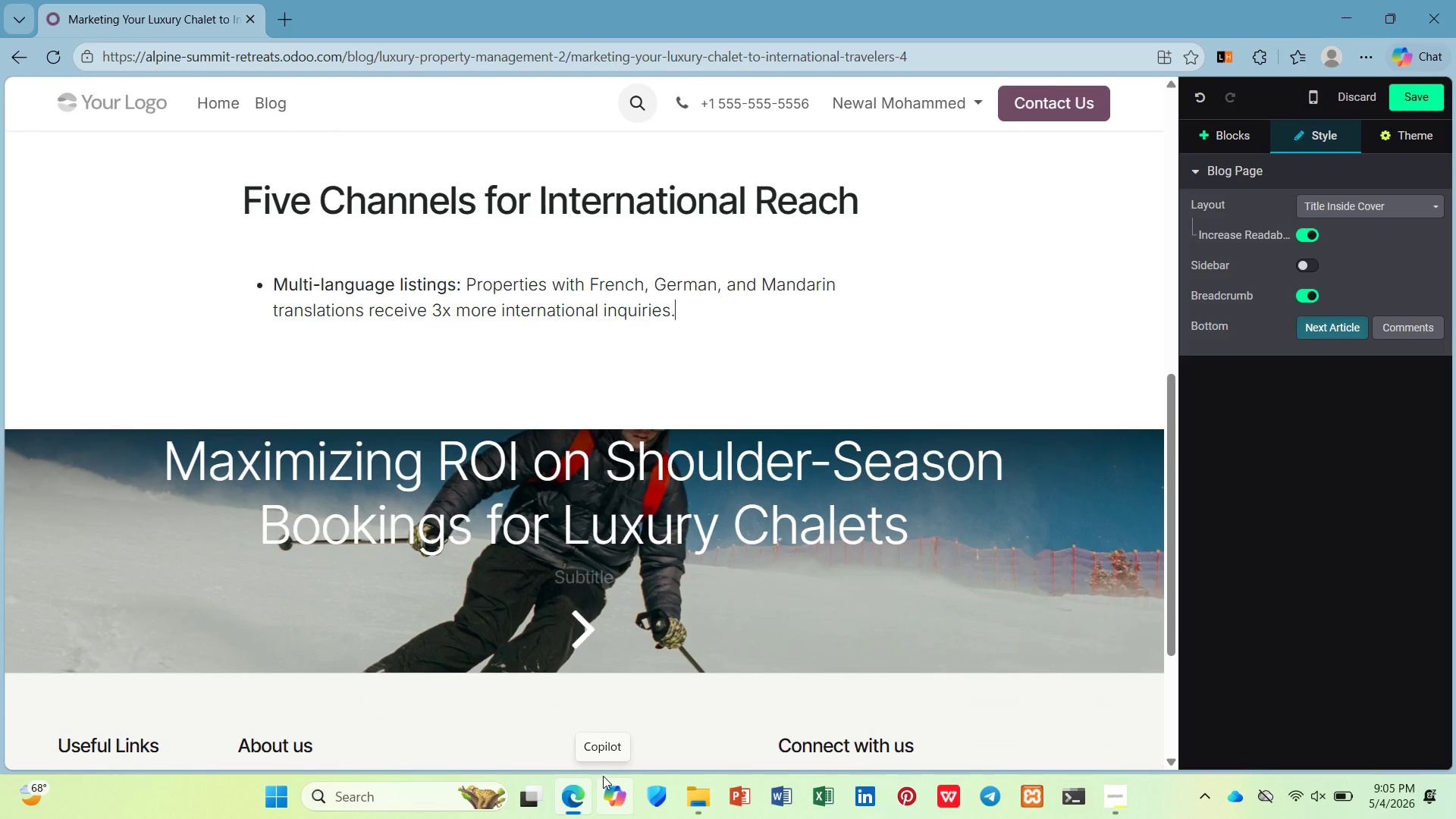 
key(Backspace)
 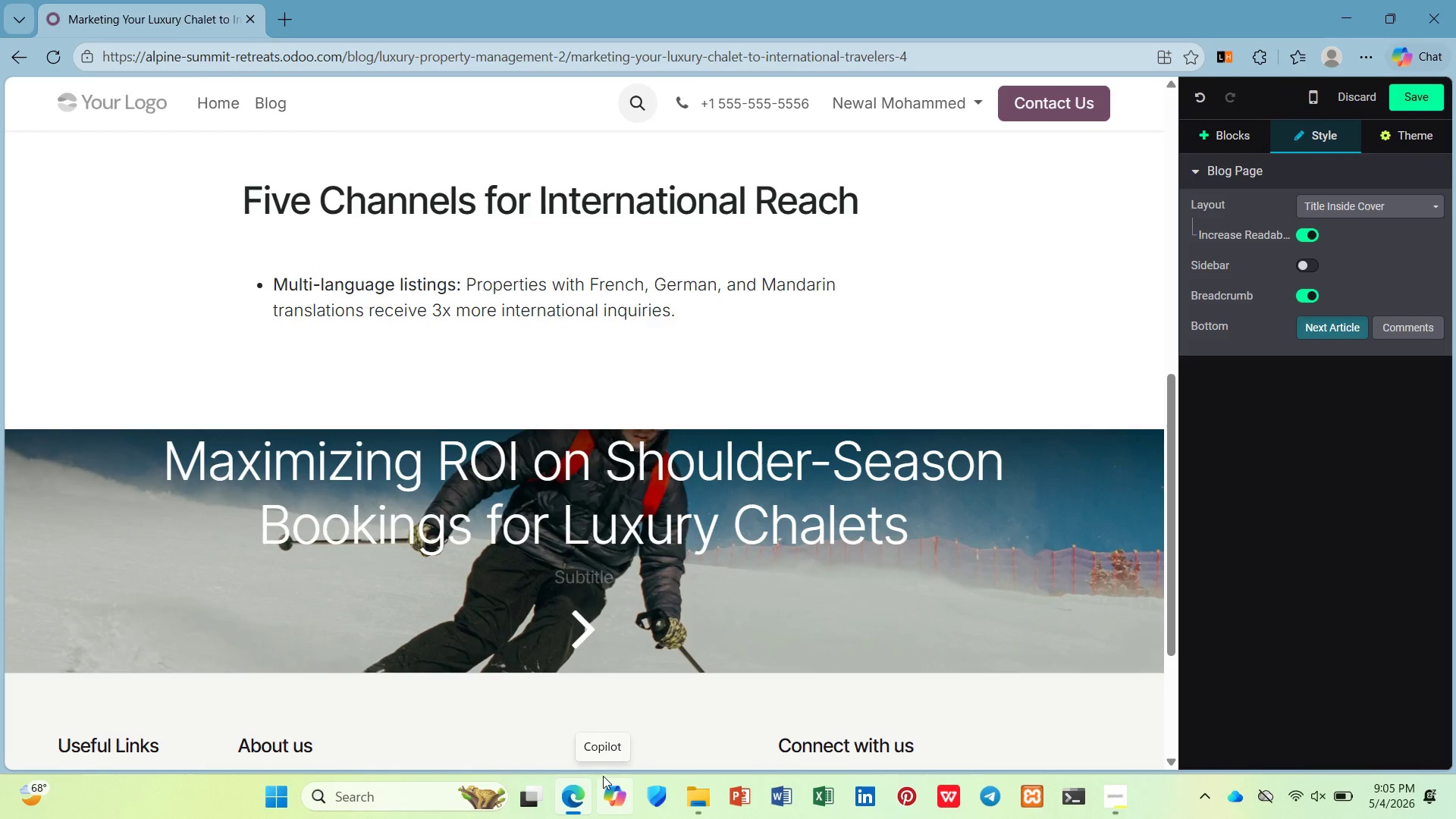 
key(Enter)
 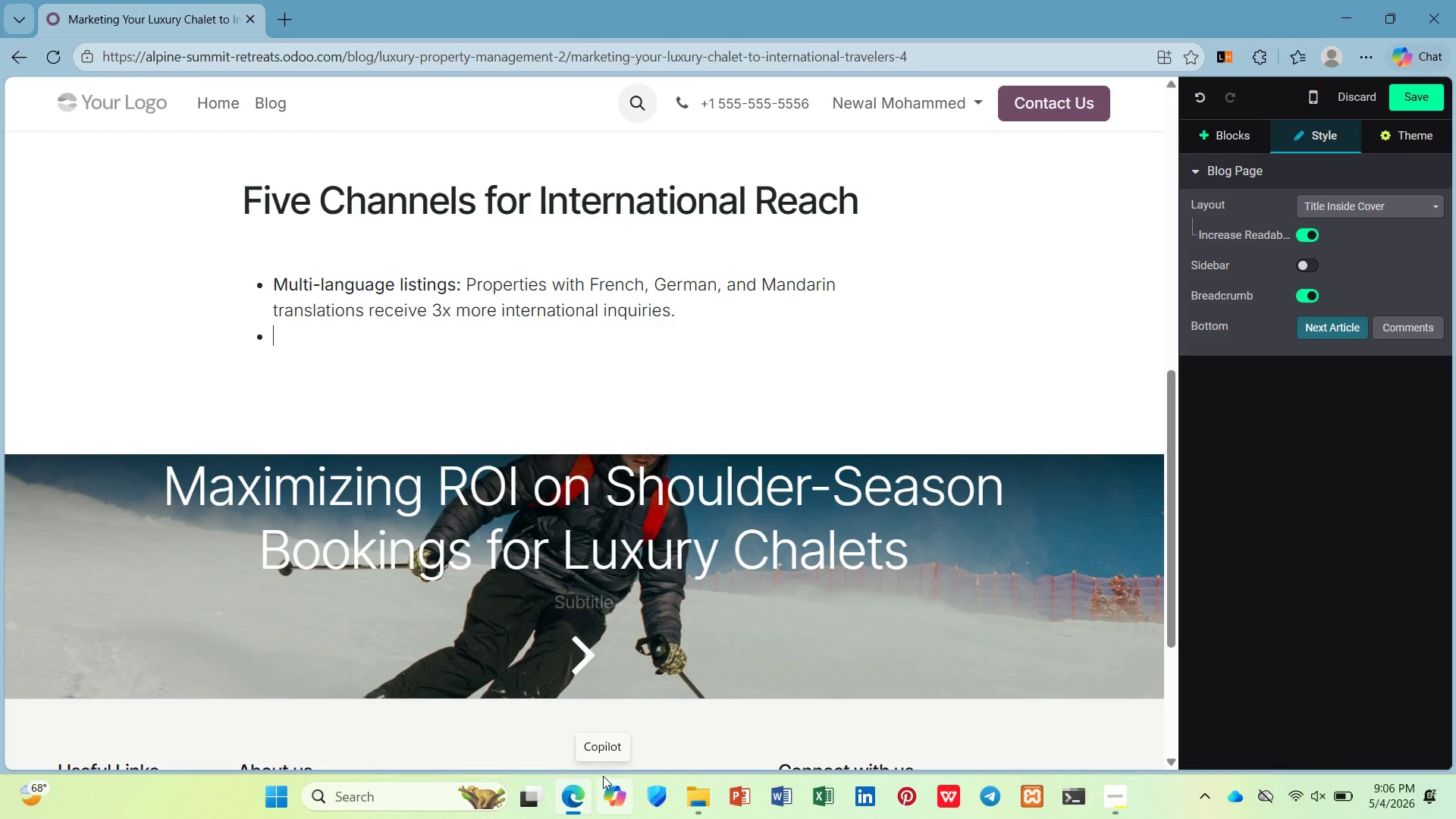 
key(Control+B)
 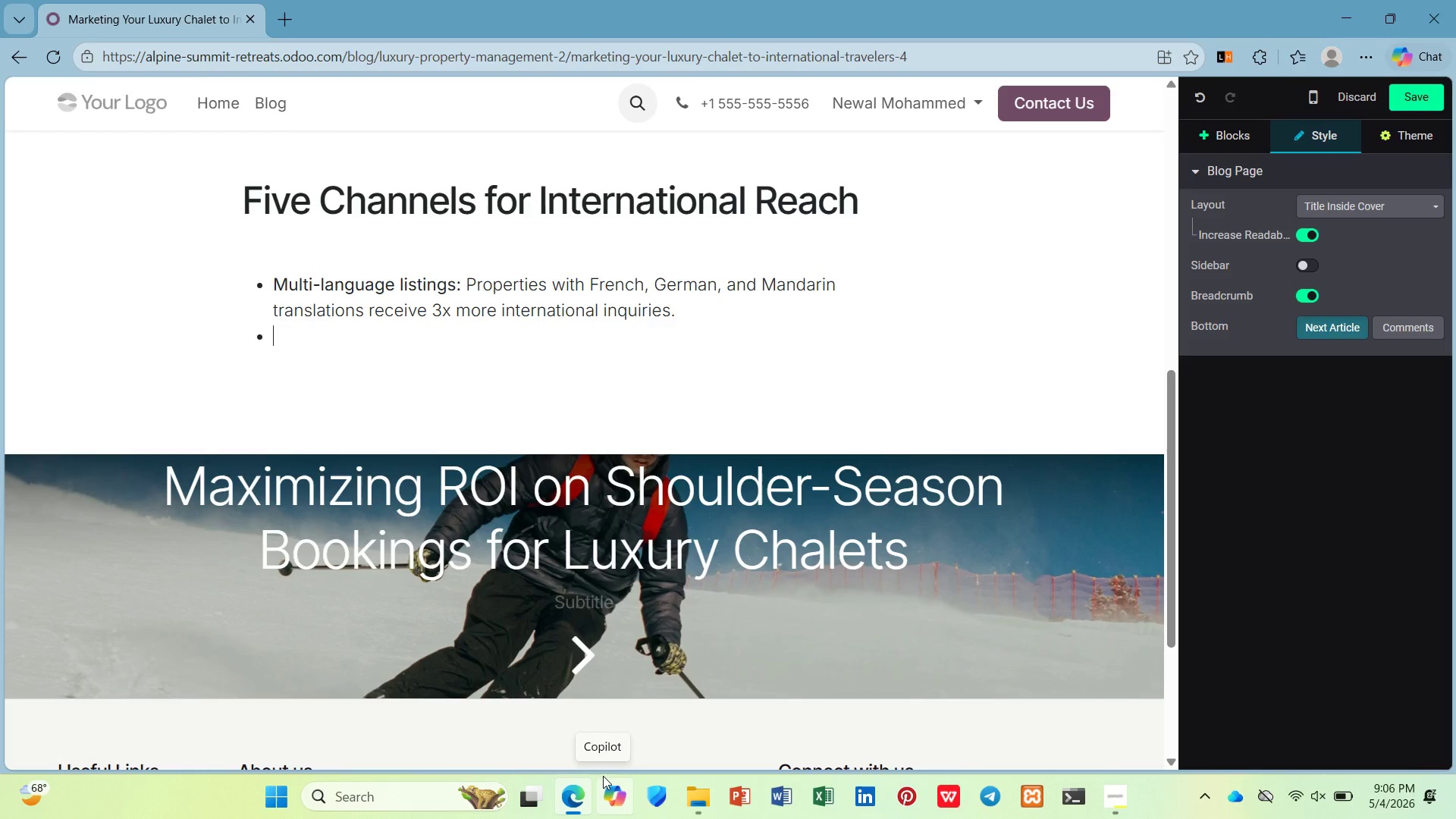 
wait(6.98)
 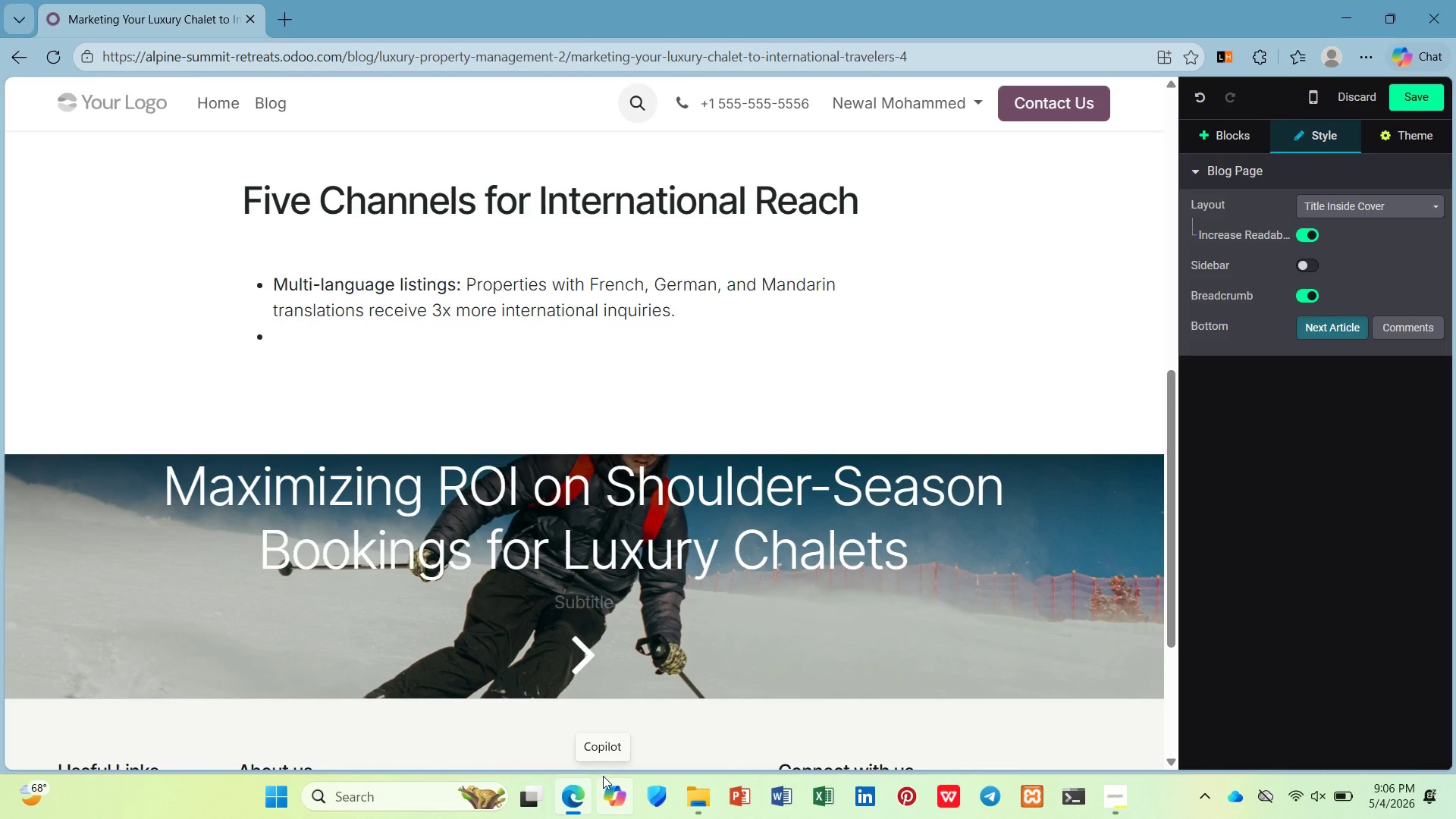 
key(Shift+B)
 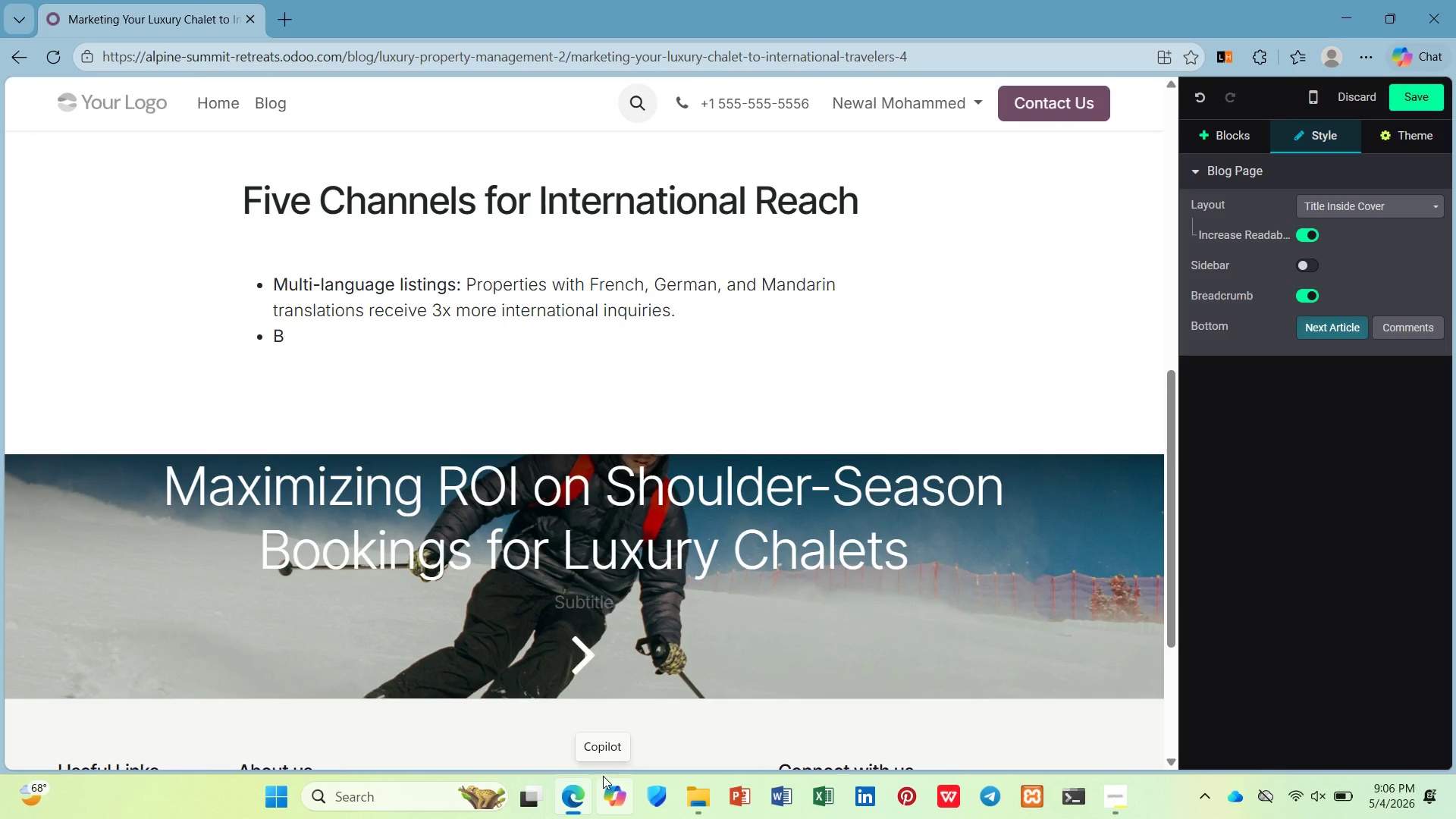 
key(Backspace)
 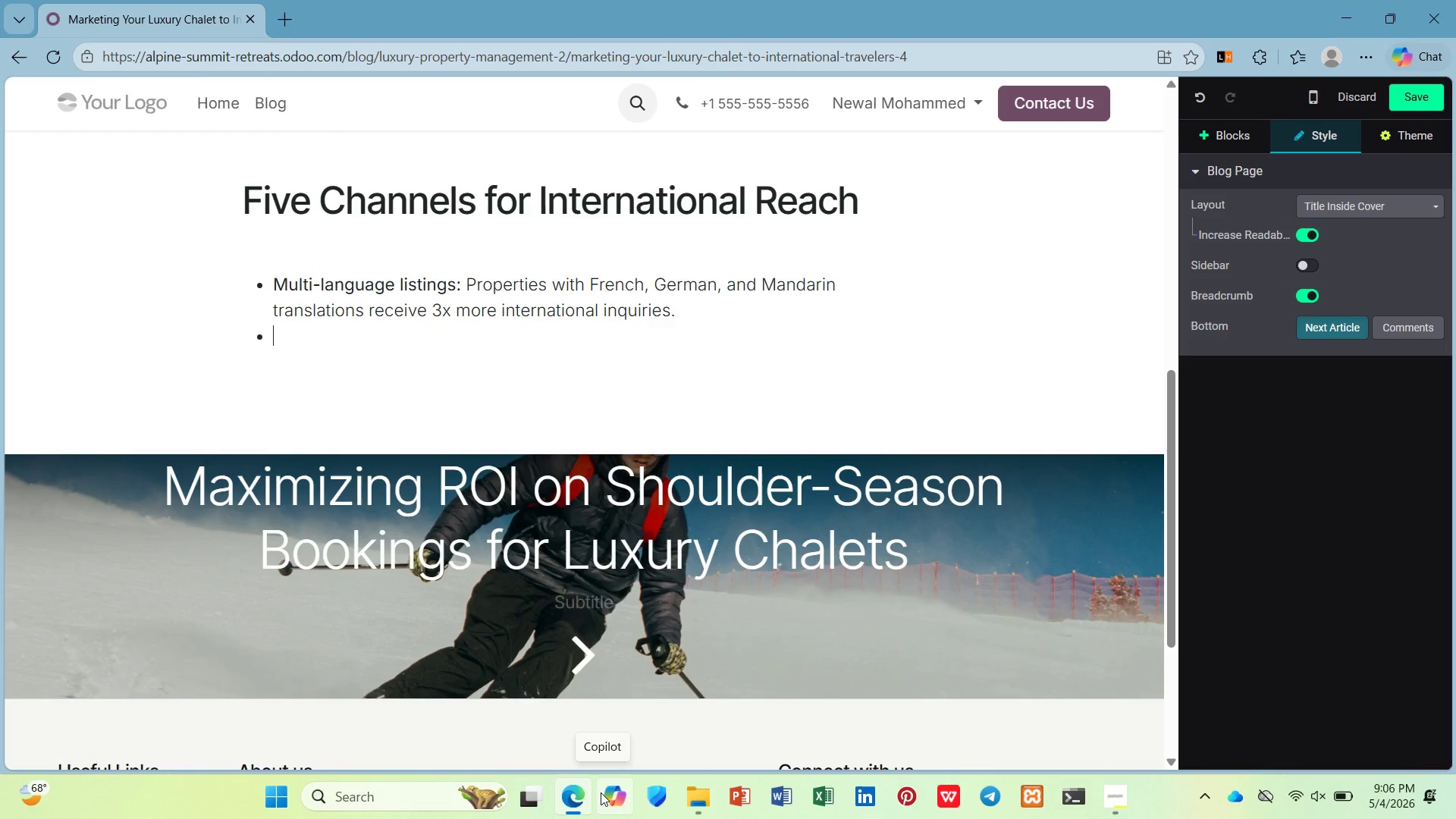 
key(Control+B)
 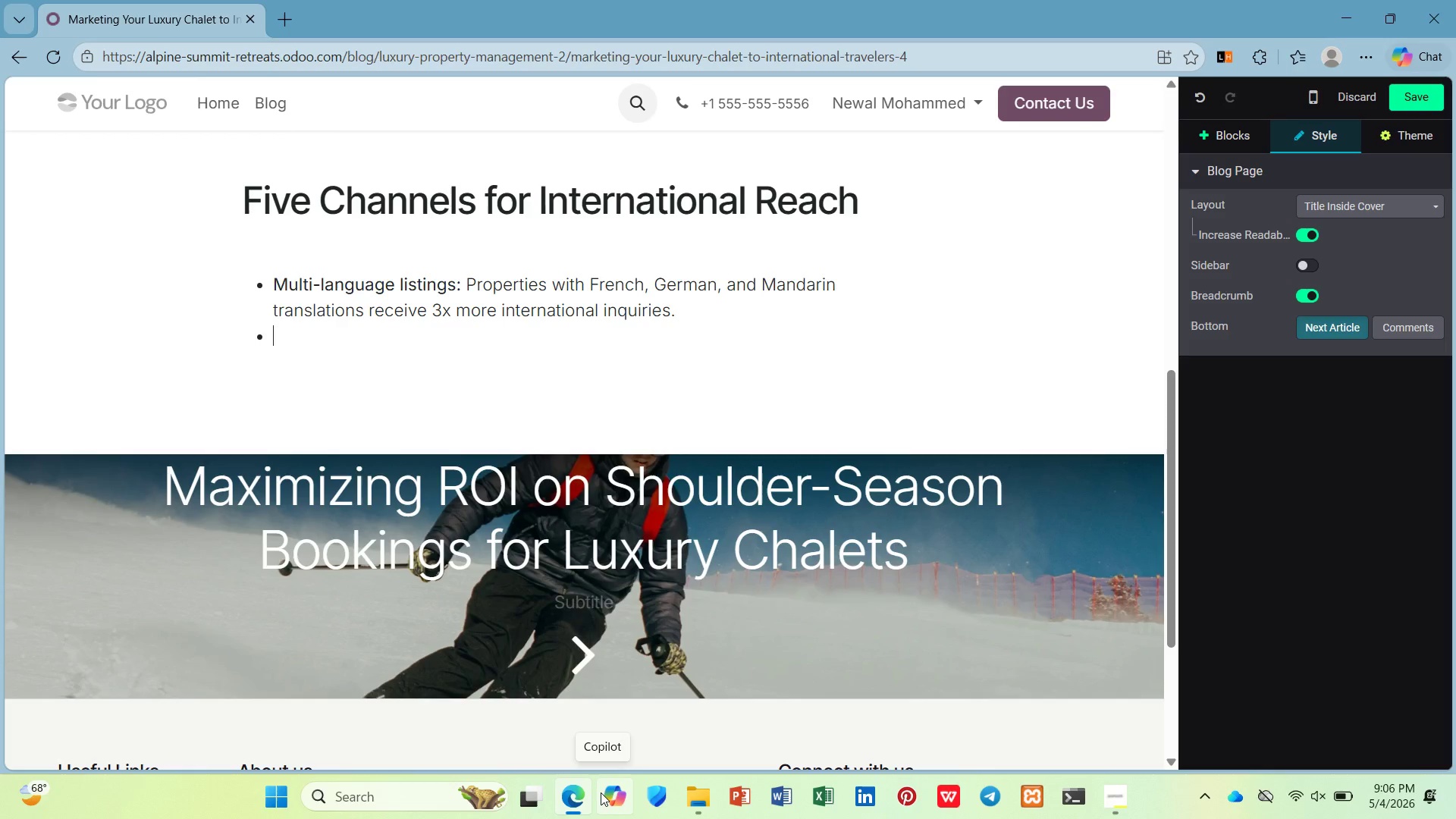 
key(Shift+I)
 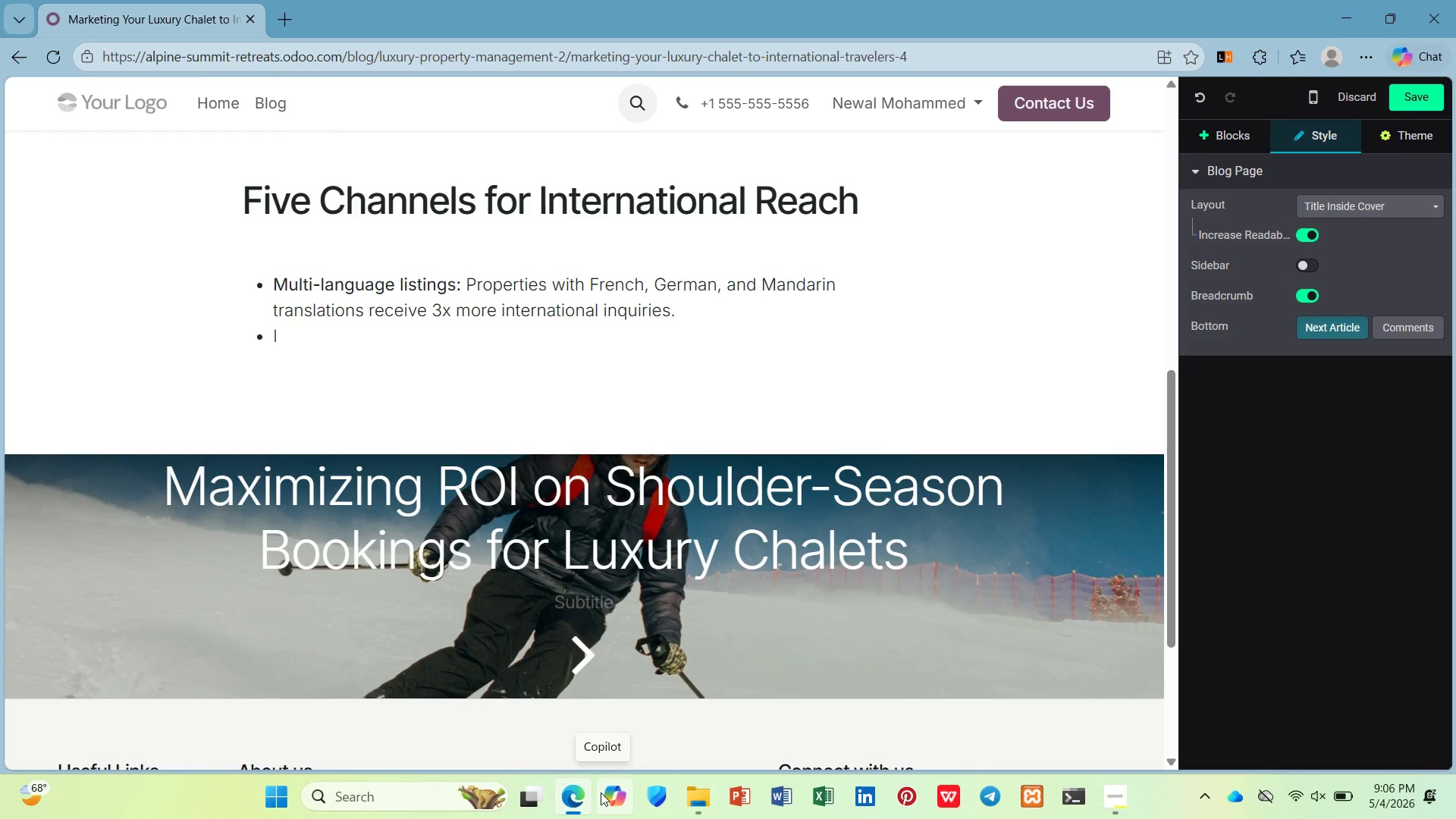 
key(Backspace)
 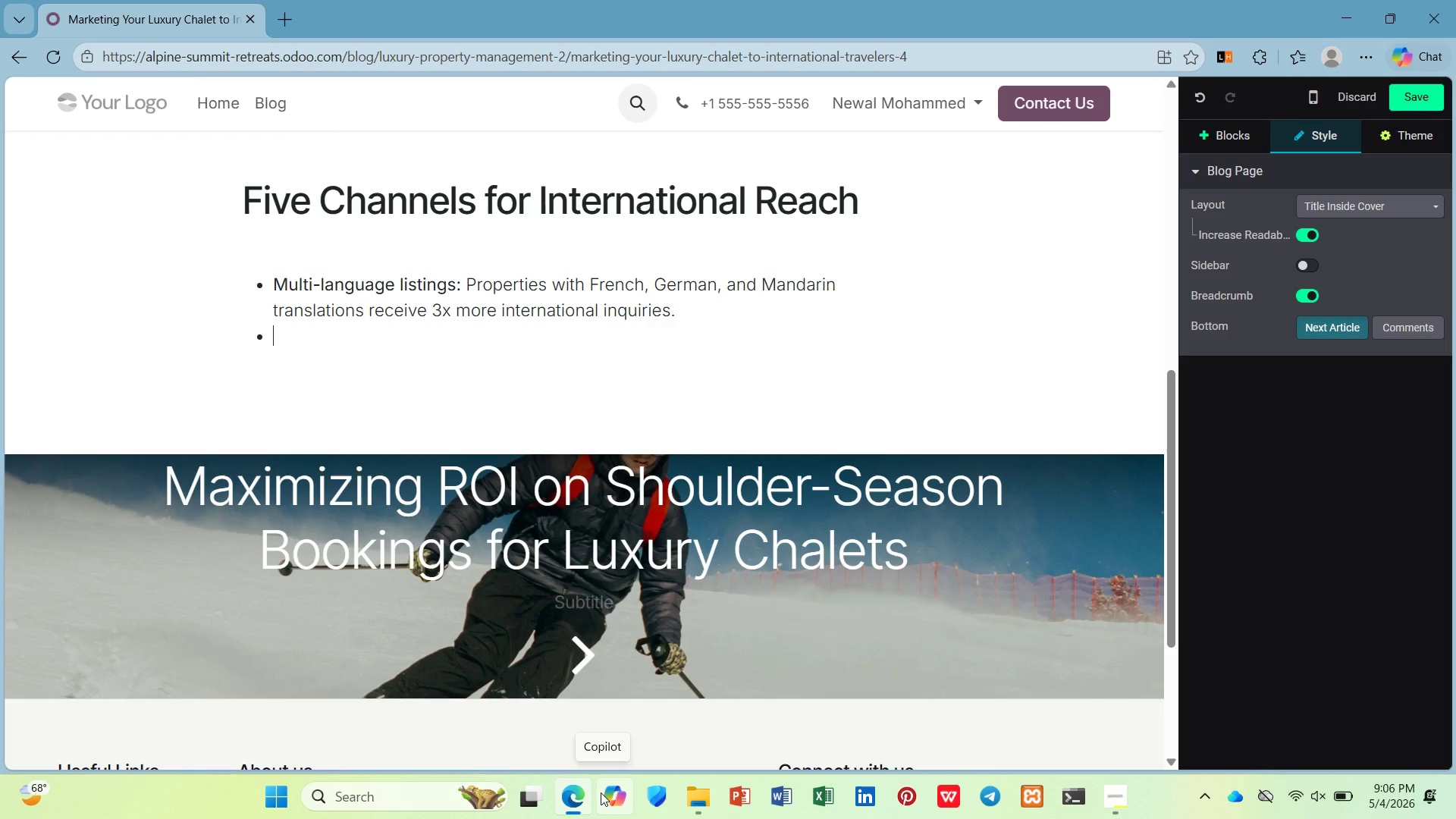 
key(Control+B)
 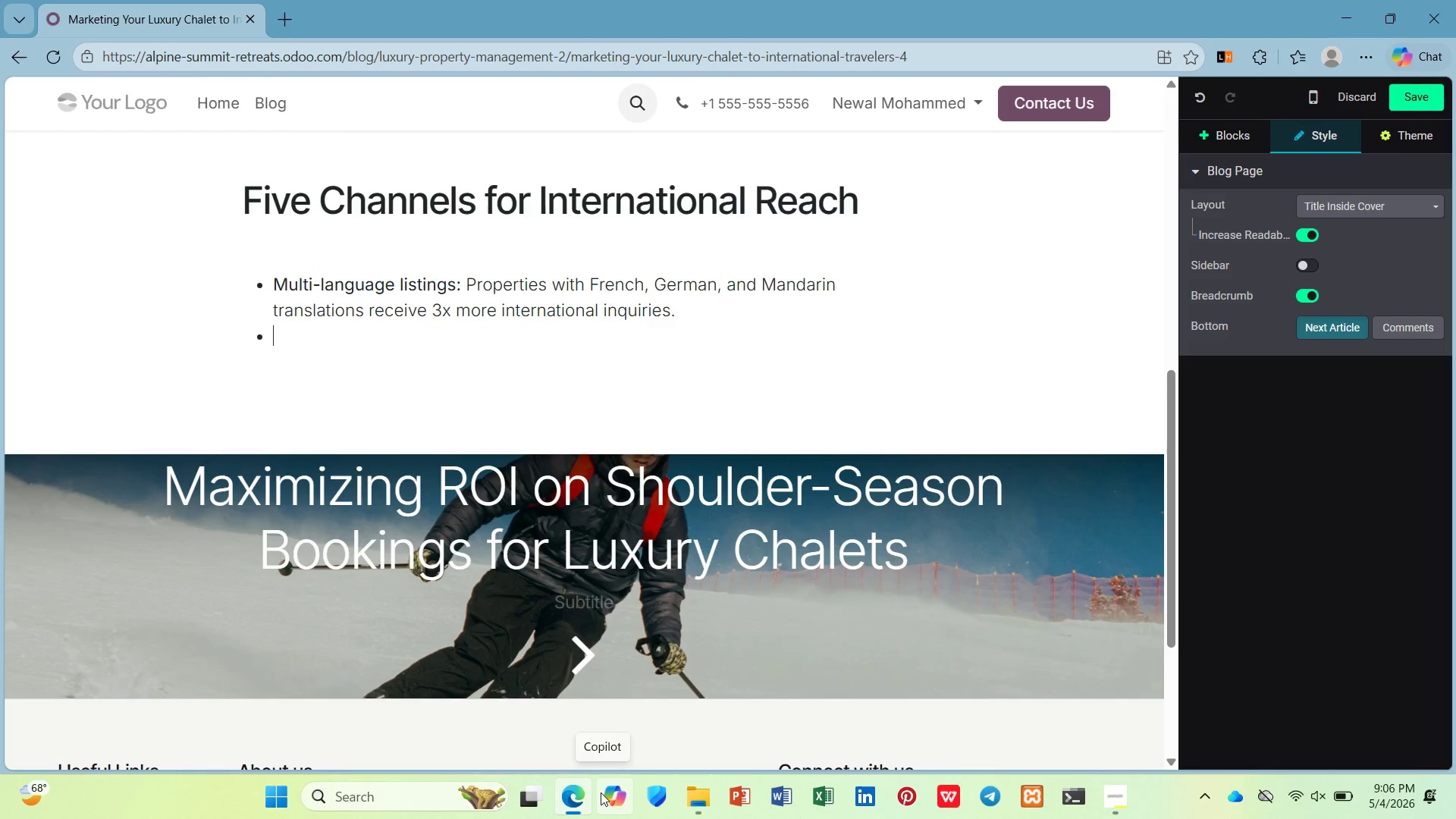 
key(Shift+I)
 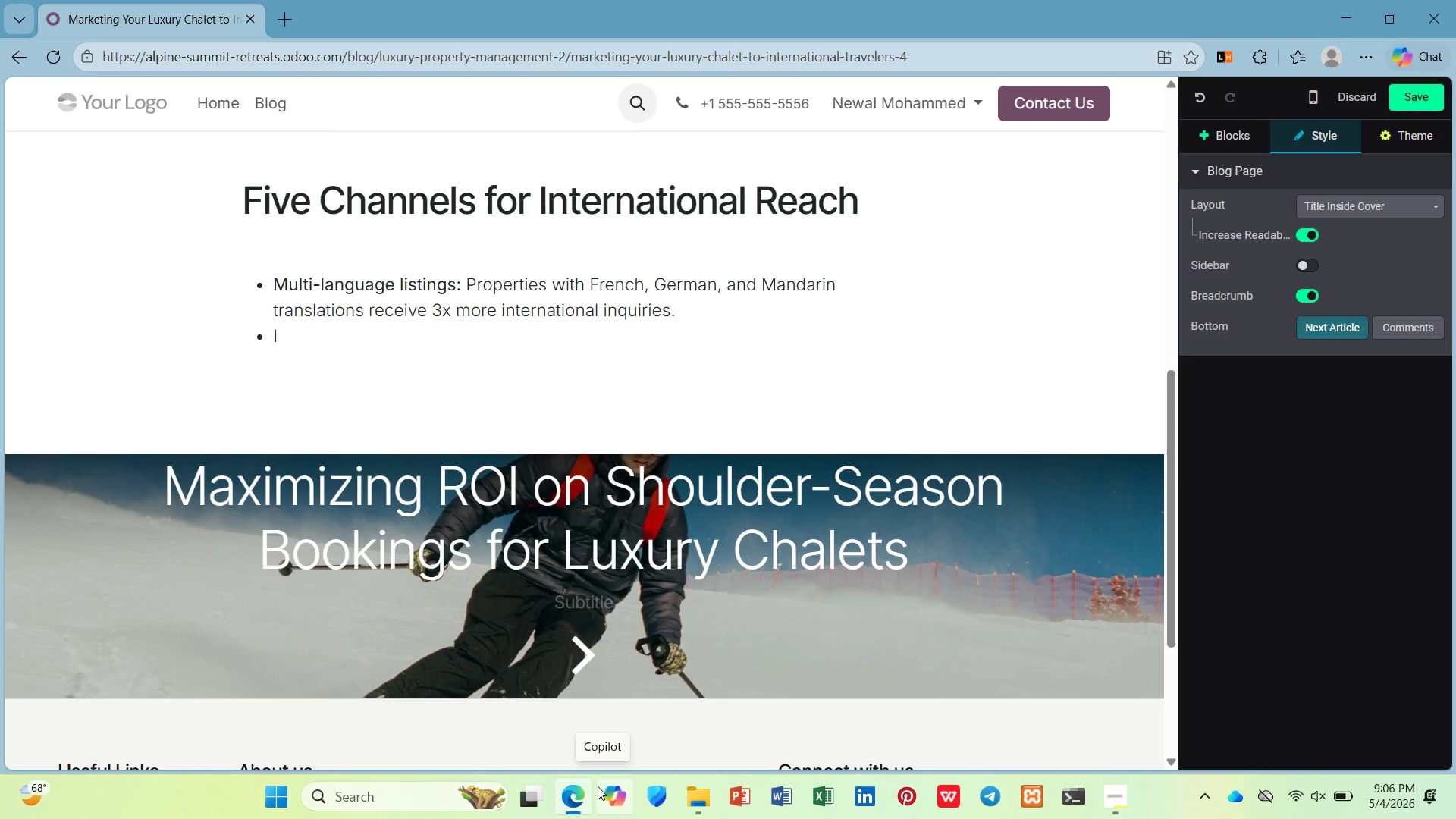 
type(nternational booking platforms: )
 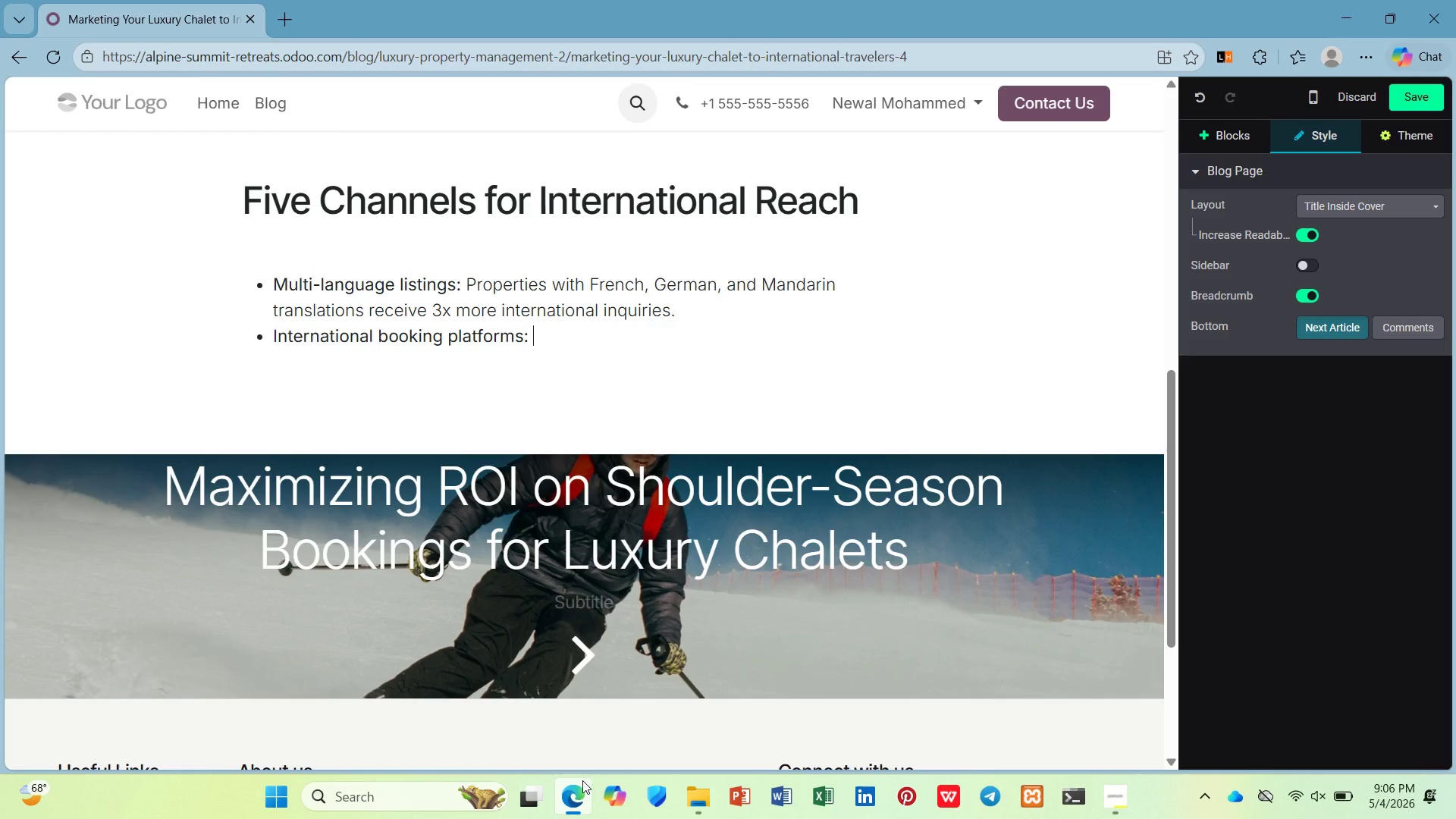 
key(Control+B)
 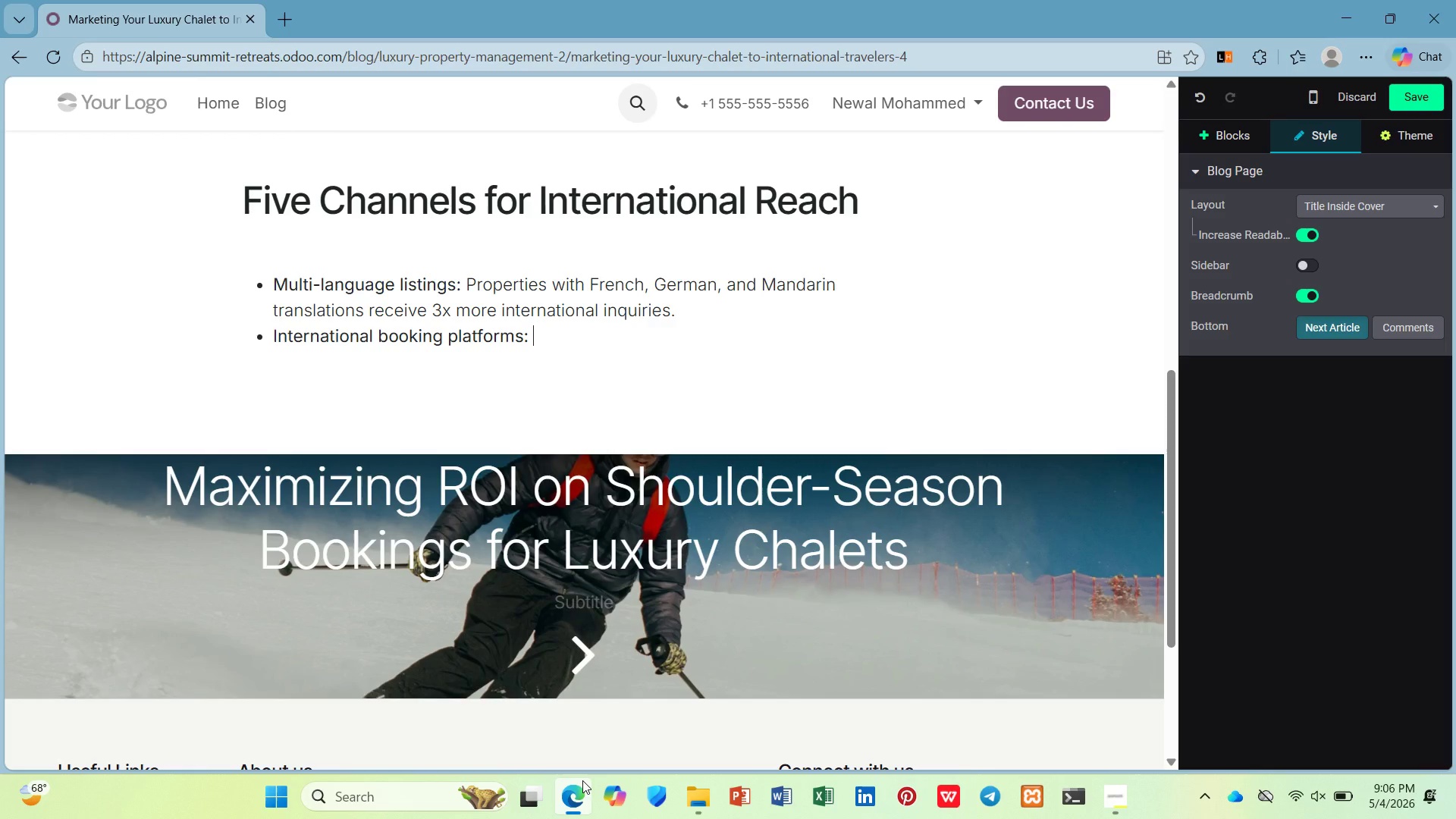 
type(Beyond Ar)
key(Backspace)
type(ir)
 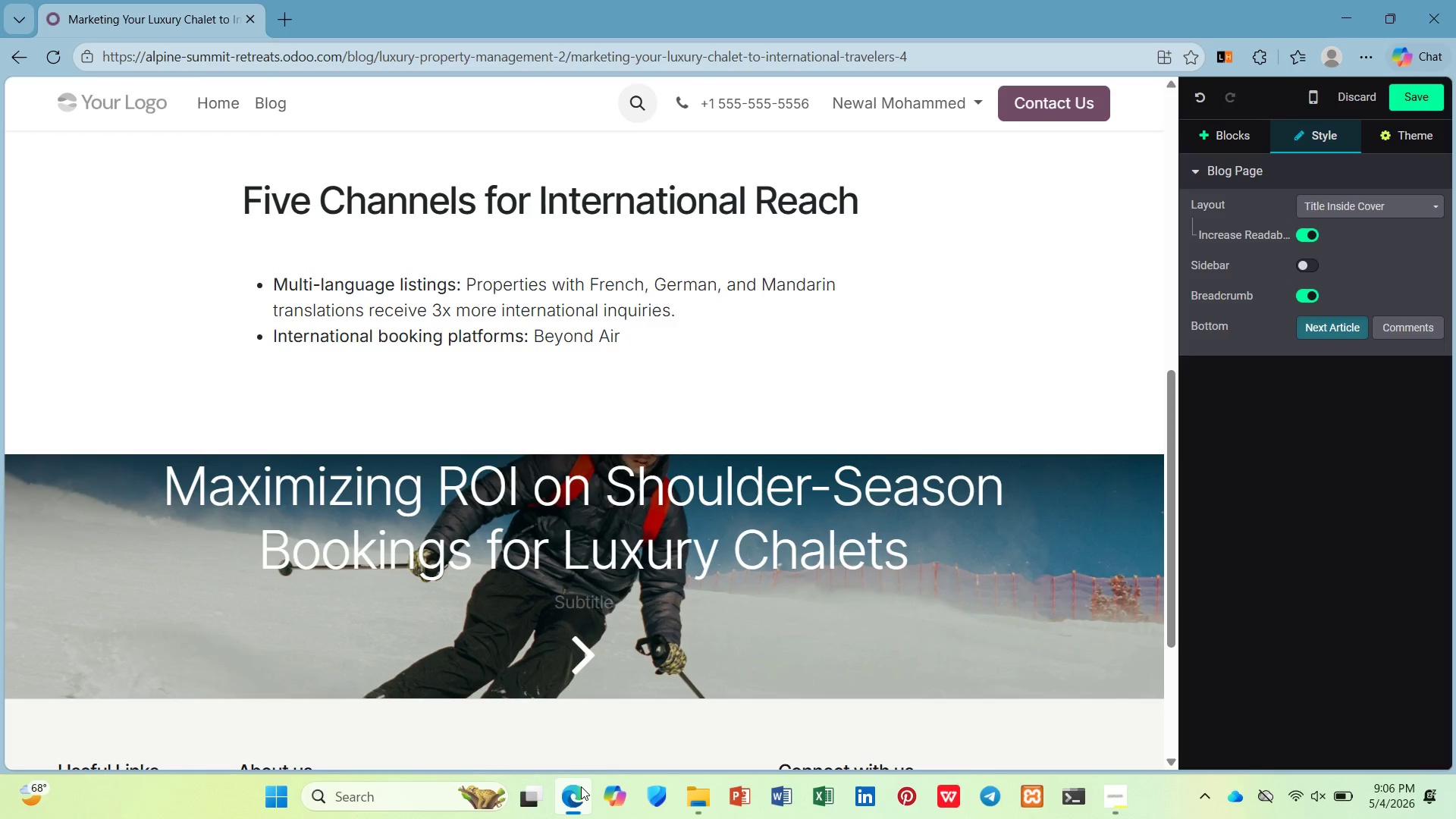 
type(bnb)
 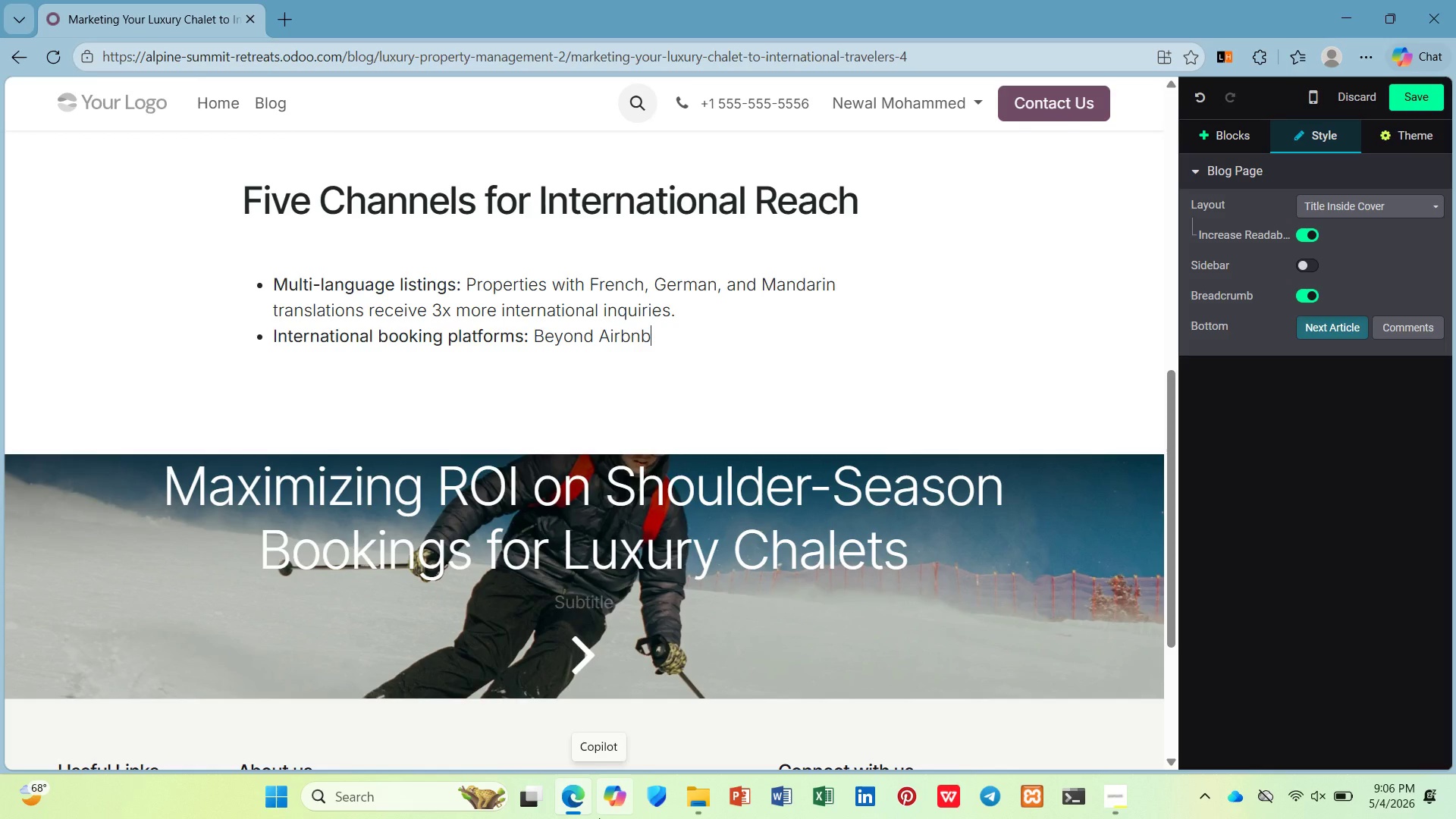 
wait(26.34)
 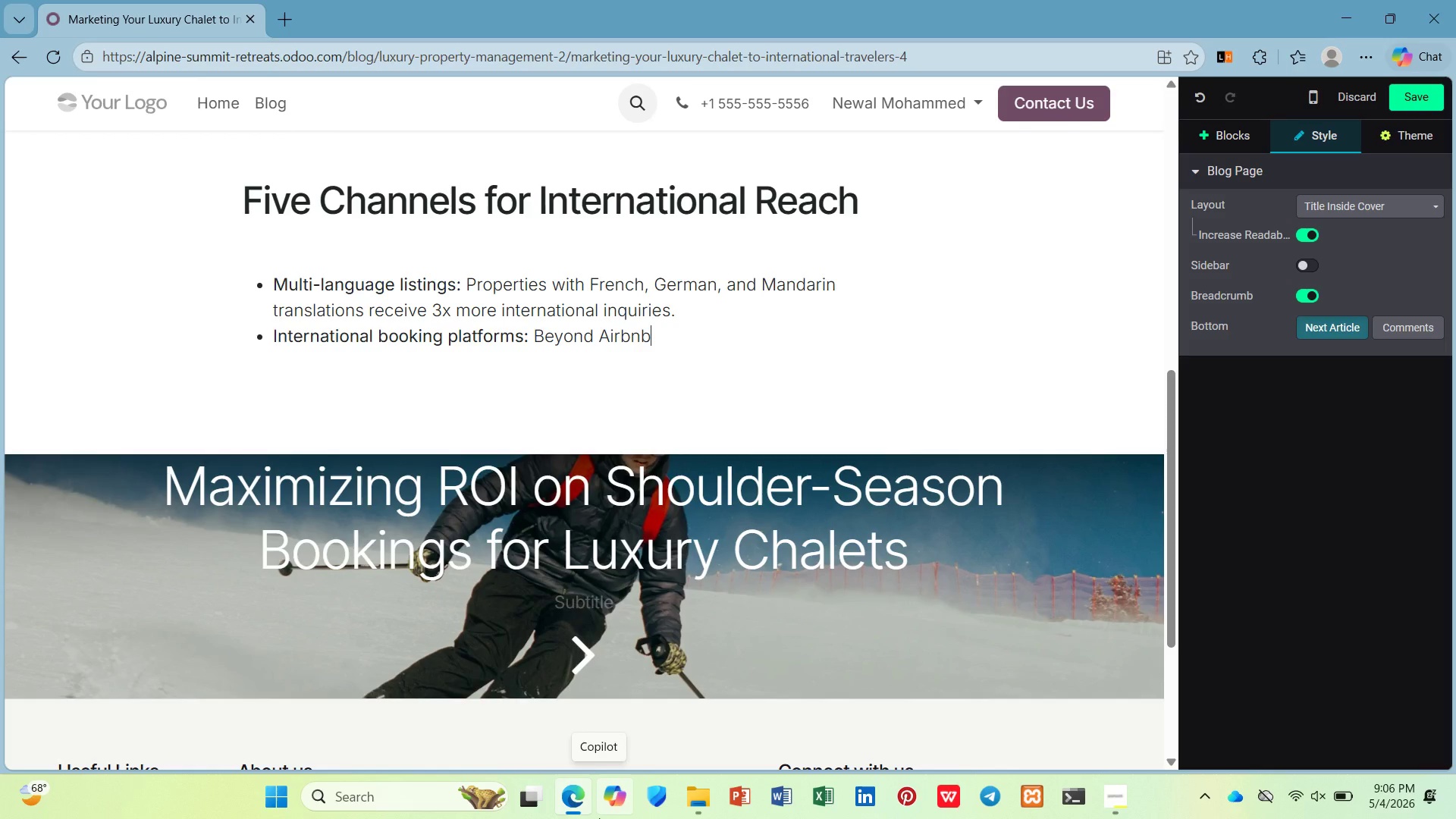 
type( and VRBO)
 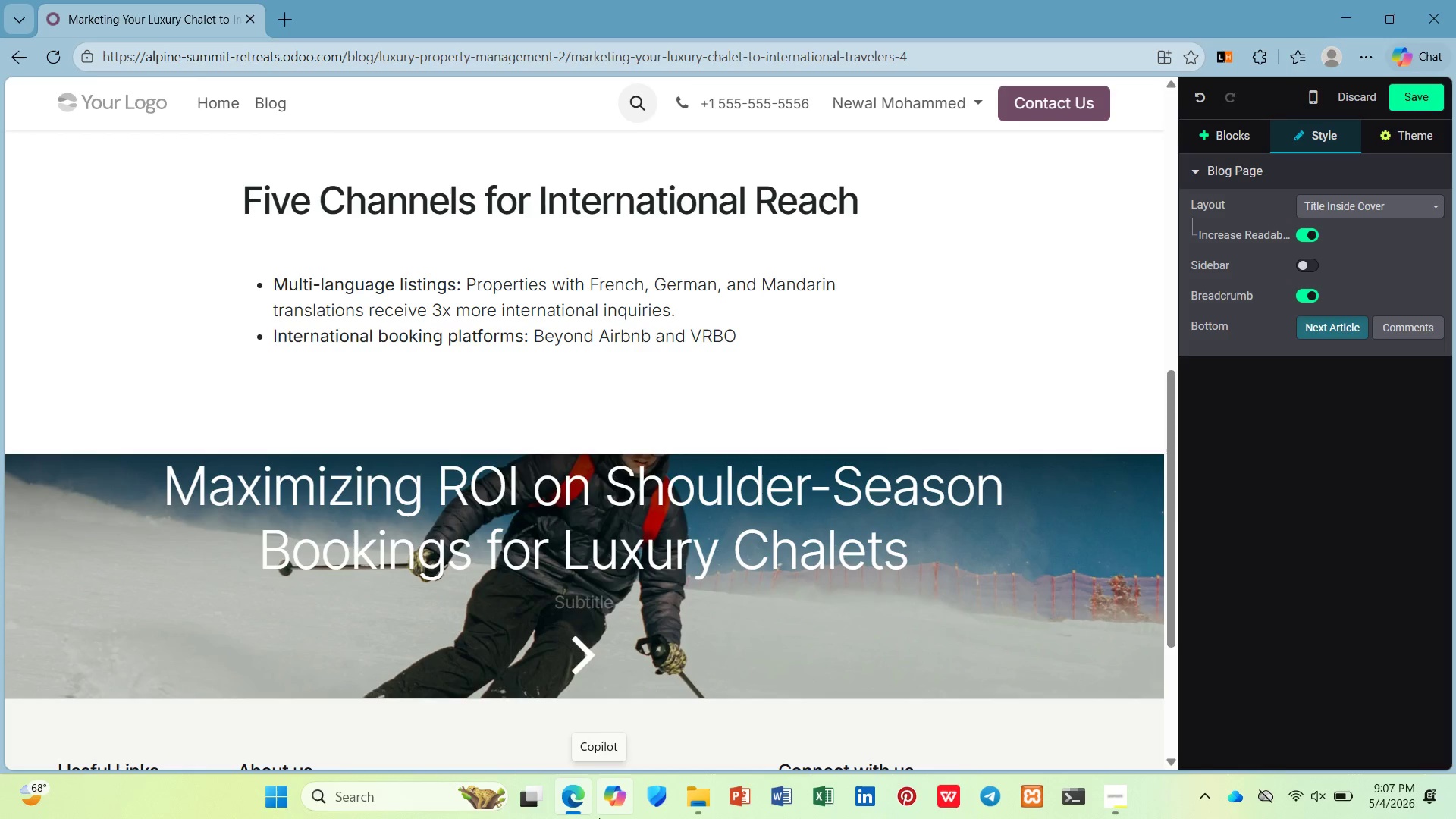 
wait(17.55)
 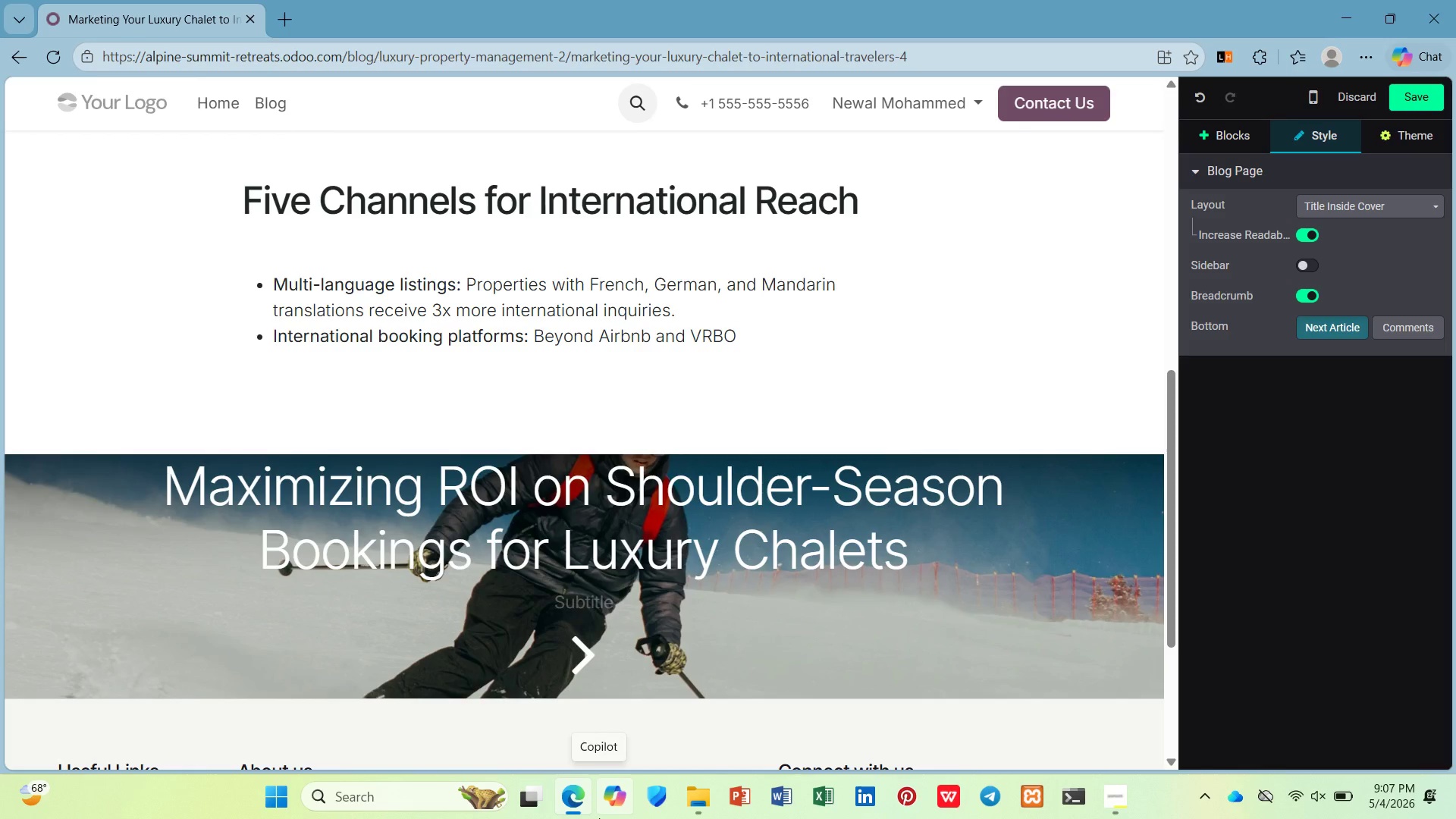 
type(, luxury properties shuld list on Plum )
 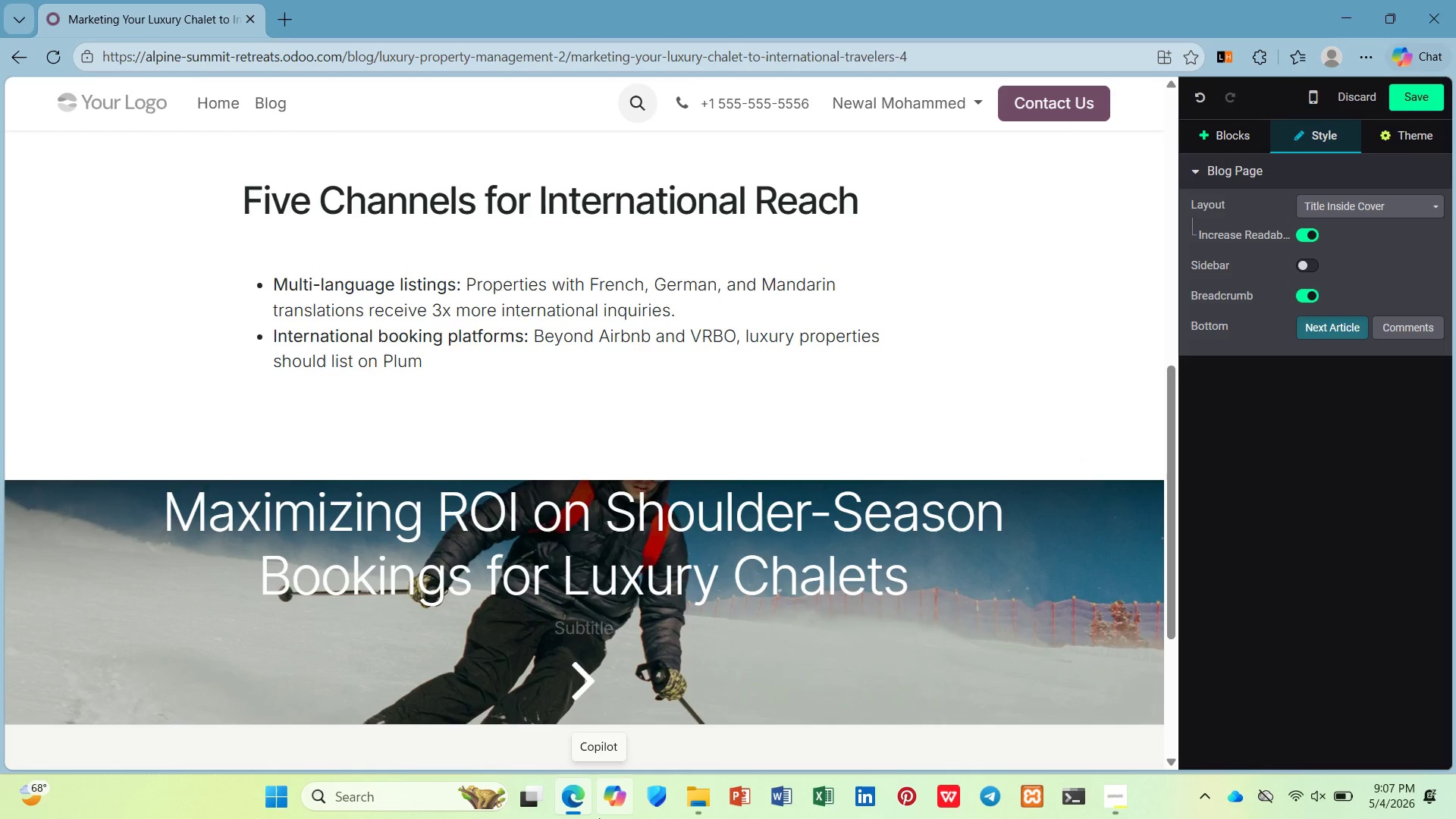 
wait(11.06)
 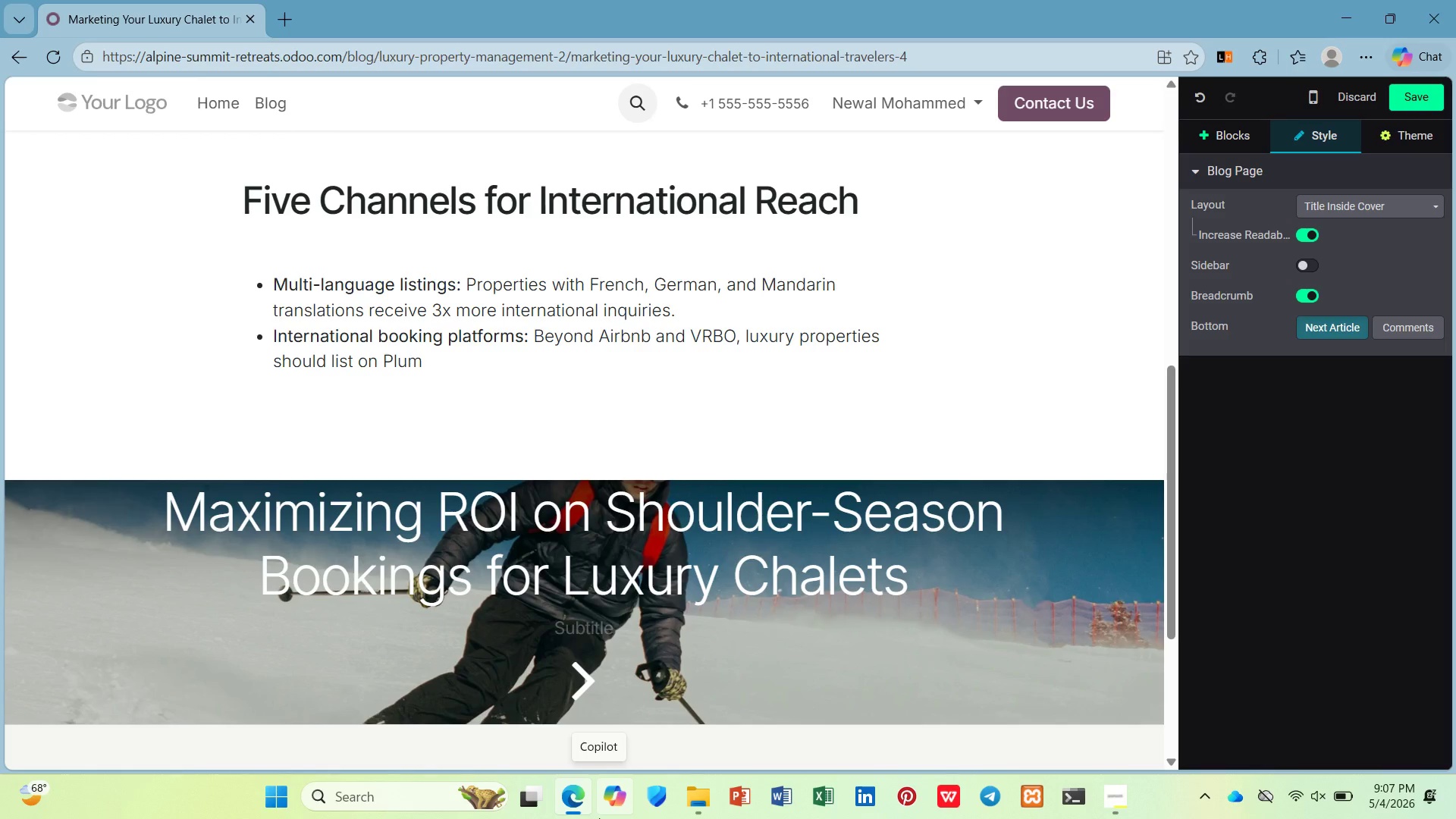 
type(Guide, Le Collectionist, and Oliver's Travels.)
 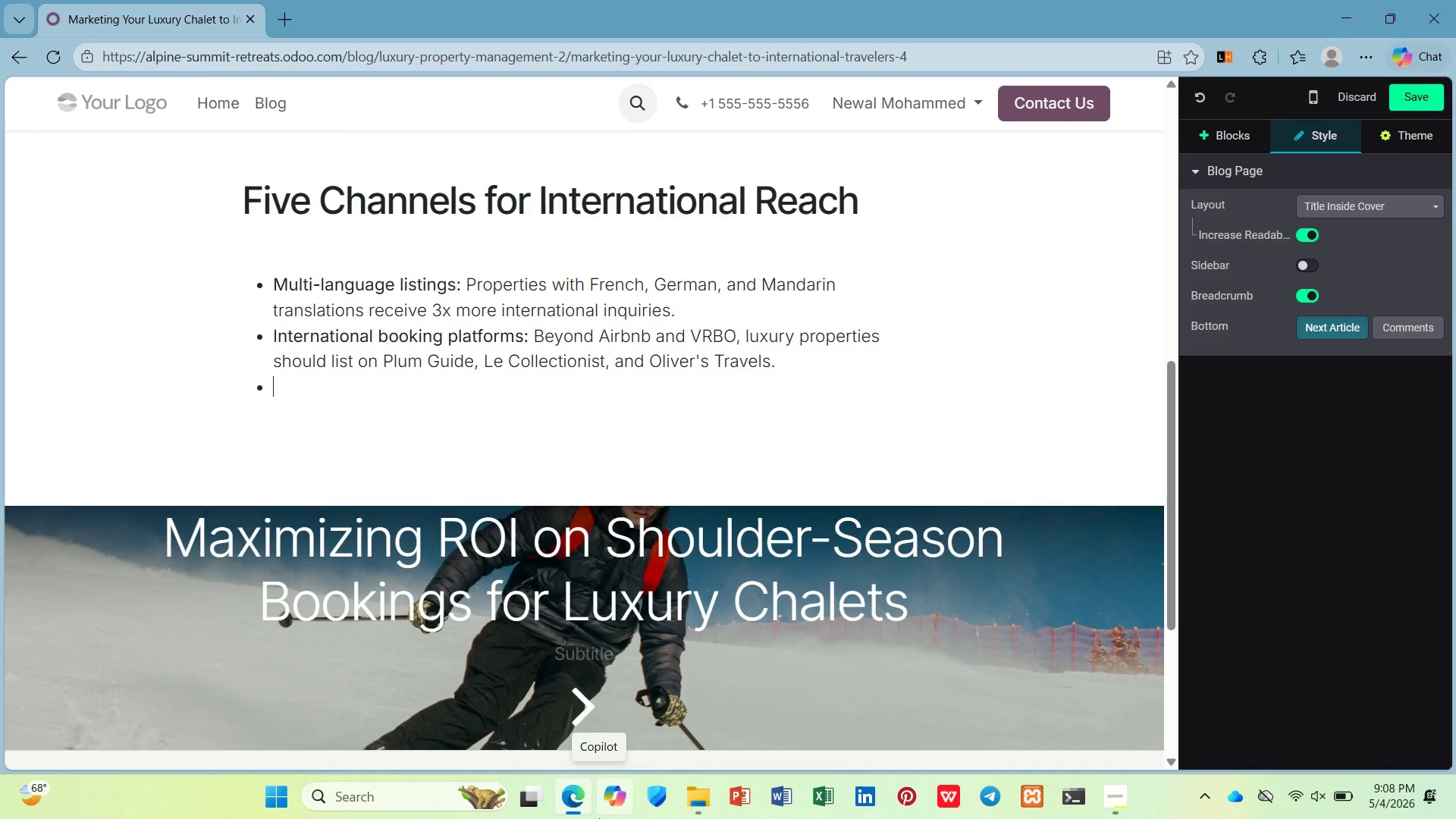 
 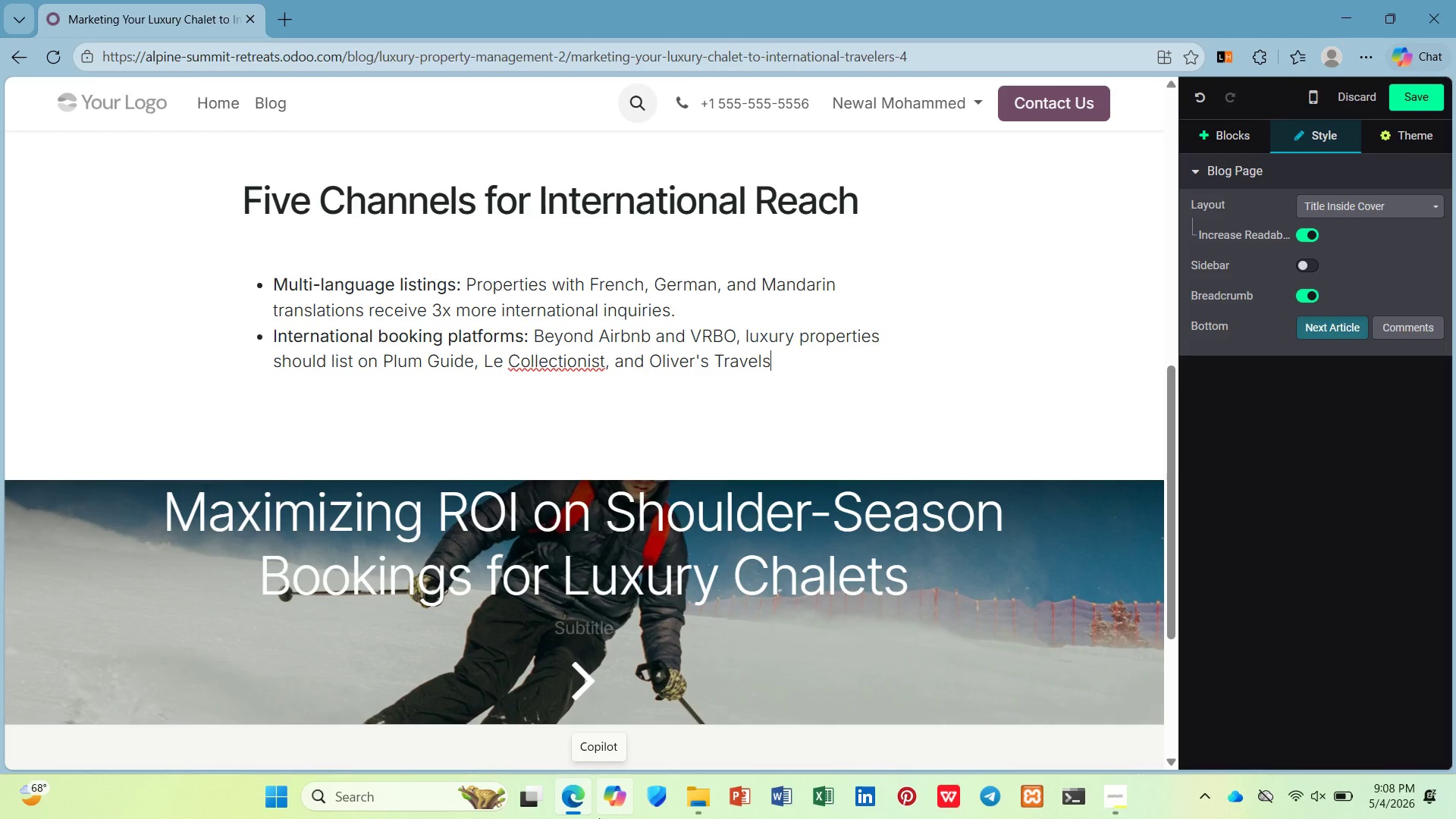 
key(Enter)
 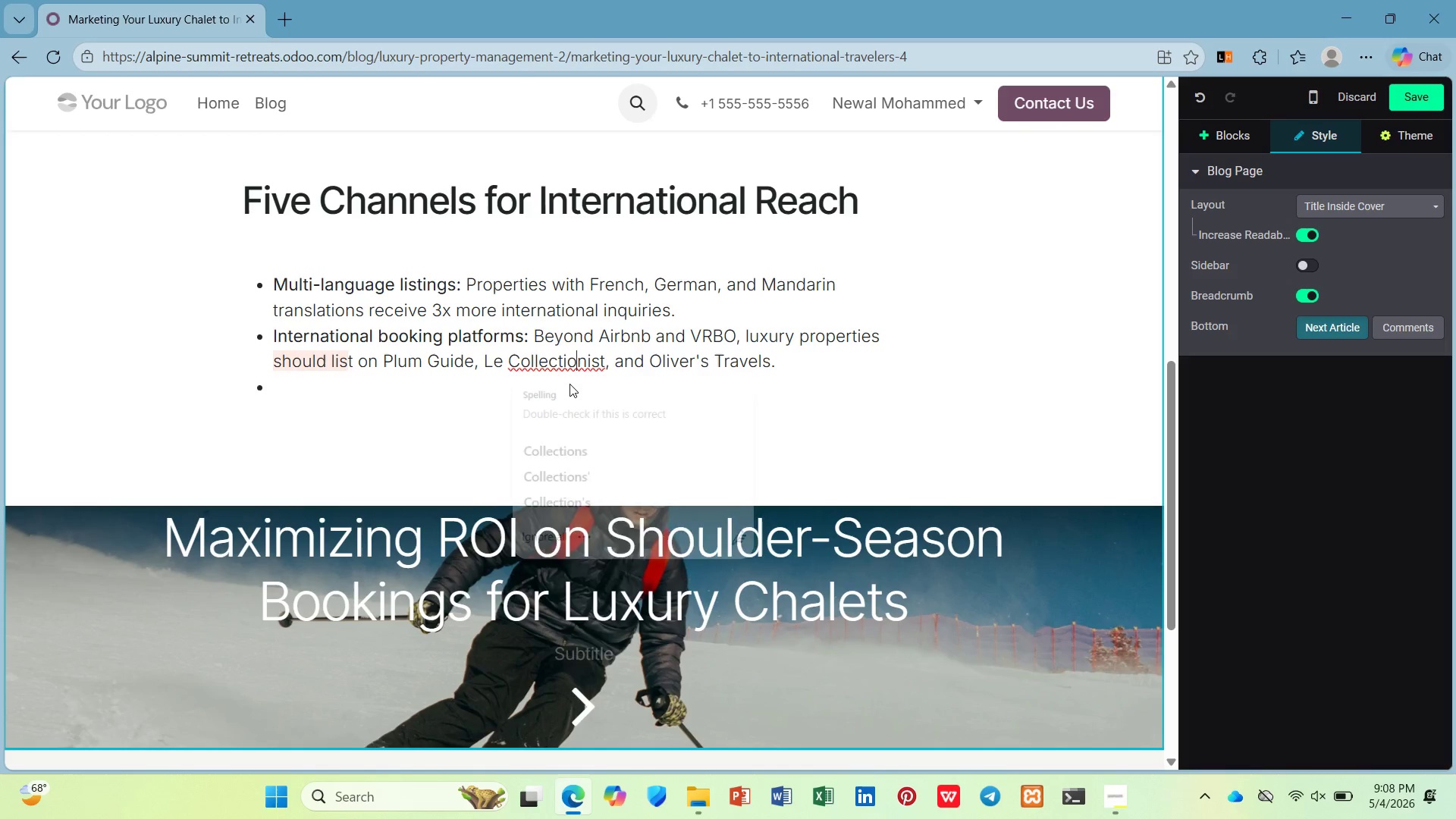 
wait(5.3)
 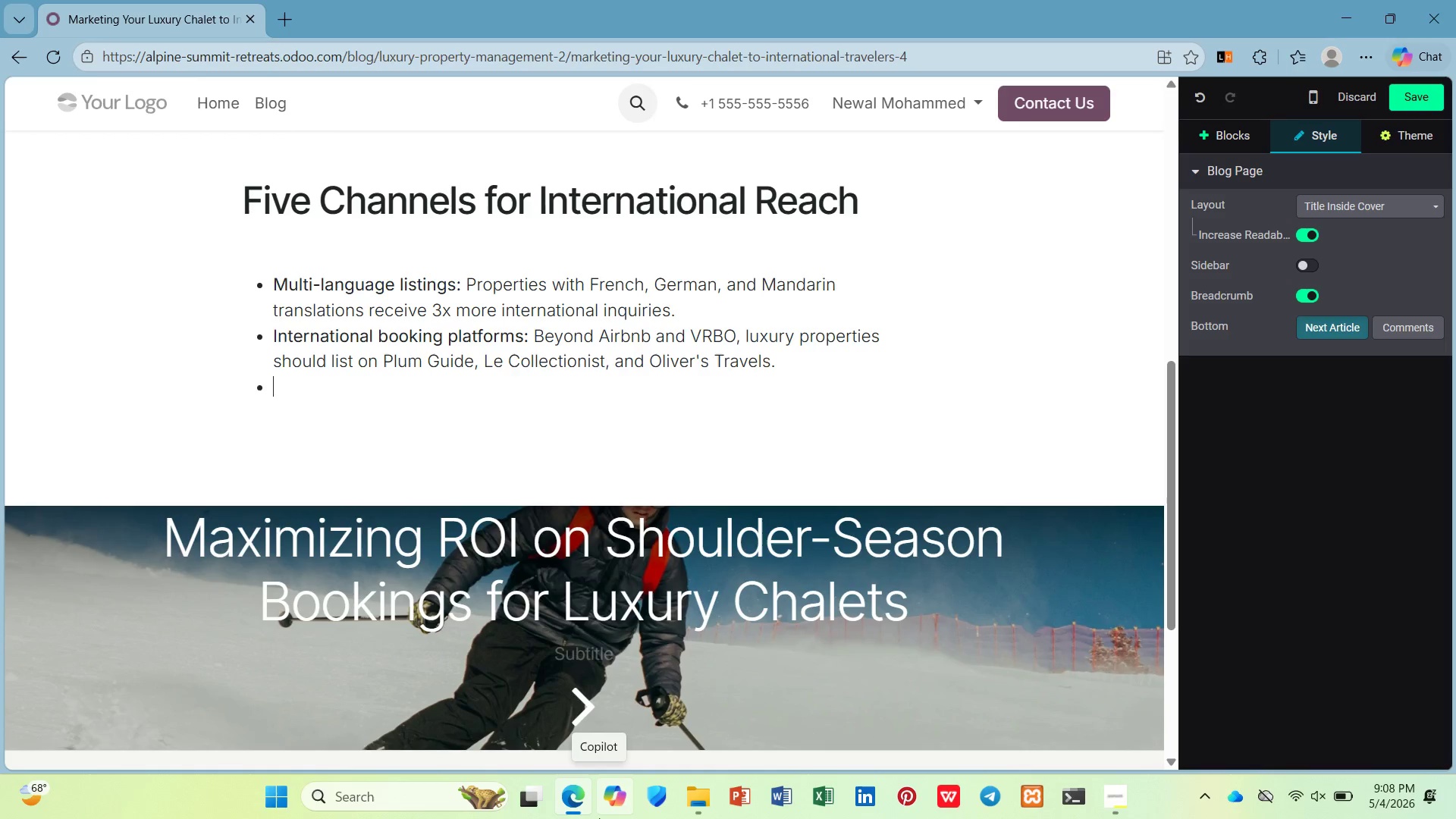 
left_click([453, 397])
 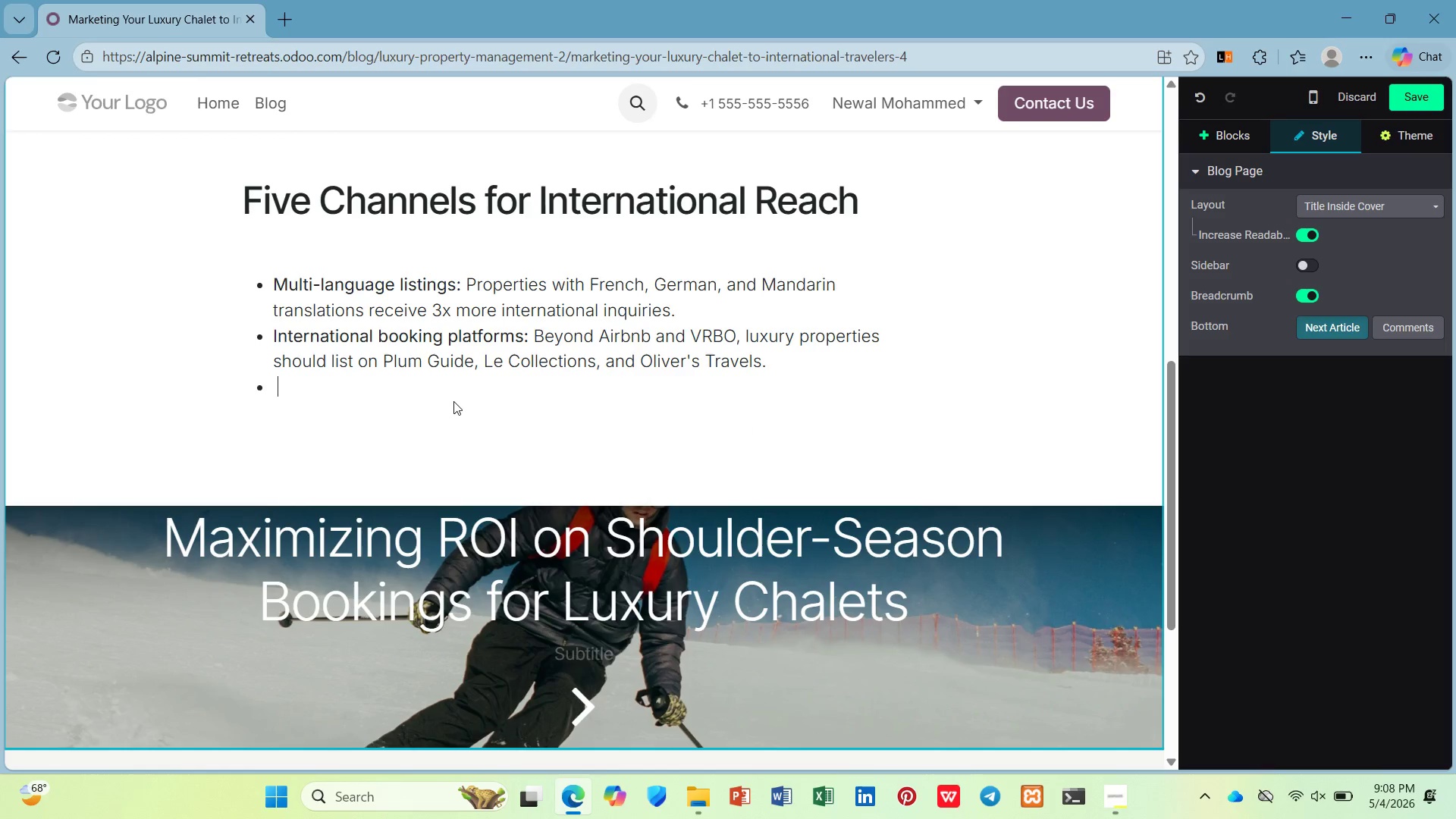 
key(Control+B)
 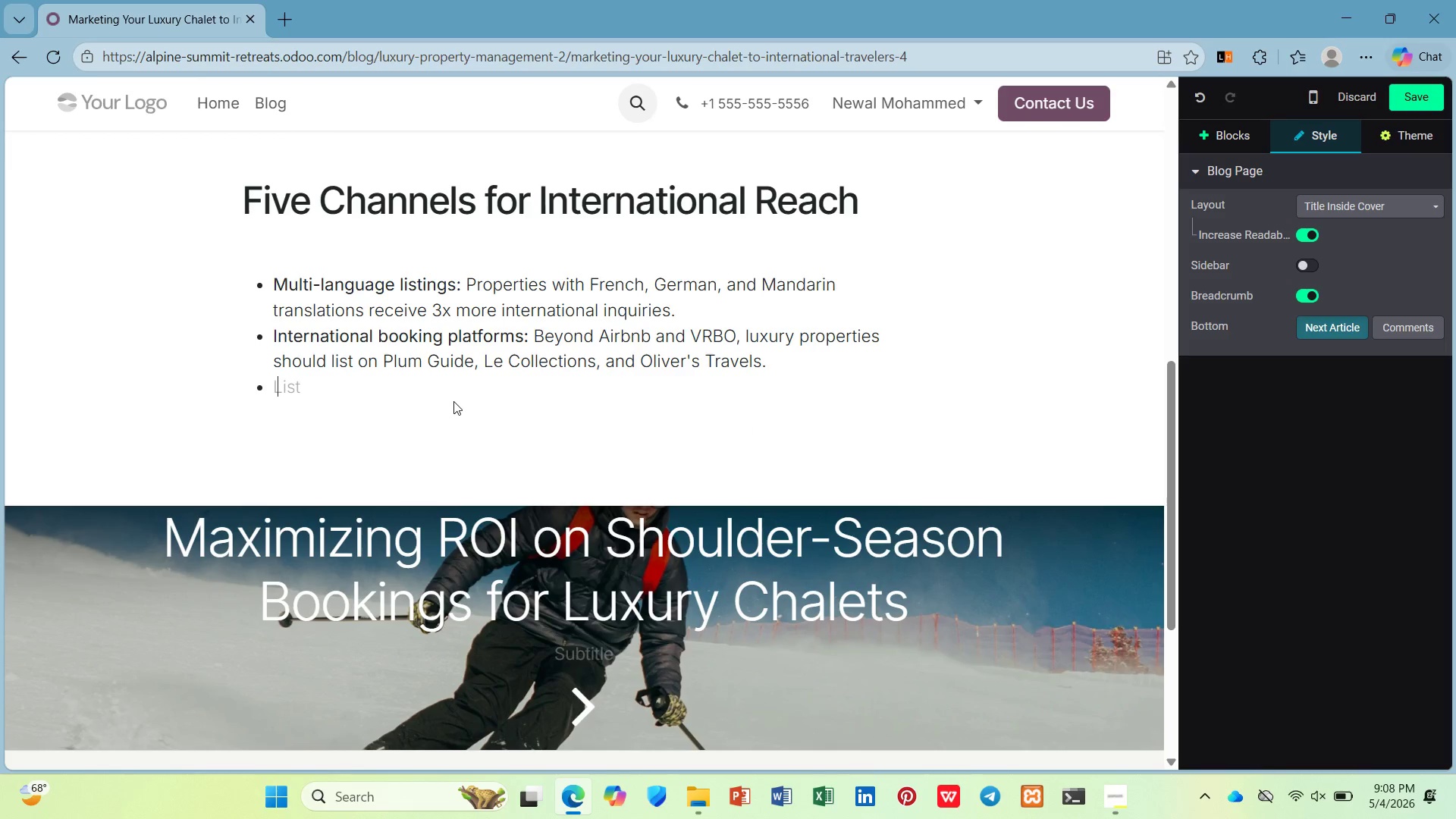 
type(Currency conversion: )
 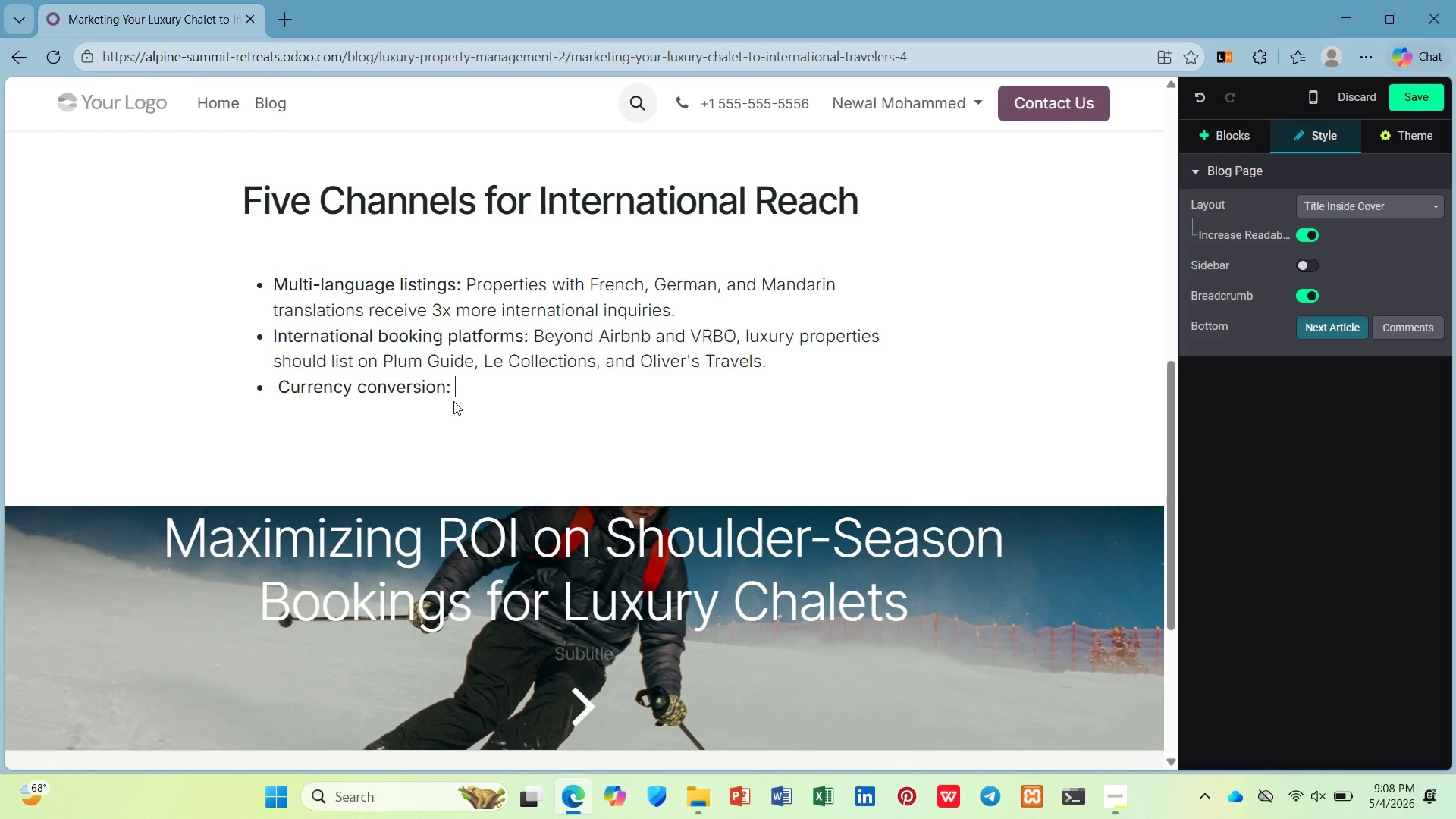 
key(Control+B)
 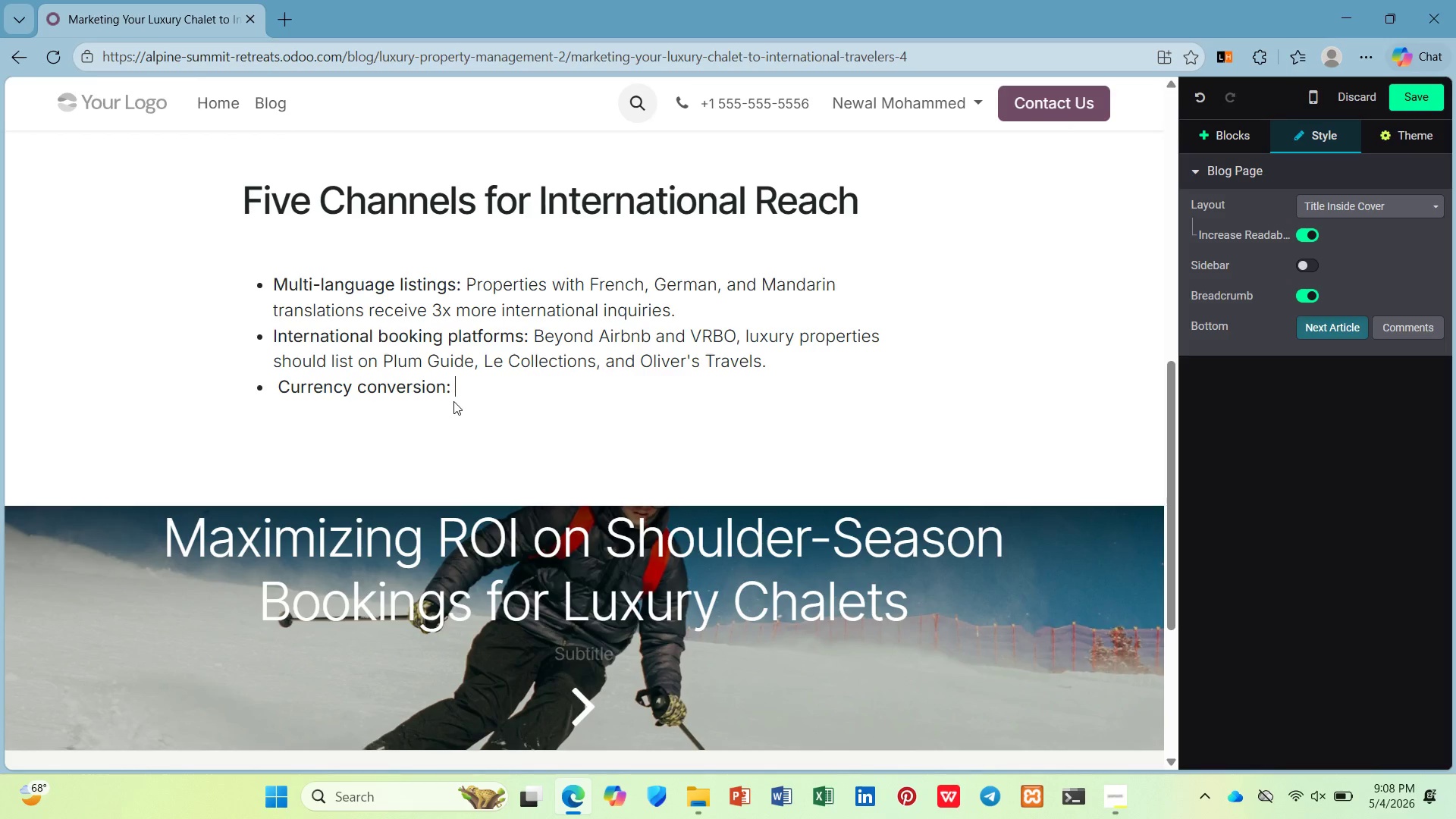 
type(Displaying rates in multiple currencies removes booking frici)
key(Backspace)
 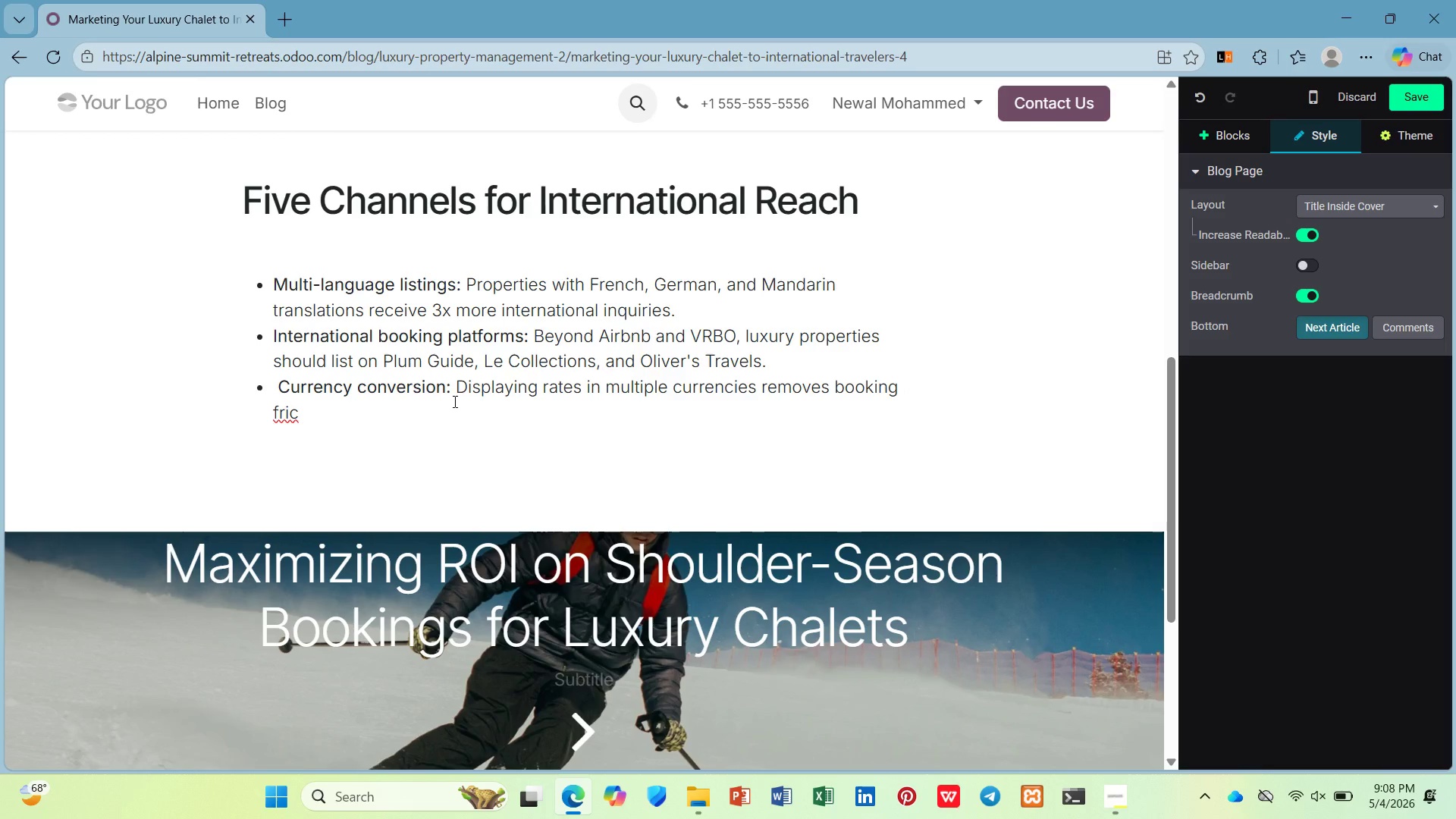 
type(tion for international guests.)
 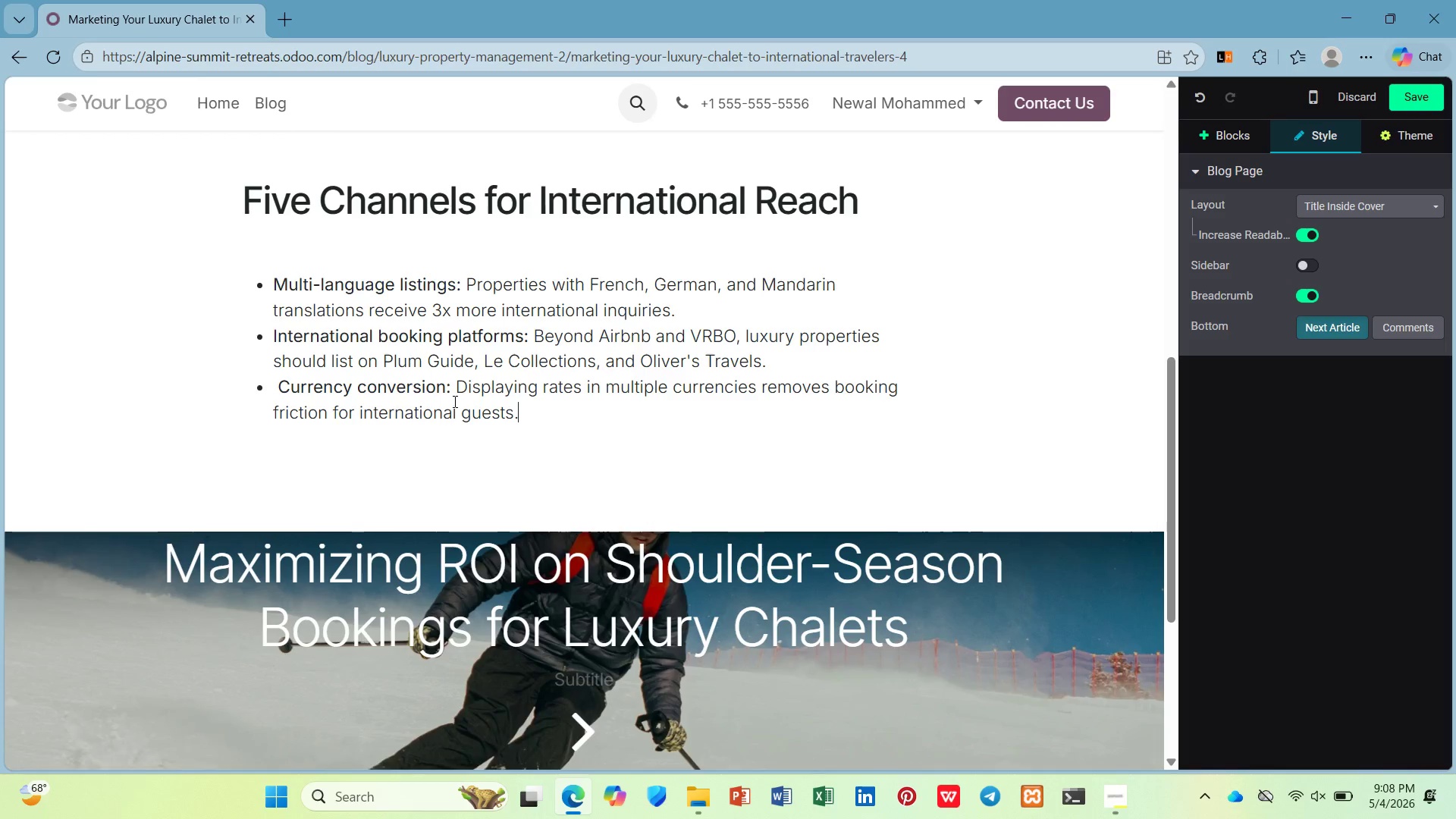 
key(Enter)
 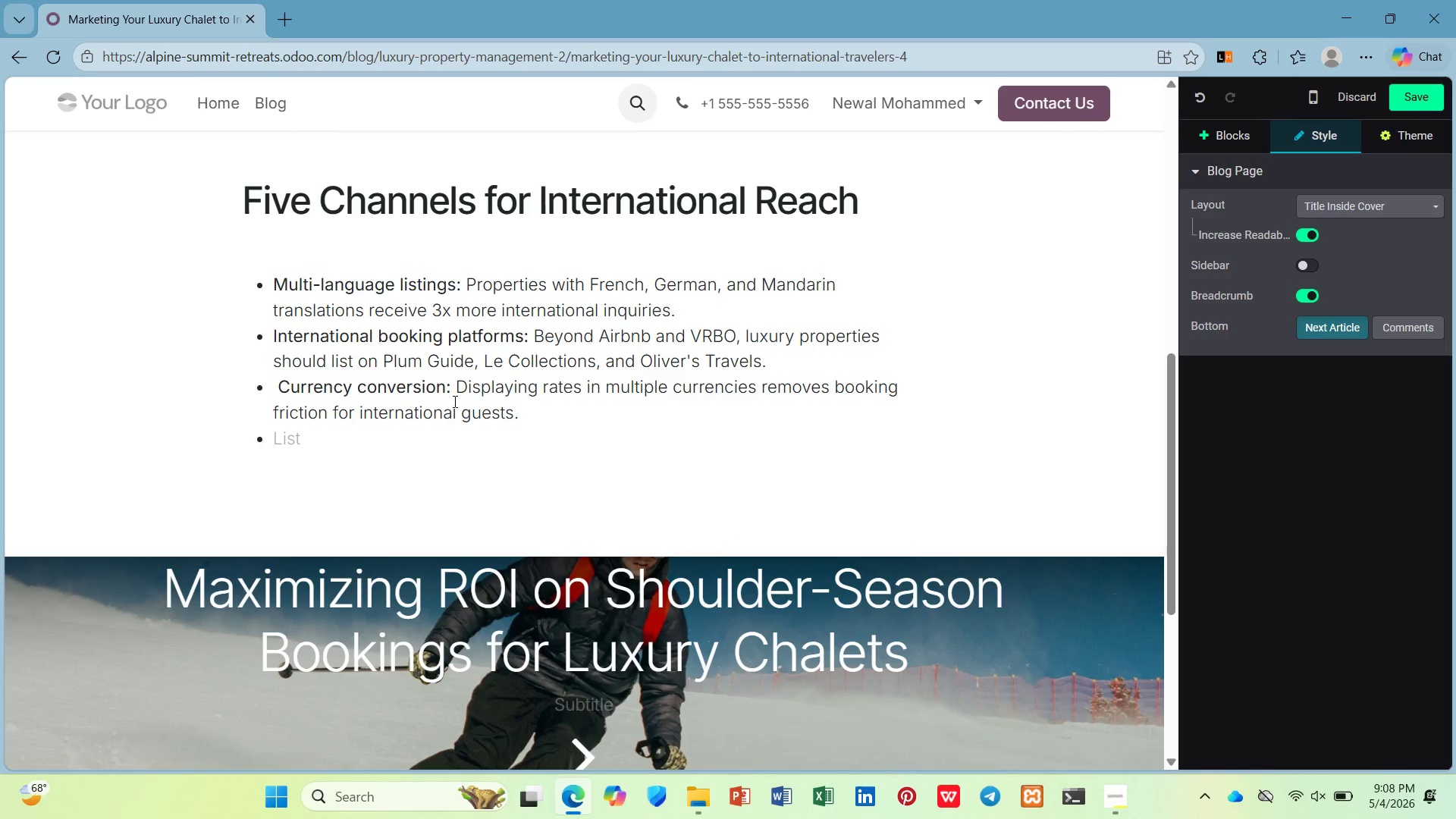 
key(Control+B)
 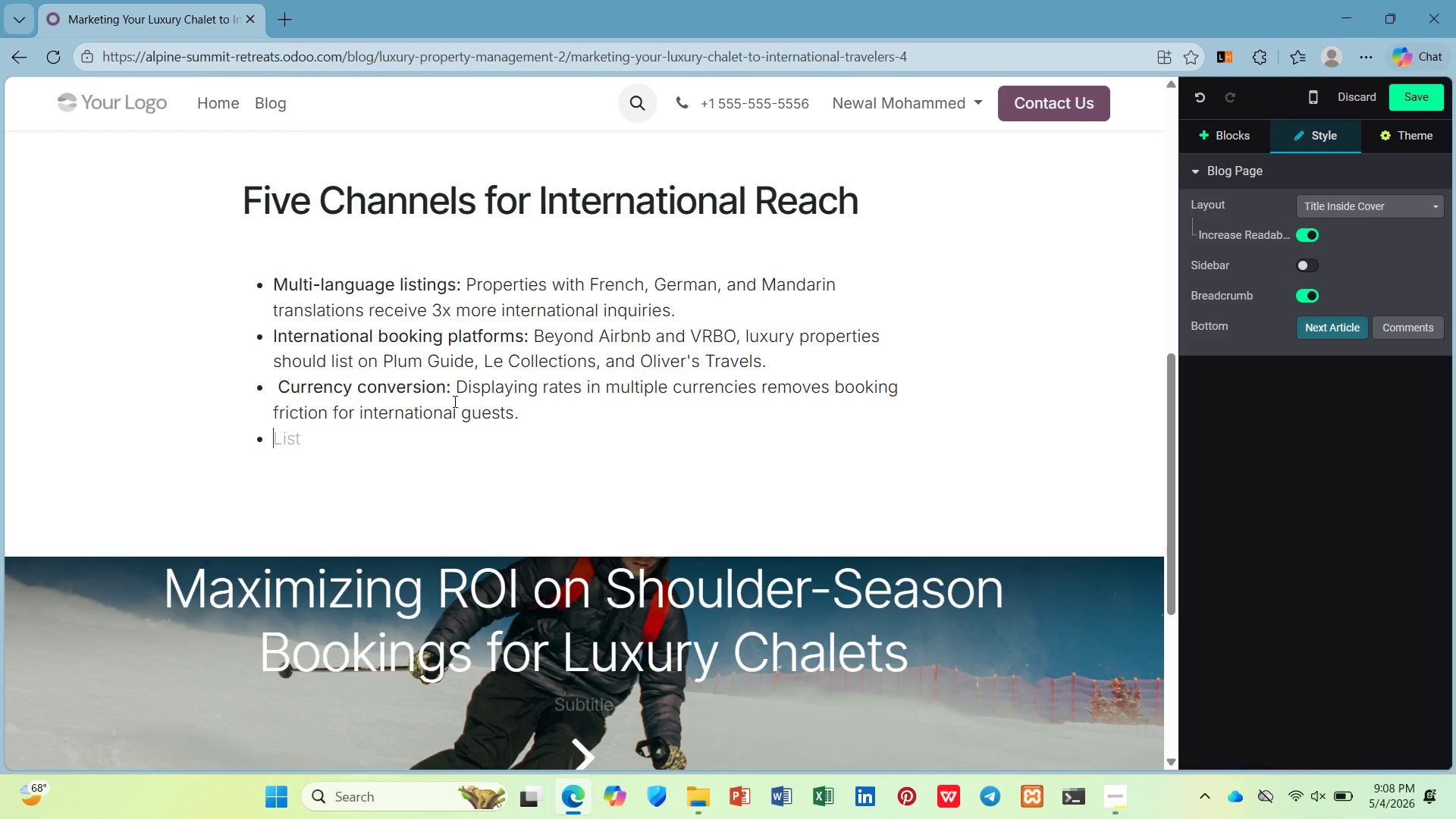 
type(Time-zone responsive support: )
 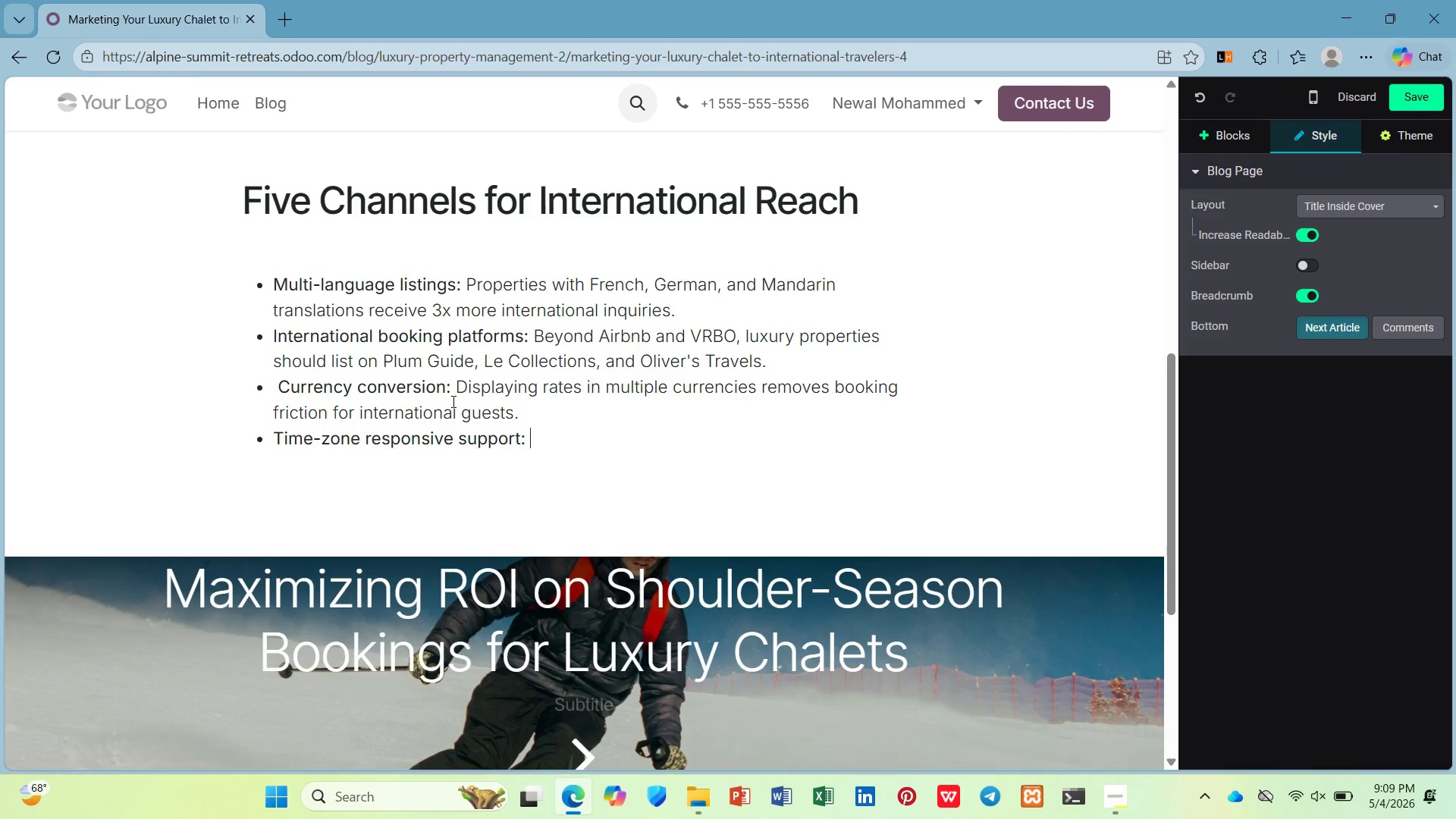 
key(Control+ControlLeft)
 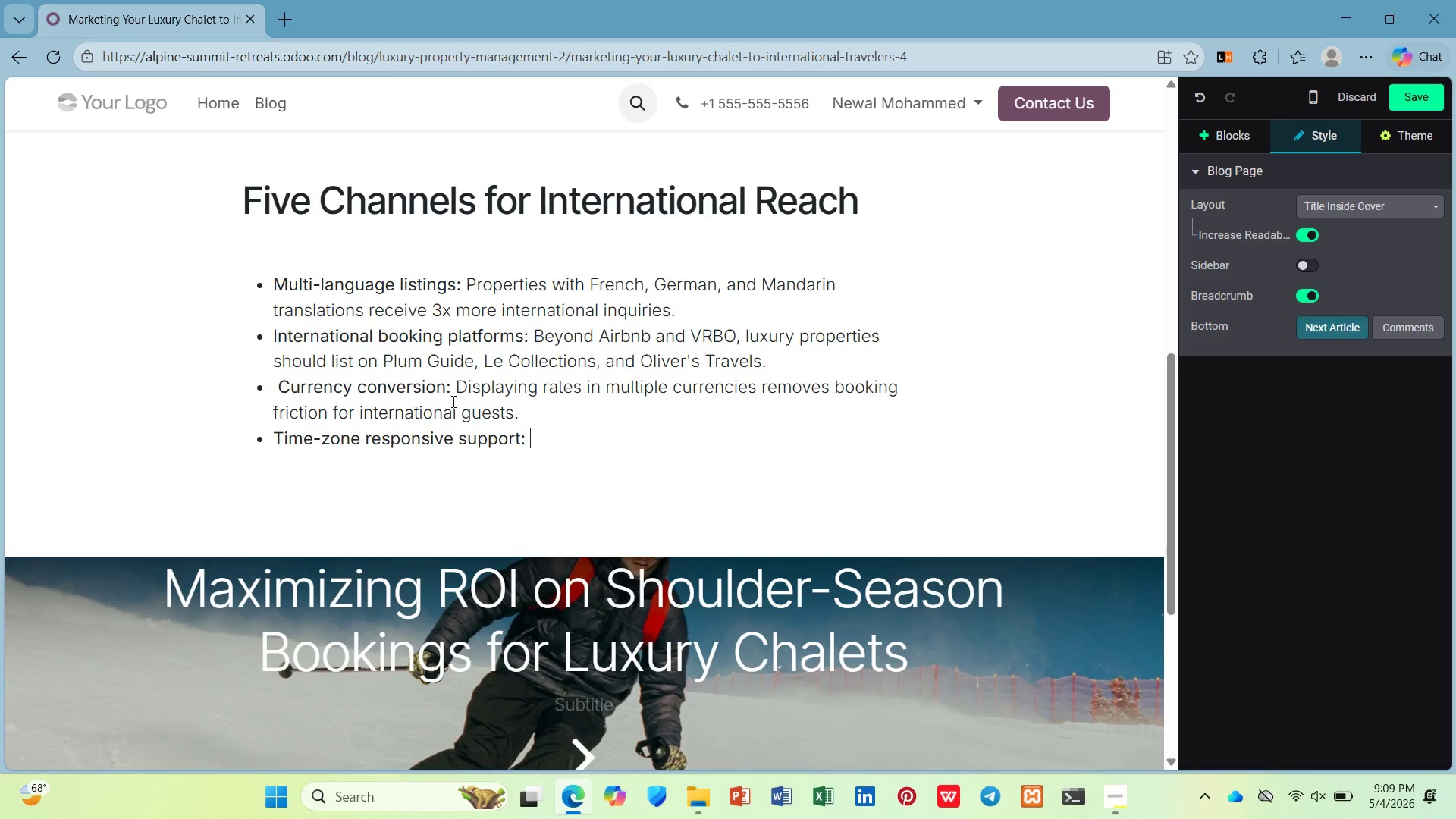 
key(Control+B)
 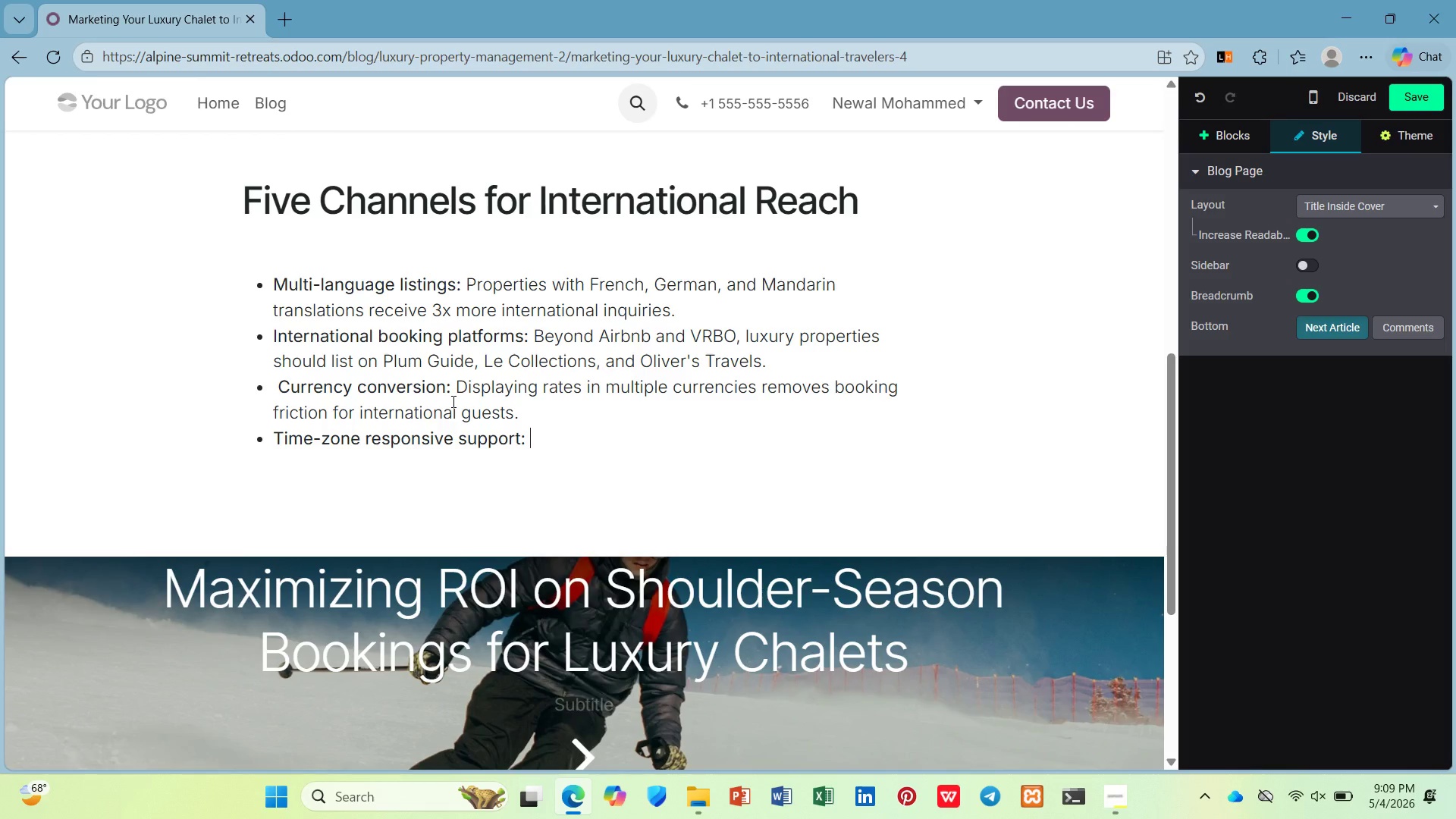 
type(International guests expect responses withing hurs )
key(Backspace)
type(, not days.)
 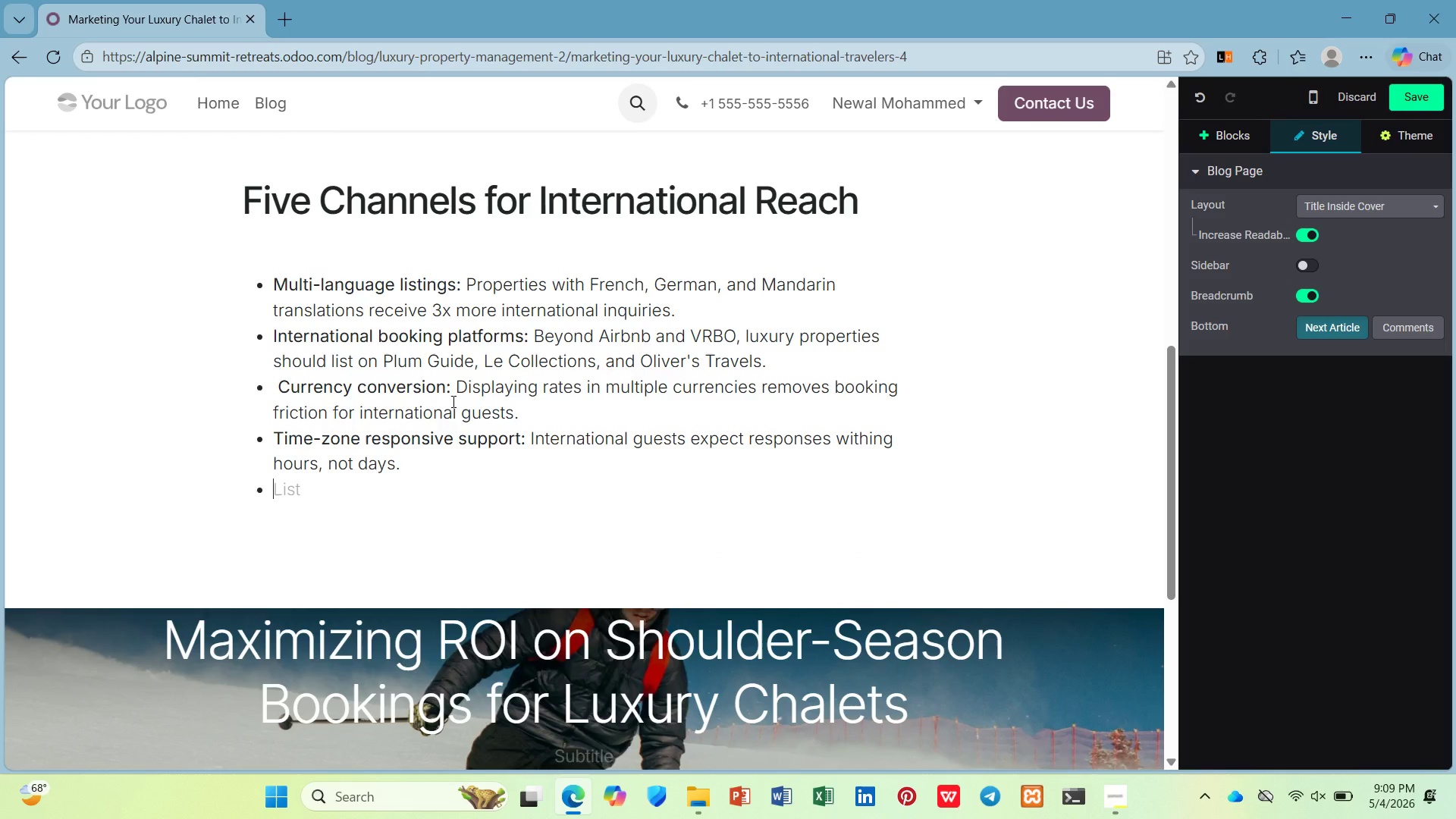 
key(Enter)
 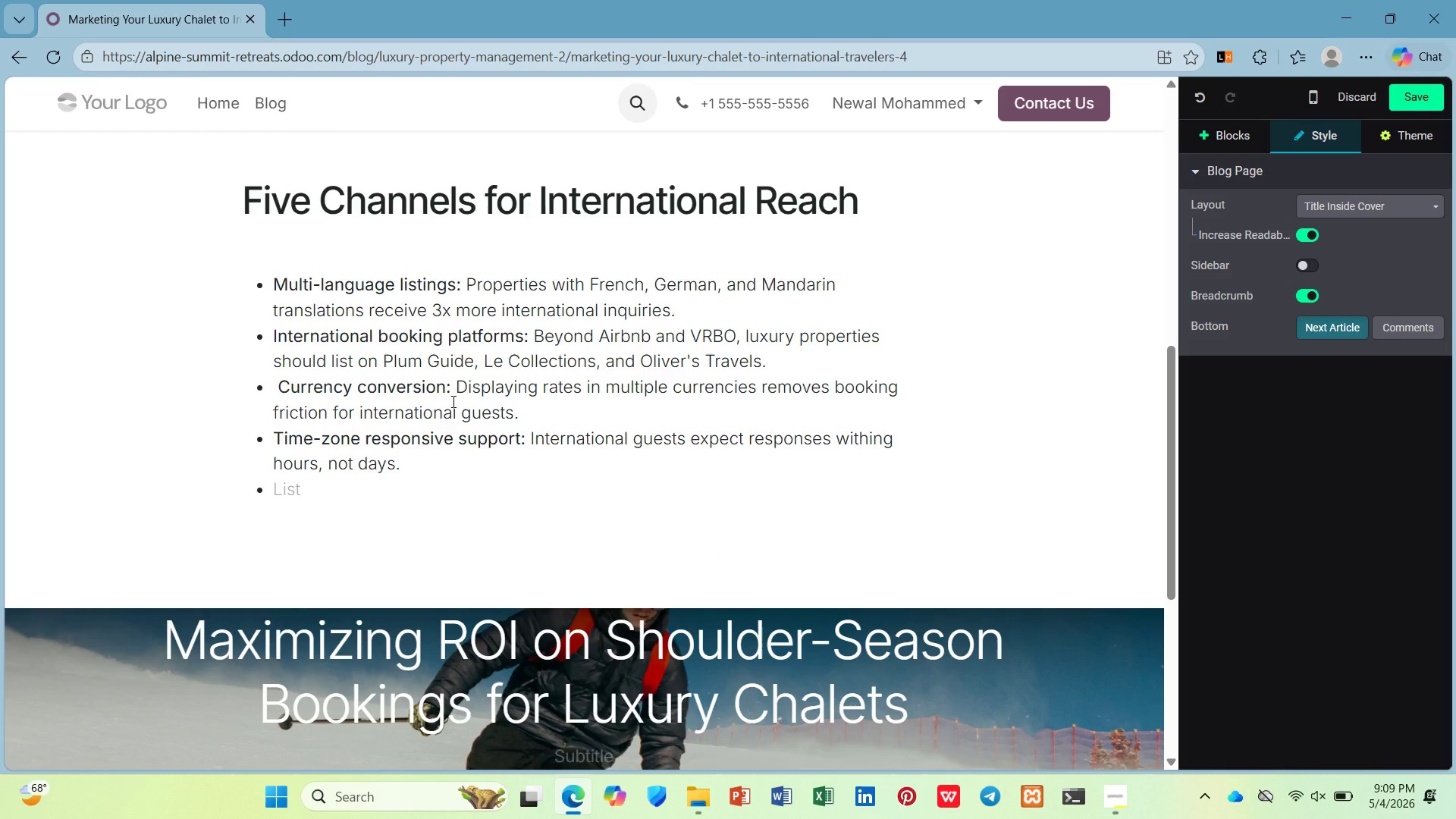 
hold_key(key=ControlLeft, duration=1.56)
 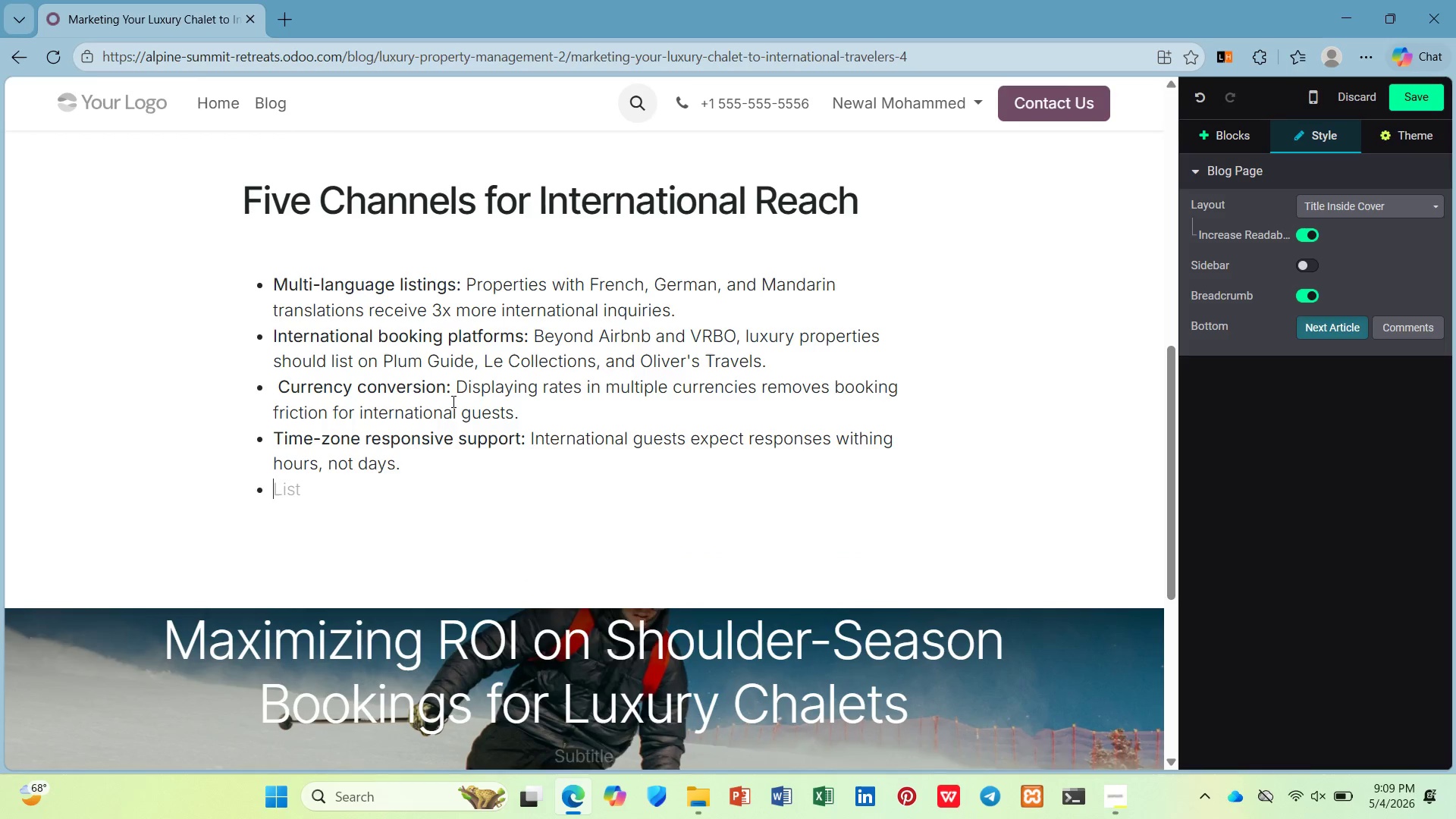 
key(Control+B)
 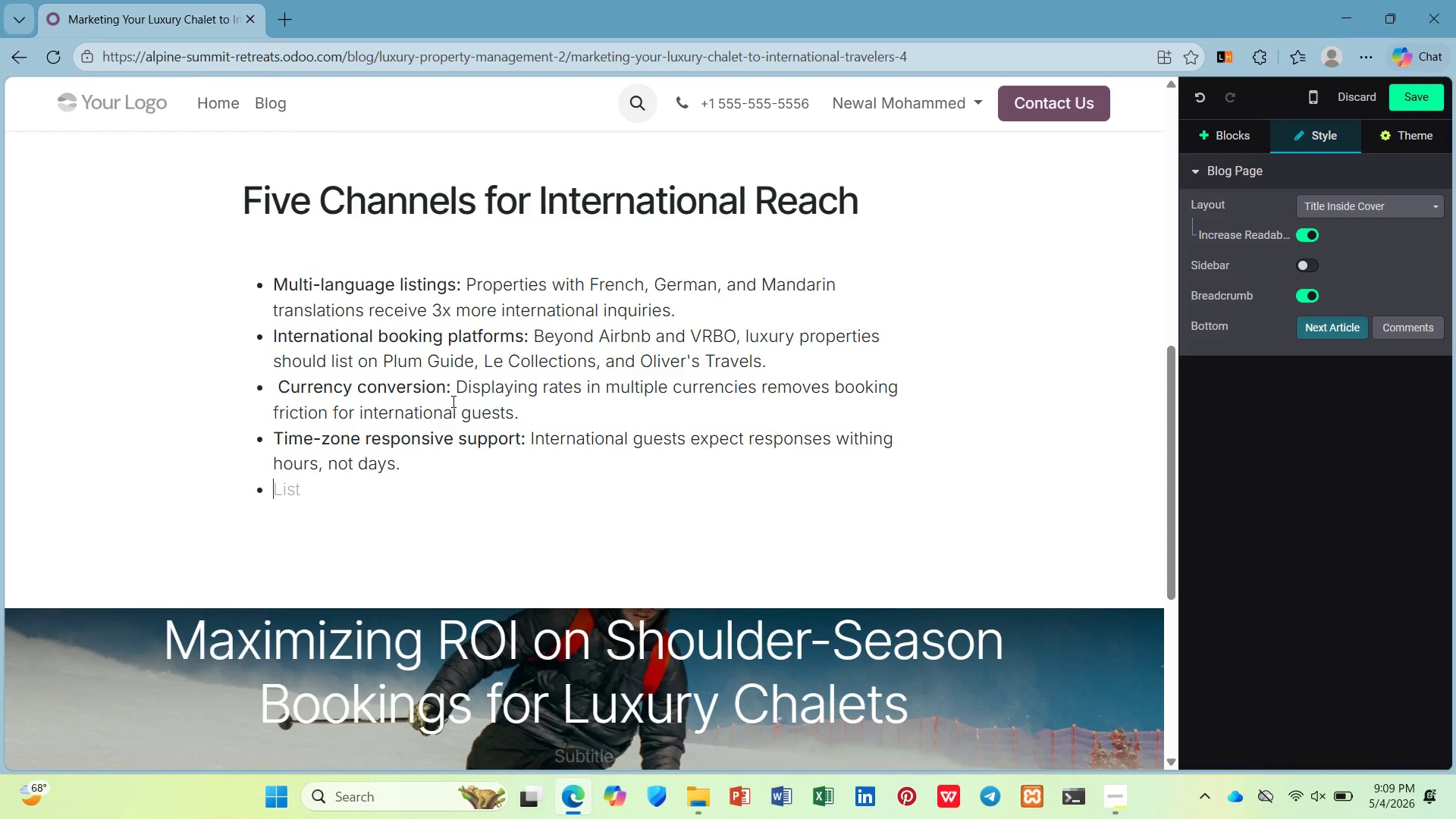 
type(Loal partnerships: )
 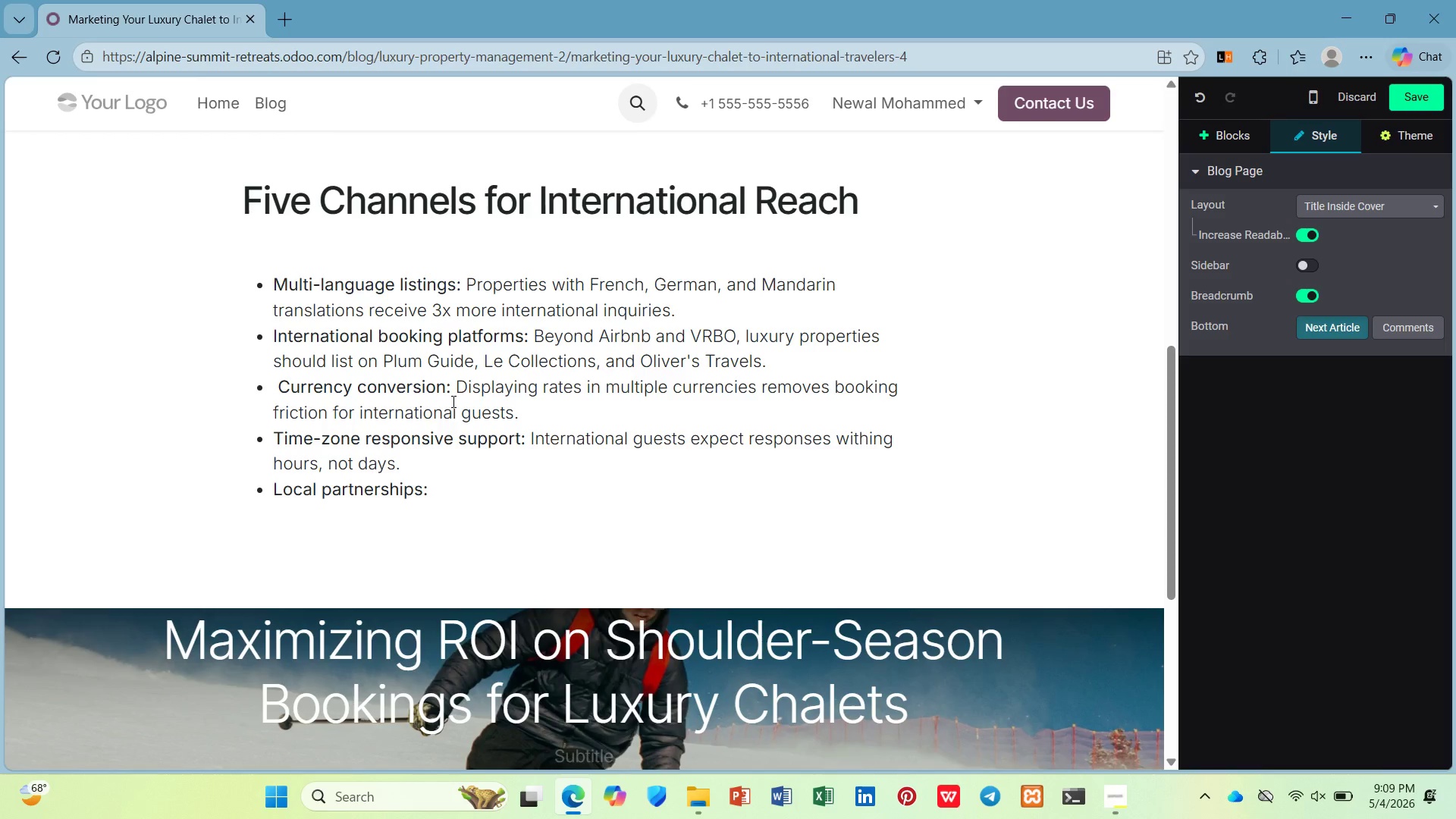 
hold_key(key=C, duration=0.52)
 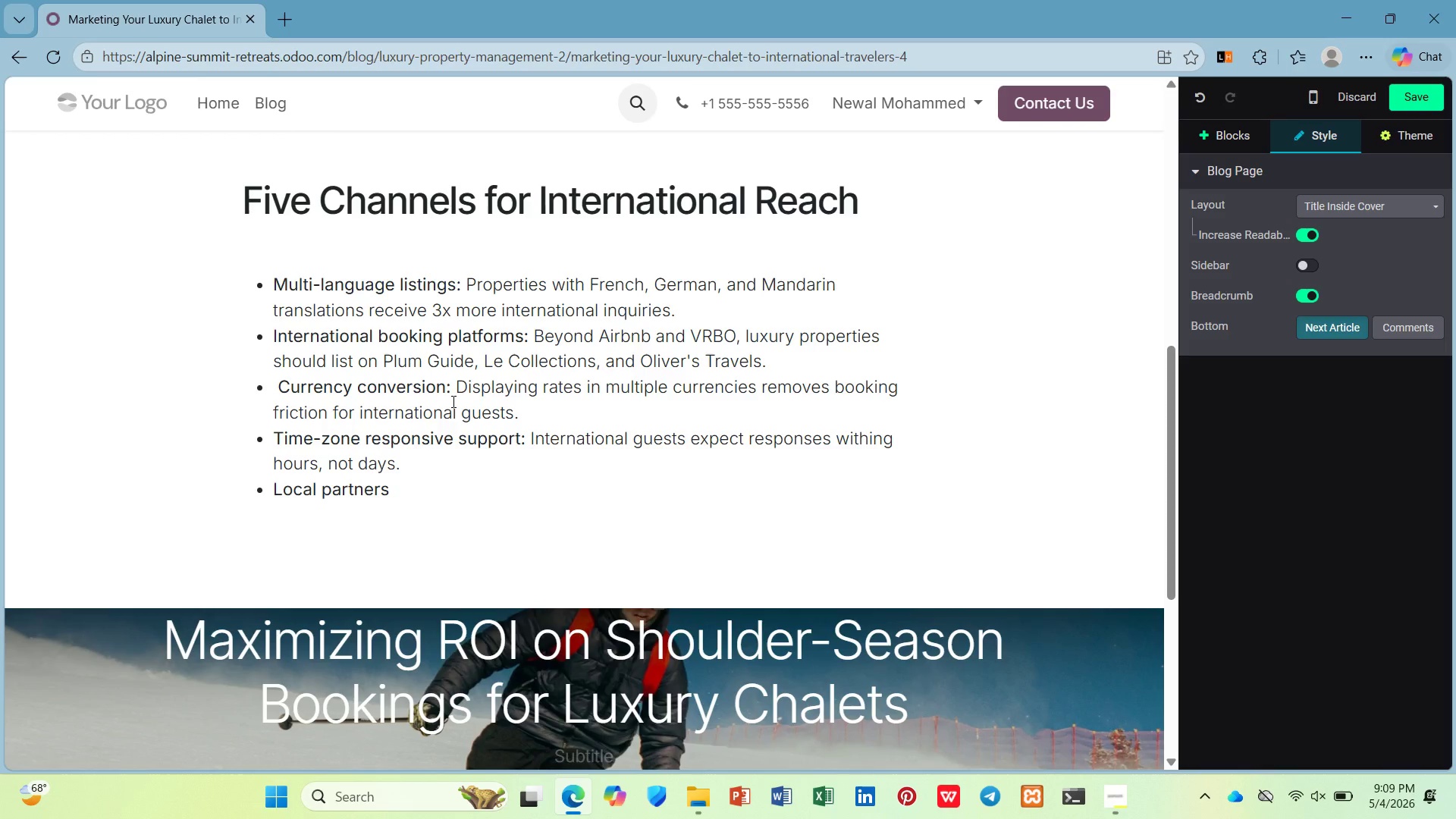 
key(Control+B)
 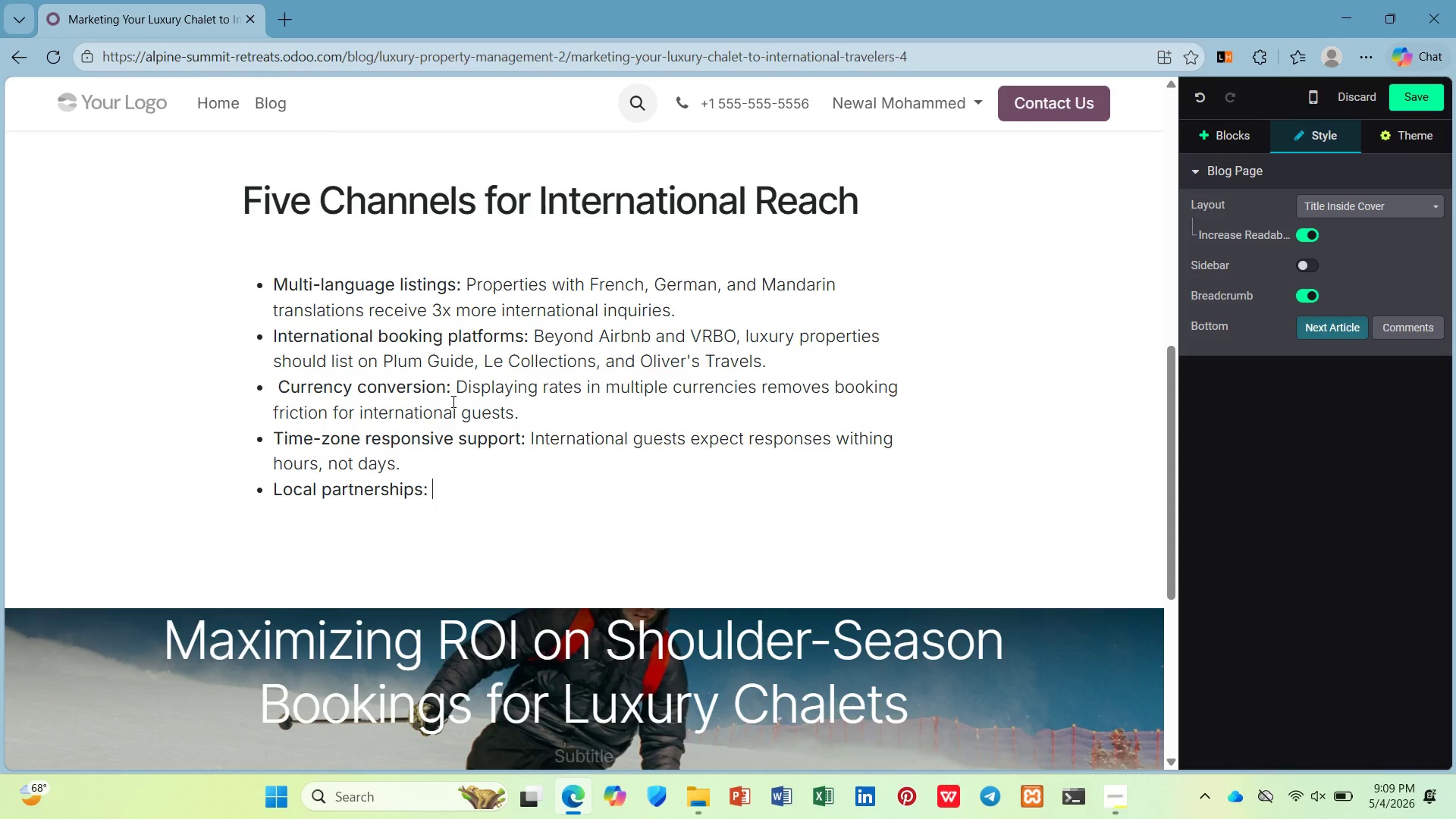 
type(Europene)
key(Backspace)
type(s)
key(Backspace)
key(Backspace)
type(an r)
key(Backspace)
type(travel agents and Asai)
key(Backspace)
key(Backspace)
type(ian)
 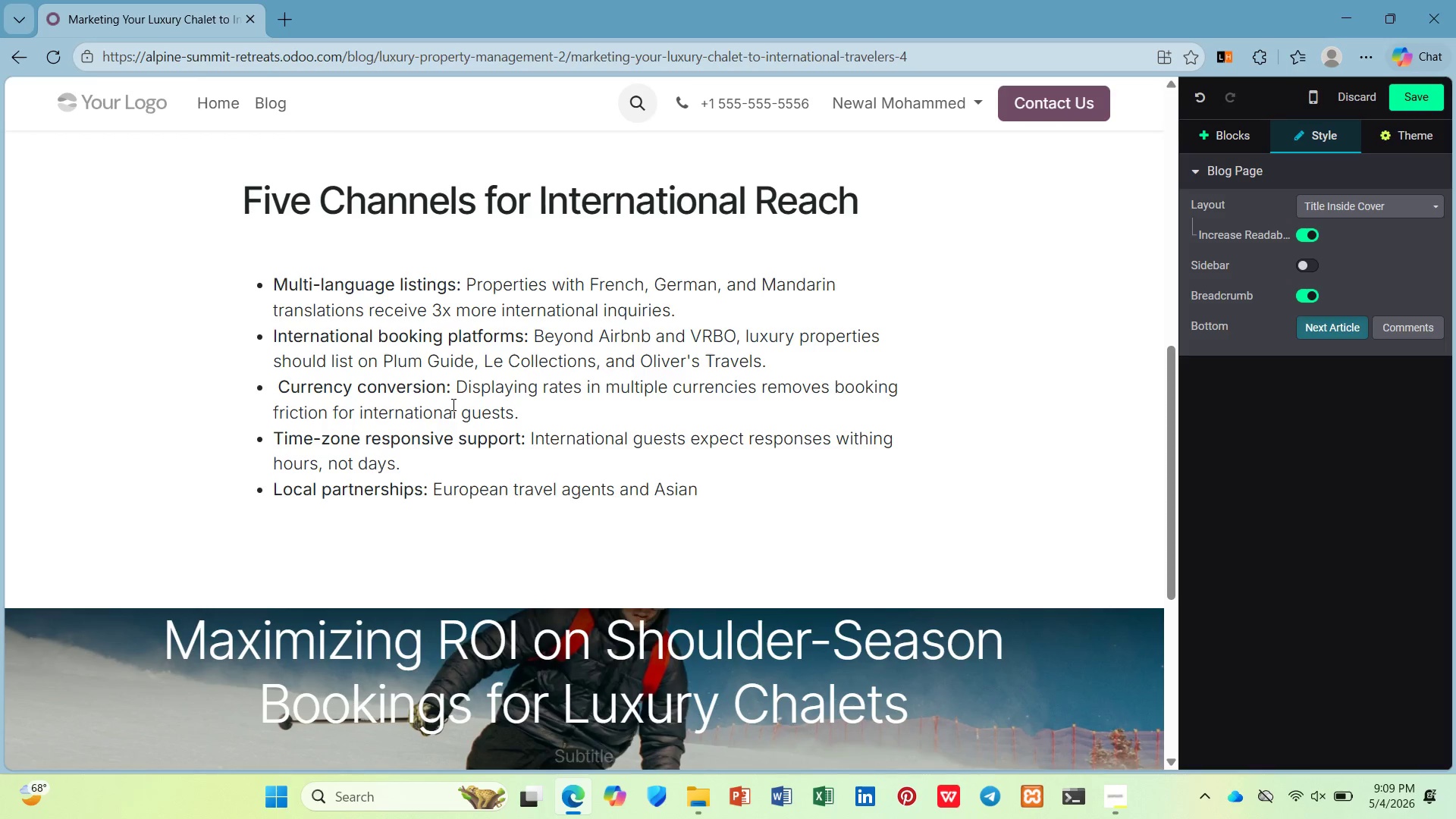 
wait(11.64)
 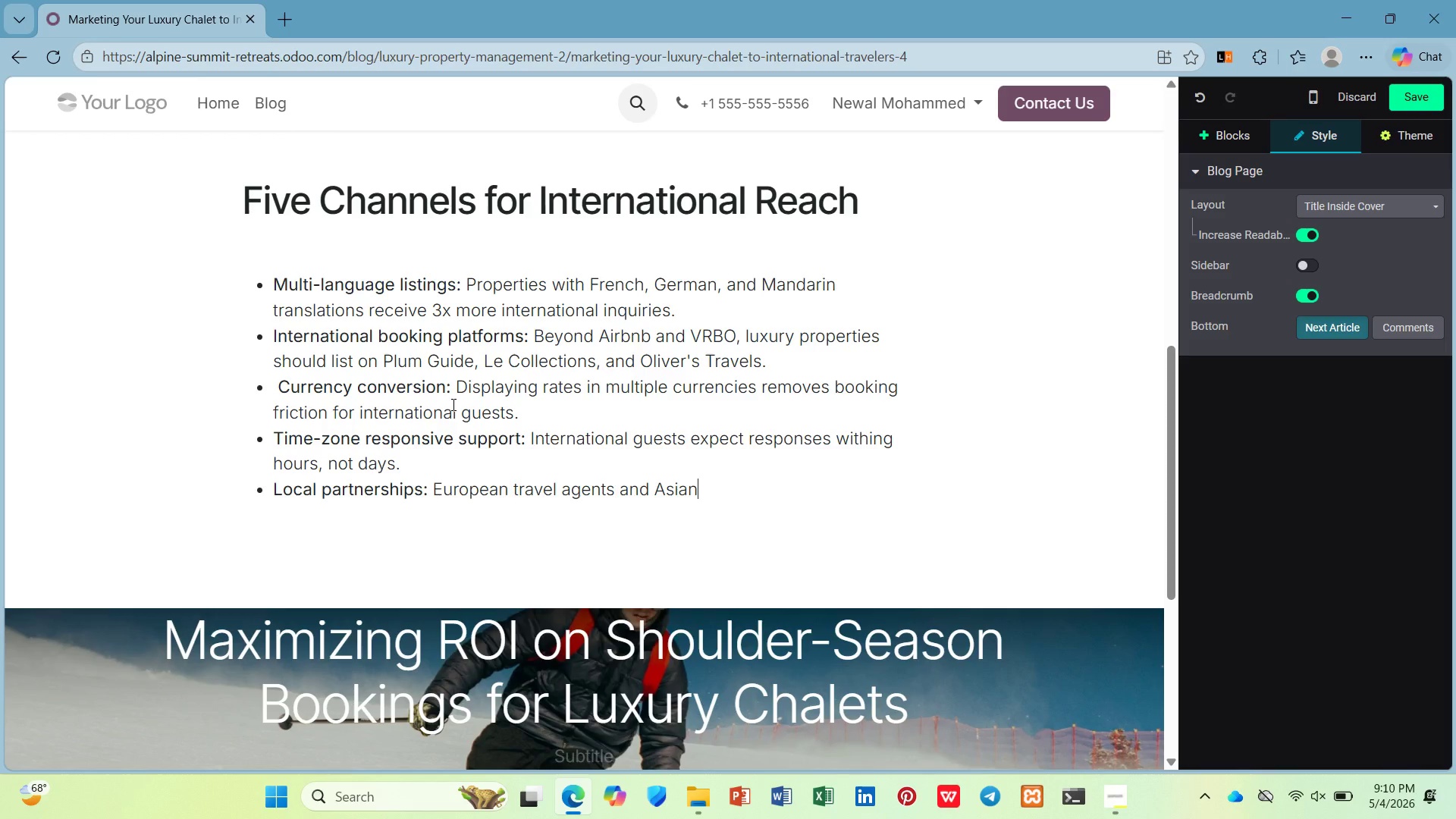 
key(Space)
 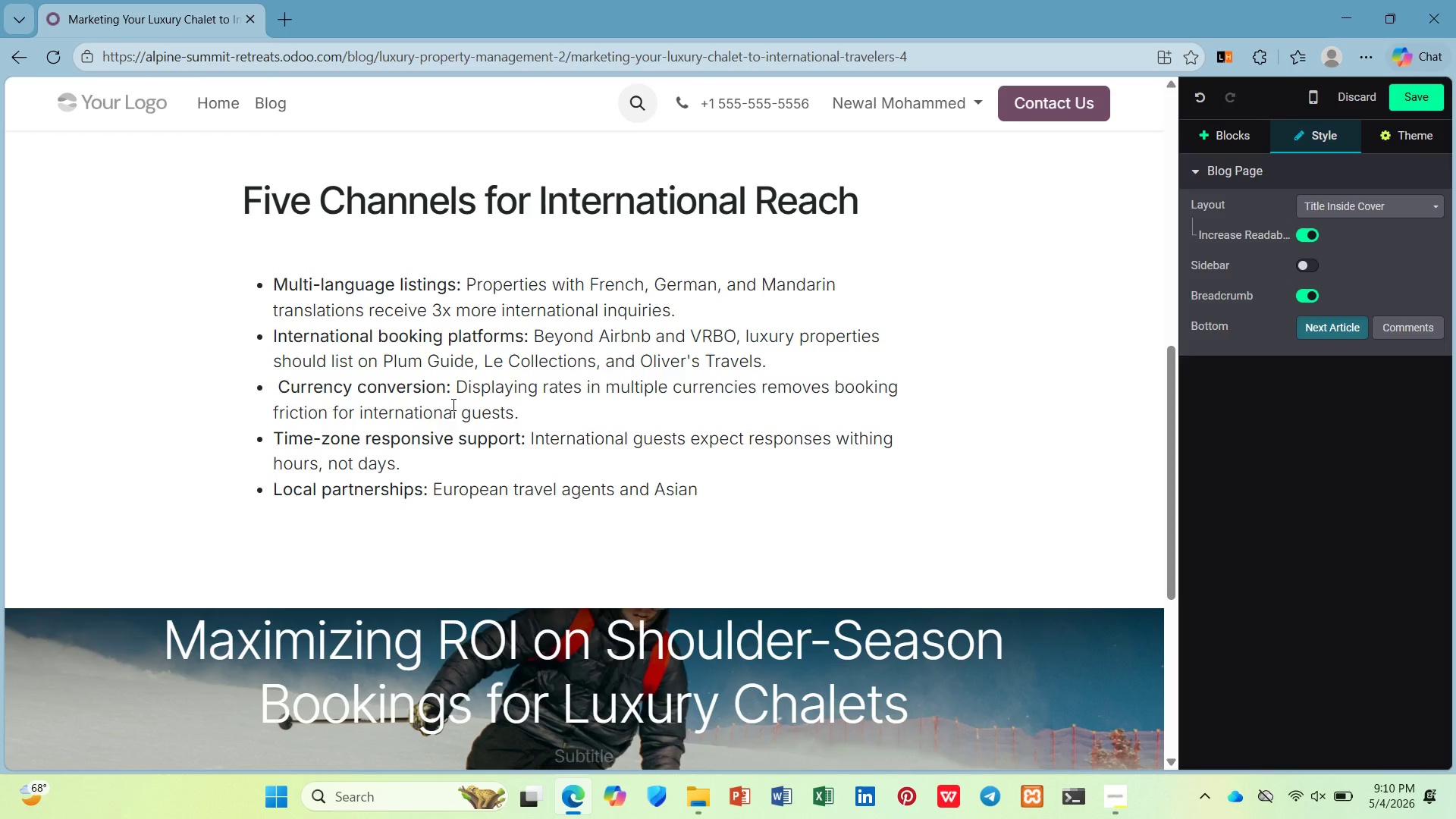 
wait(6.89)
 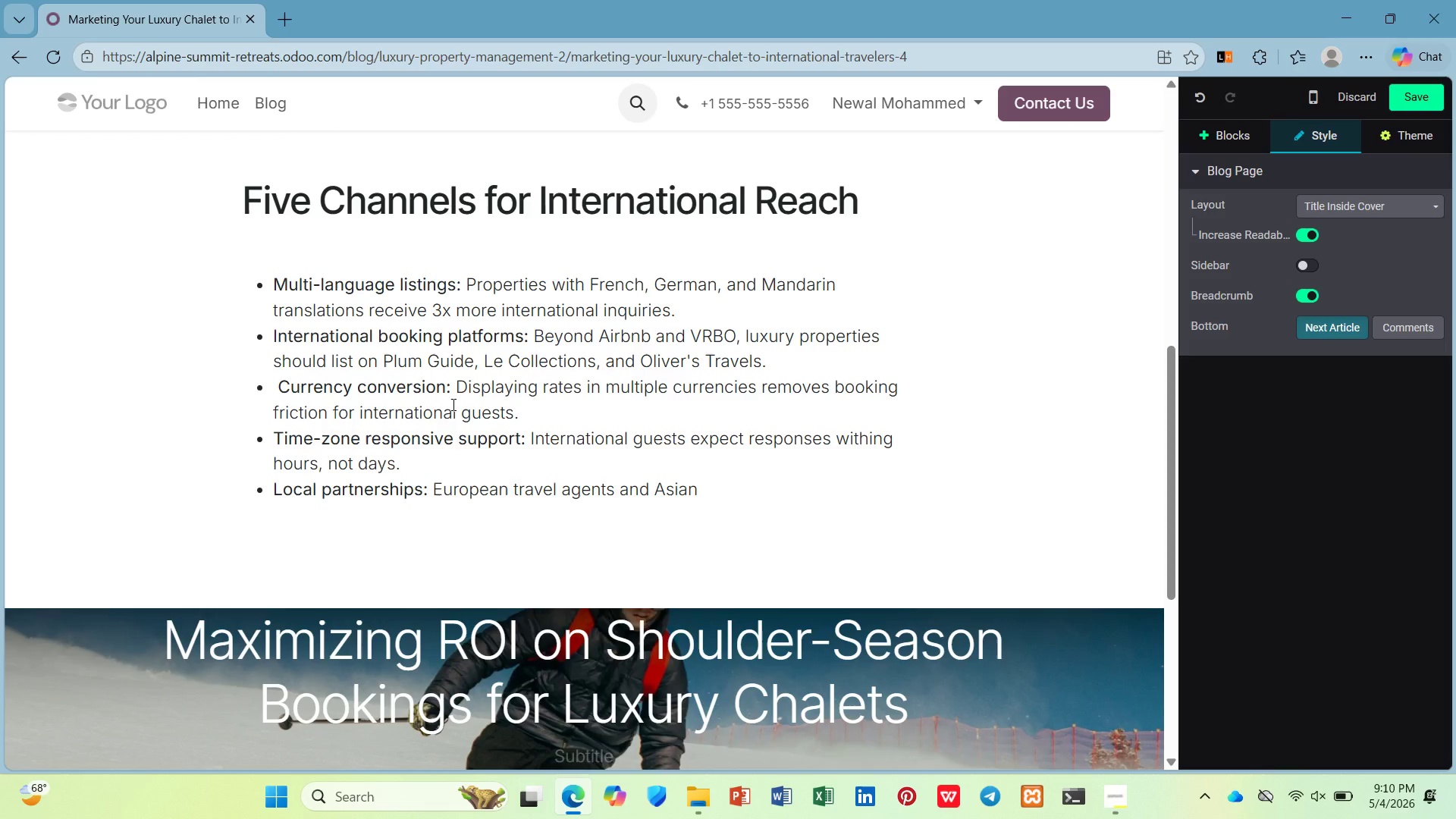 
type(;)
key(Backspace)
type(luxury travel advisors sen )
key(Backspace)
type(d )
 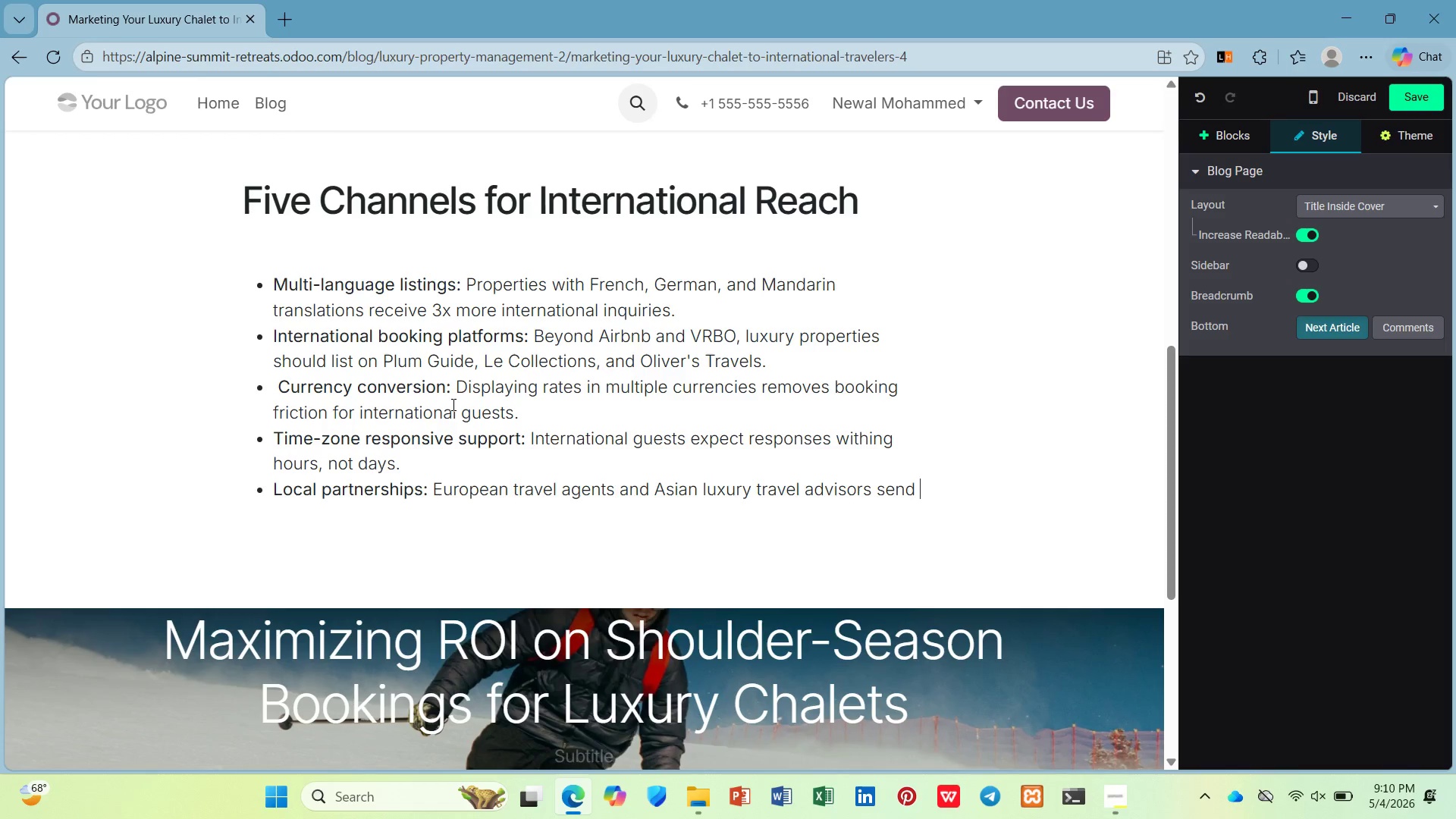 
wait(7.2)
 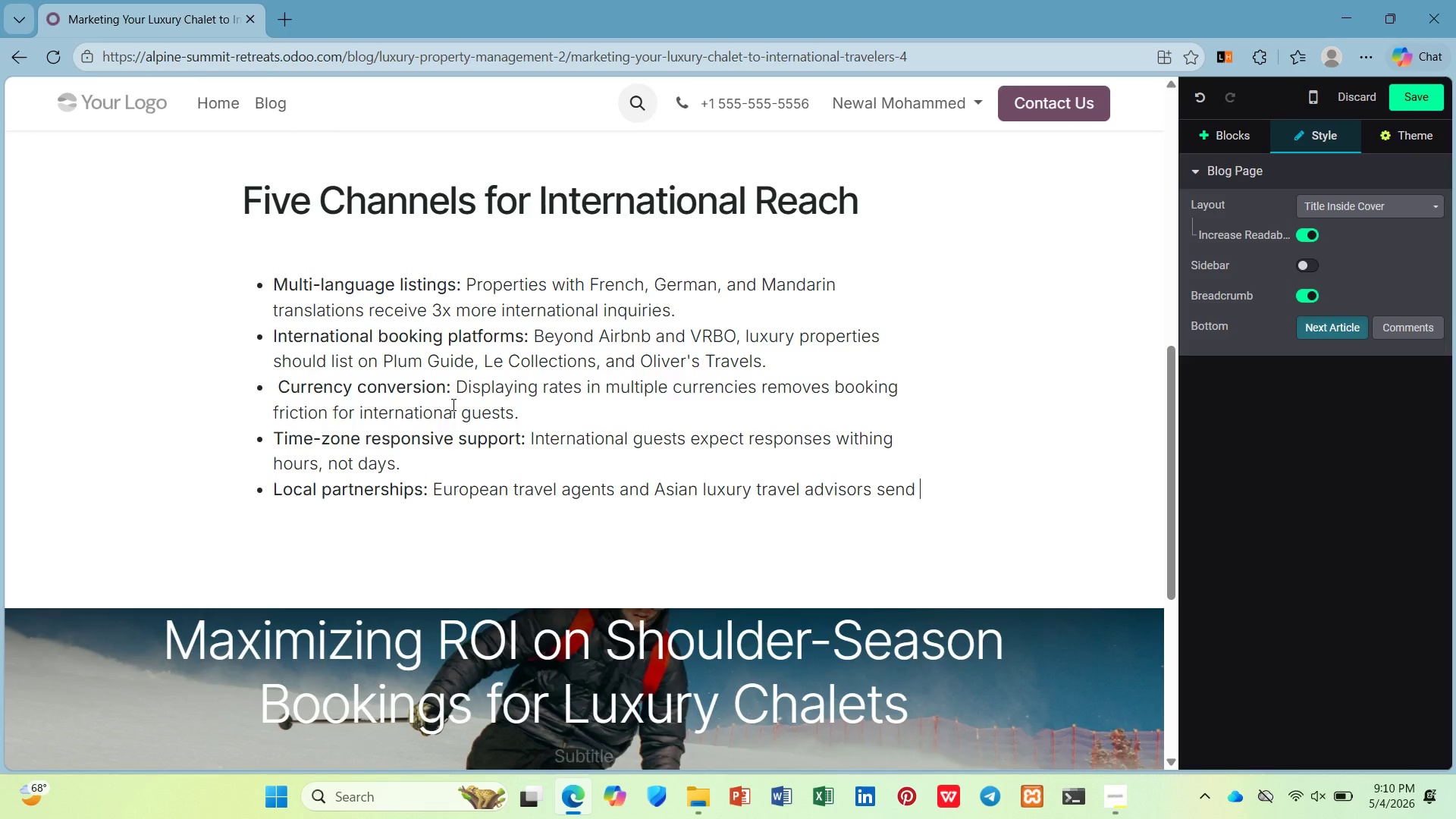 
type(quaifies)
key(Backspace)
type(d international leads.)
 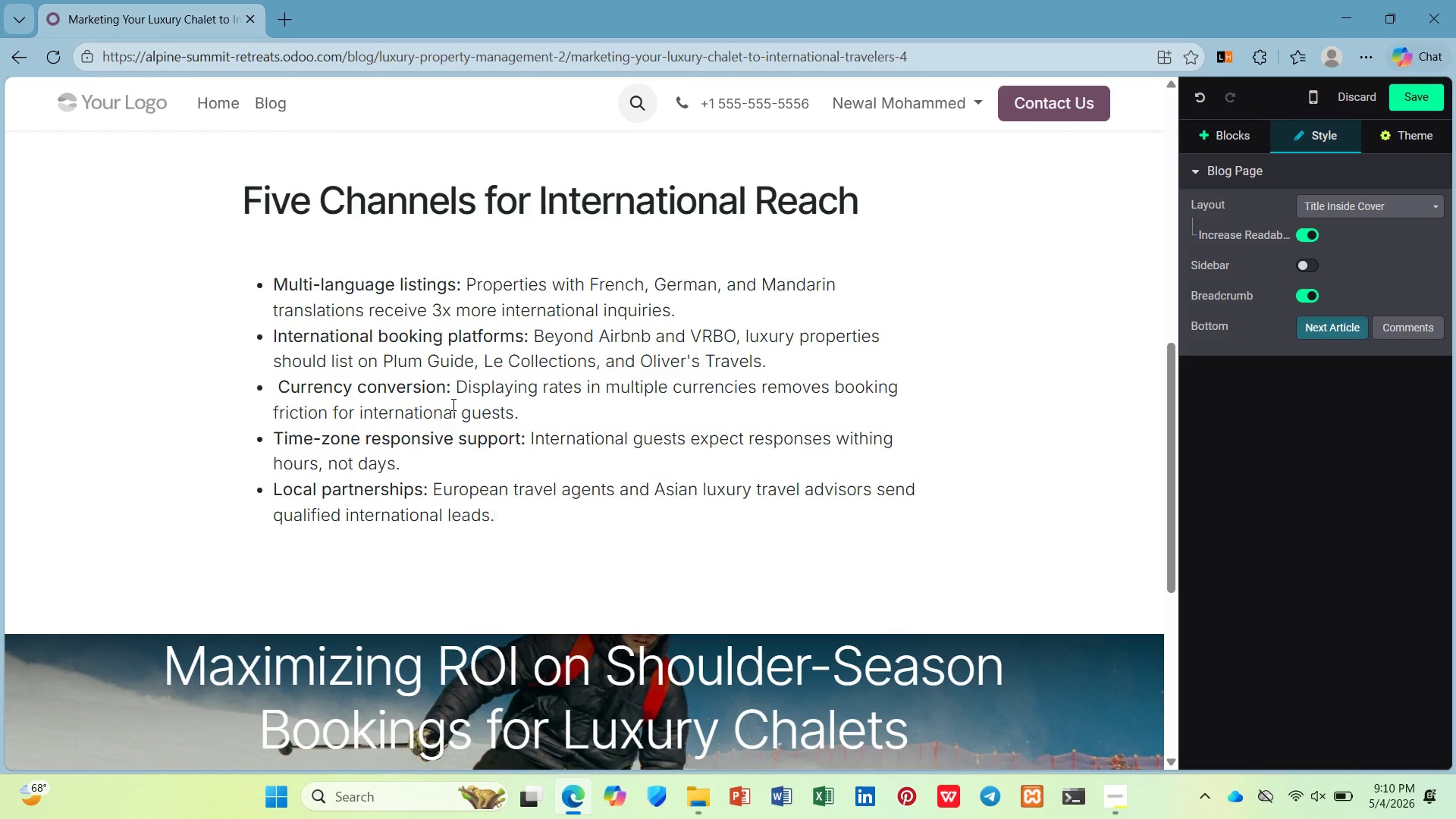 
key(Enter)
 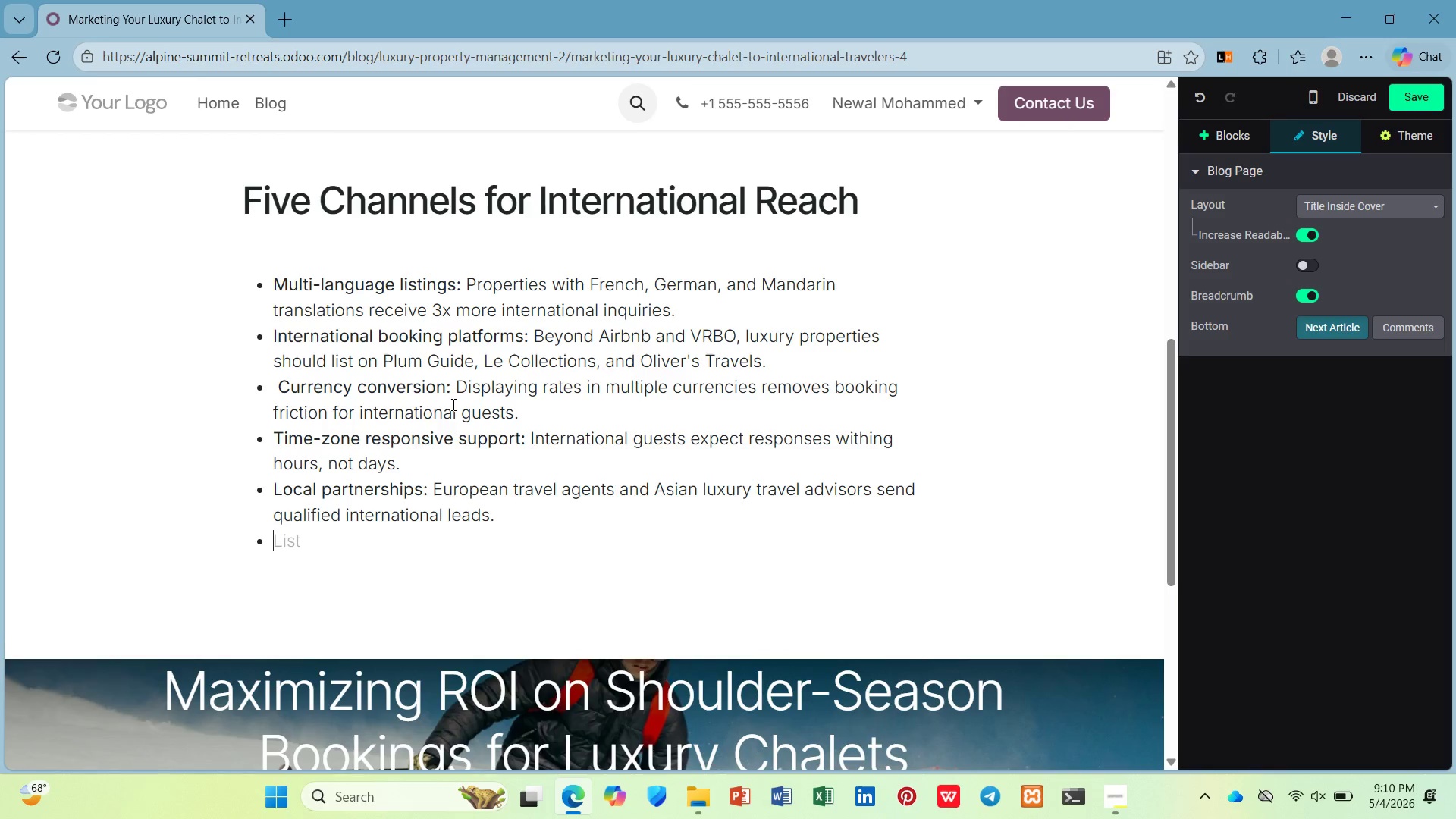 
key(Enter)
 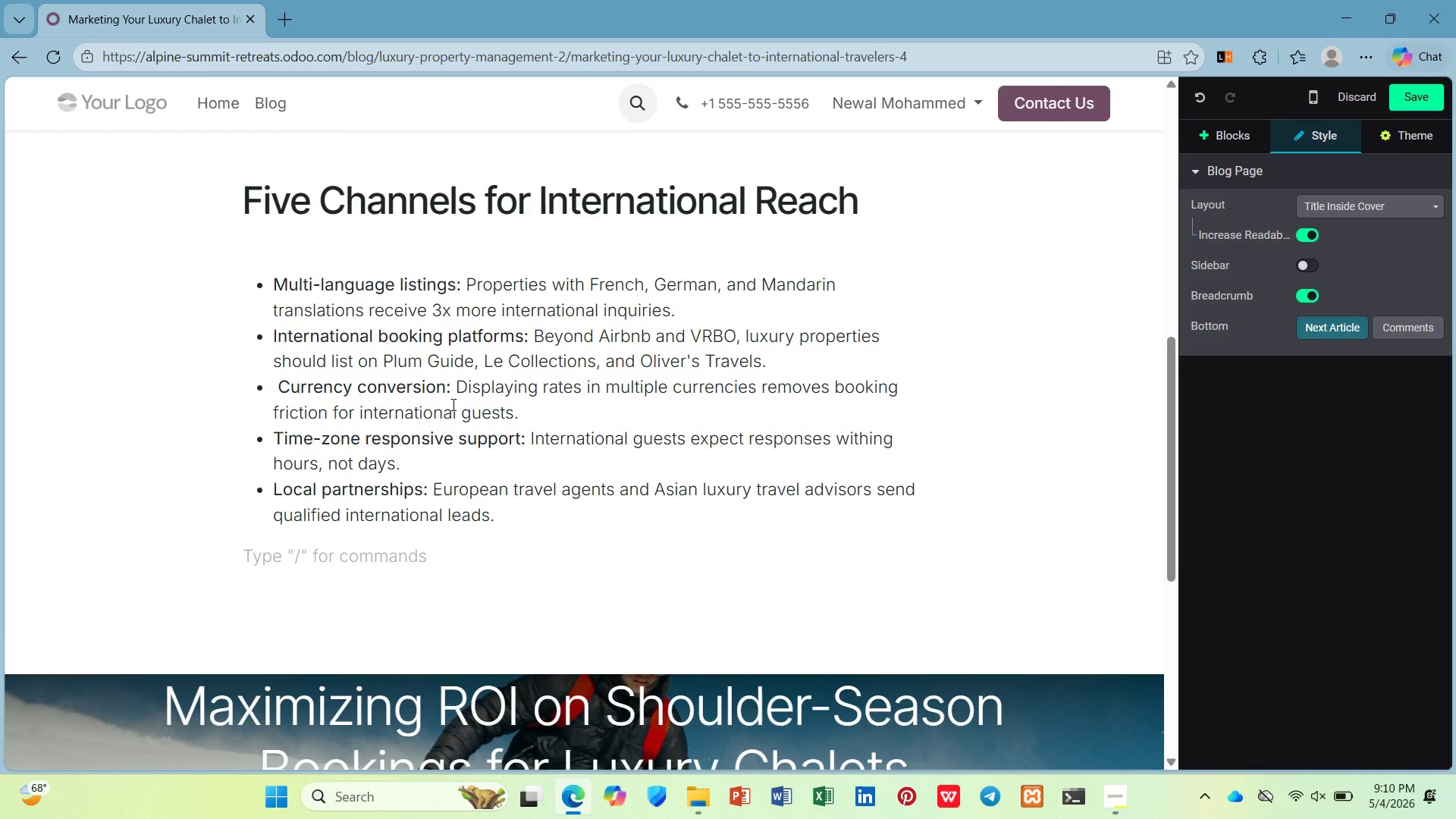 
key(Enter)
 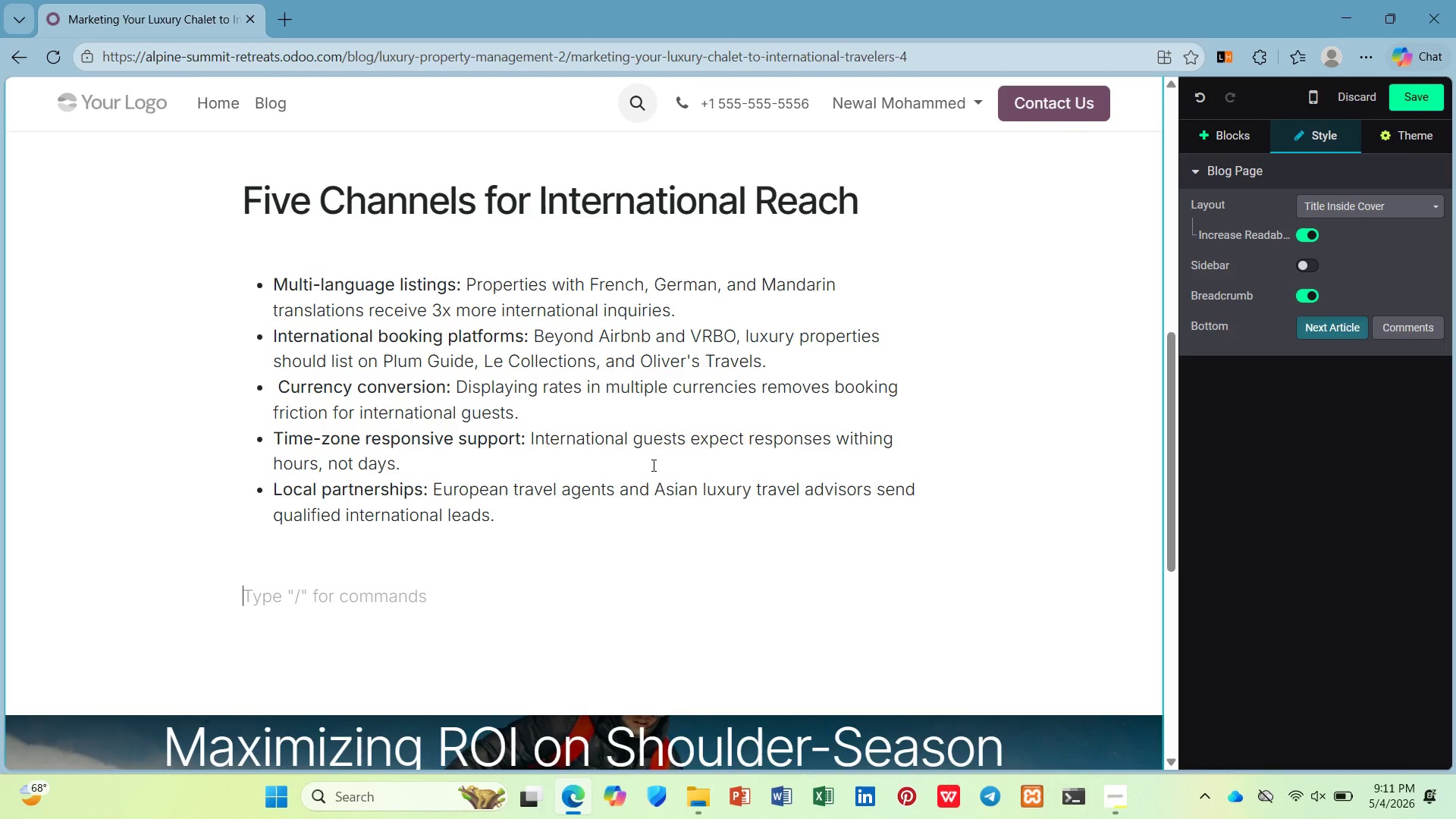 
wait(37.0)
 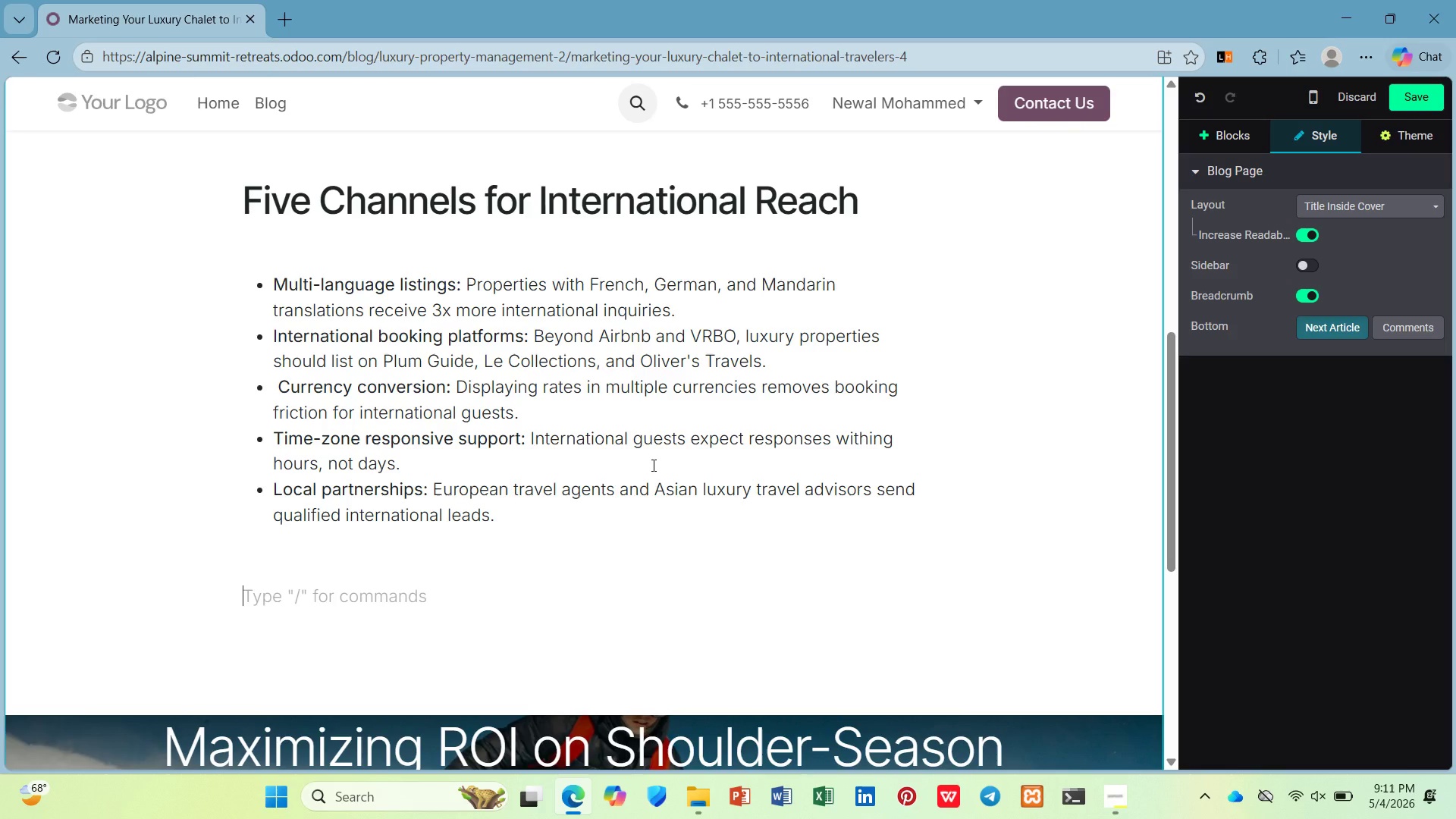 
left_click_drag(start_coordinate=[1208, 145], to_coordinate=[1213, 144])
 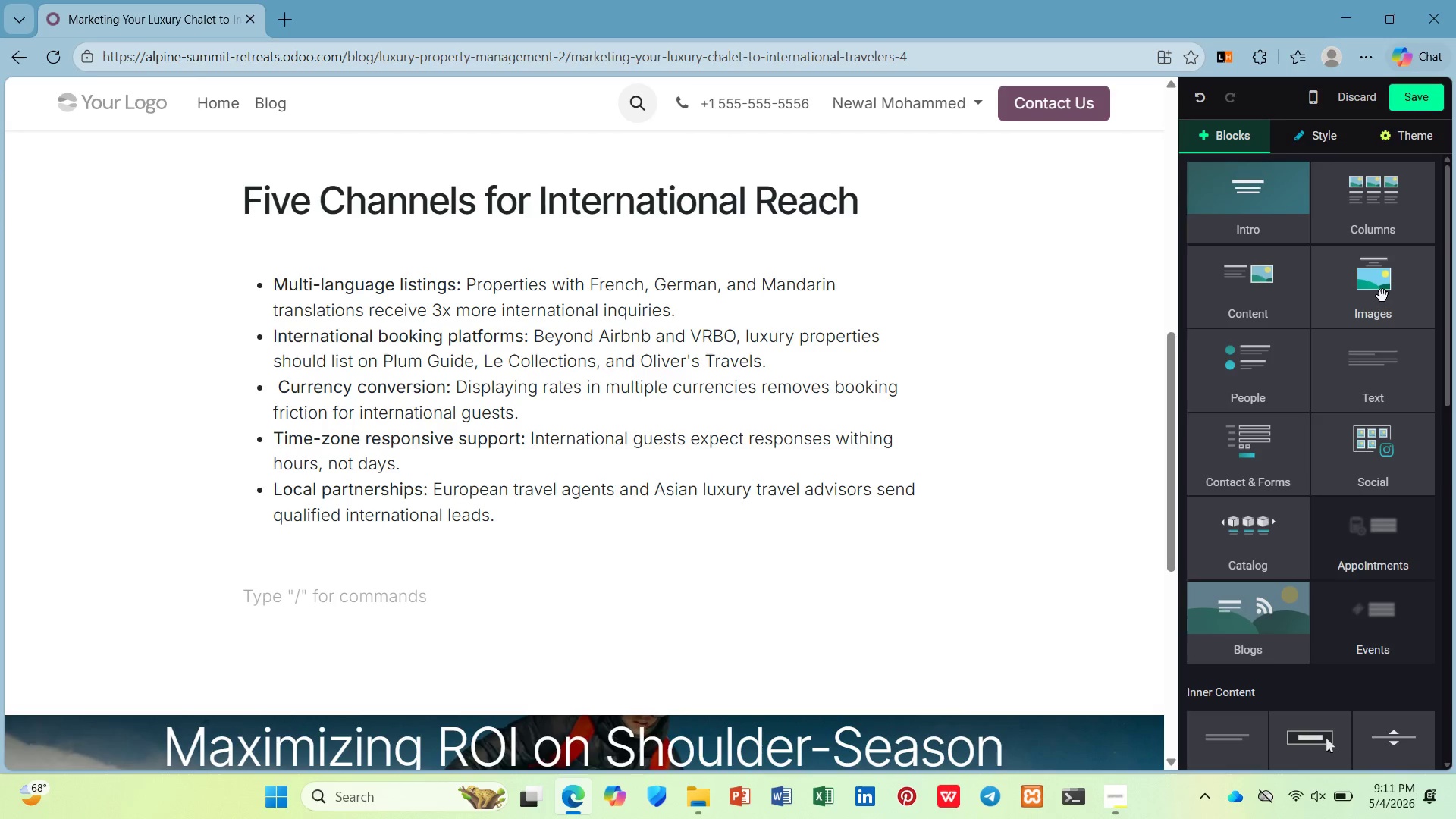 
left_click([1249, 295])
 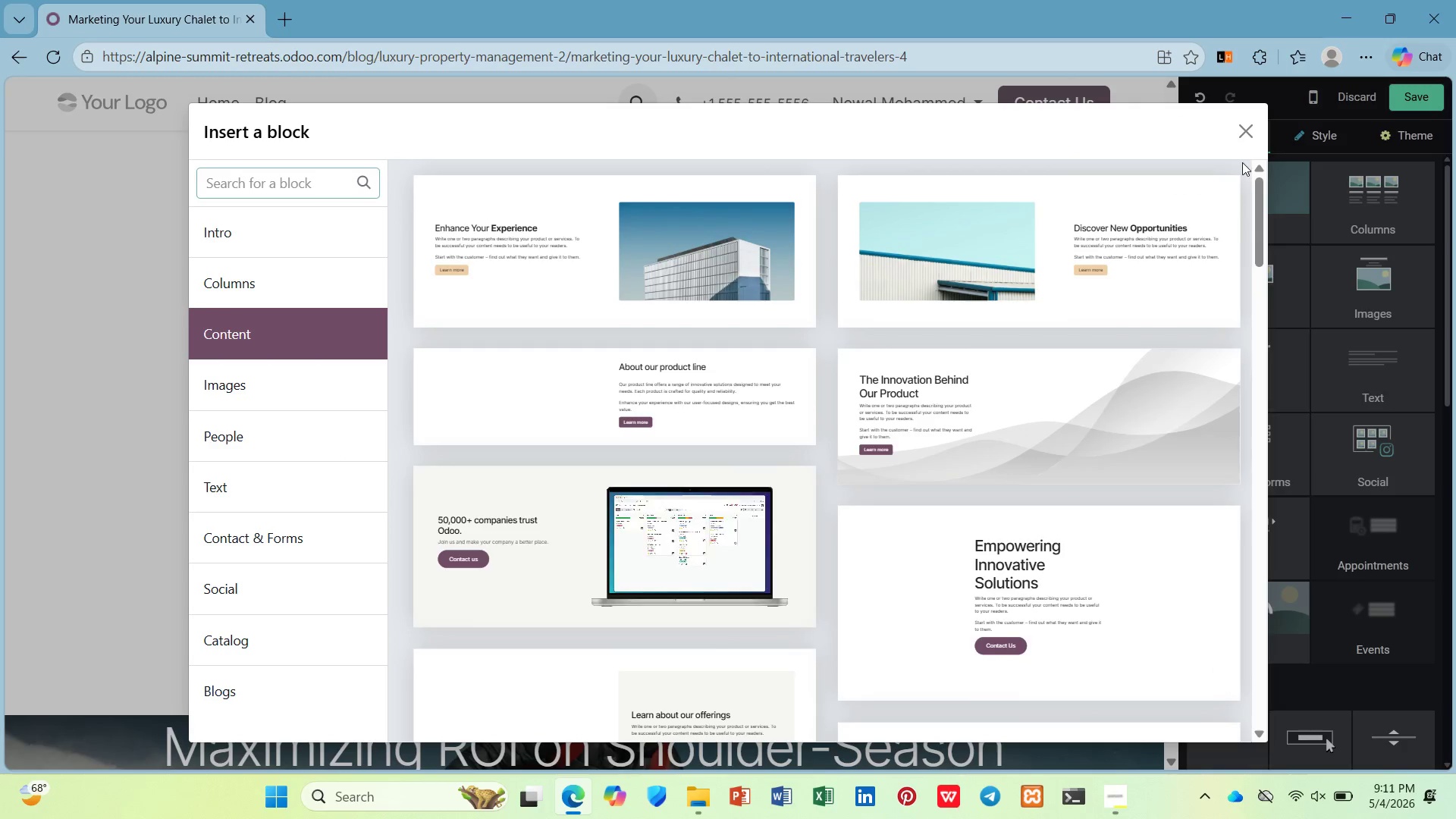 
left_click([1249, 132])
 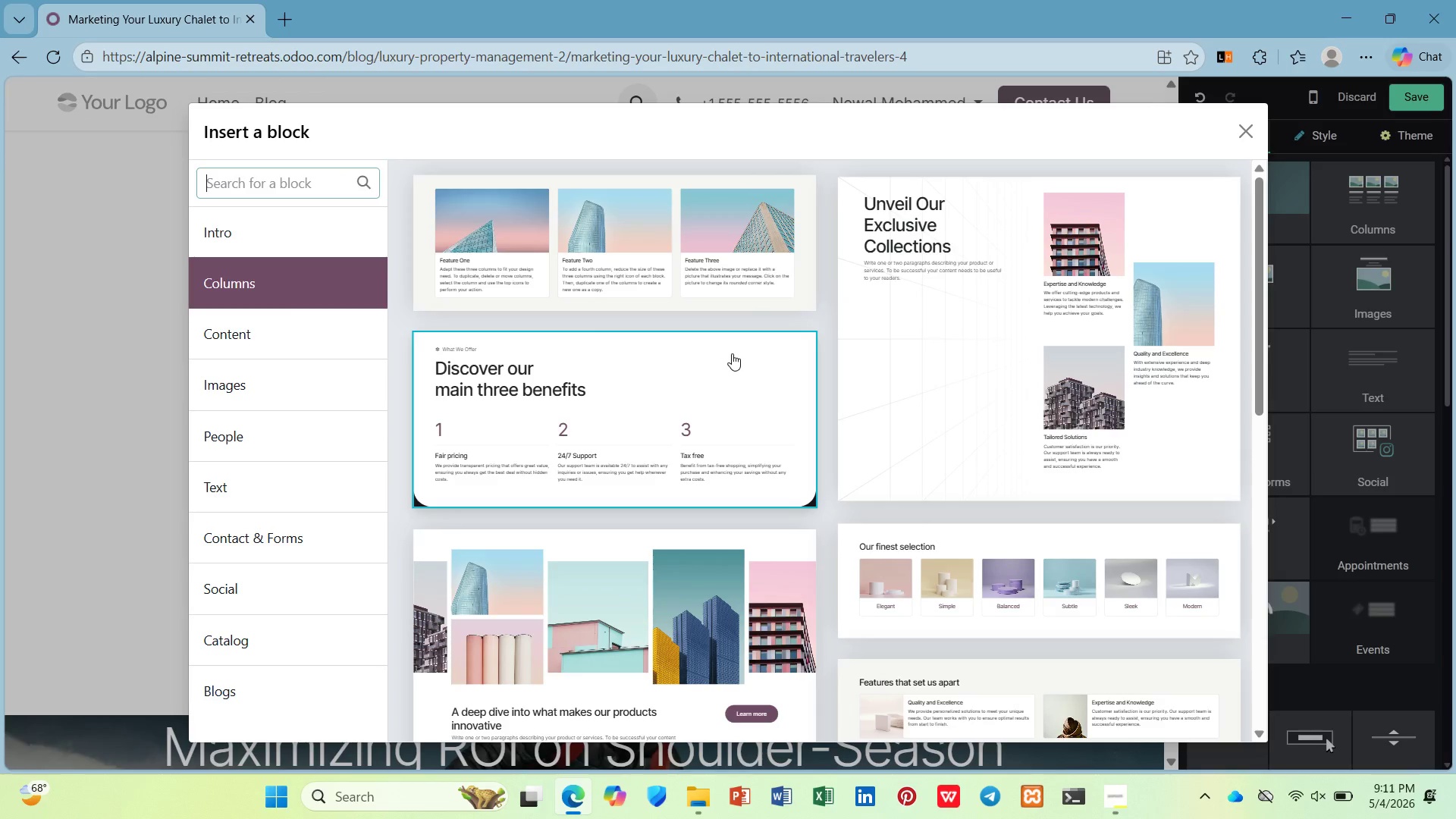 
wait(7.14)
 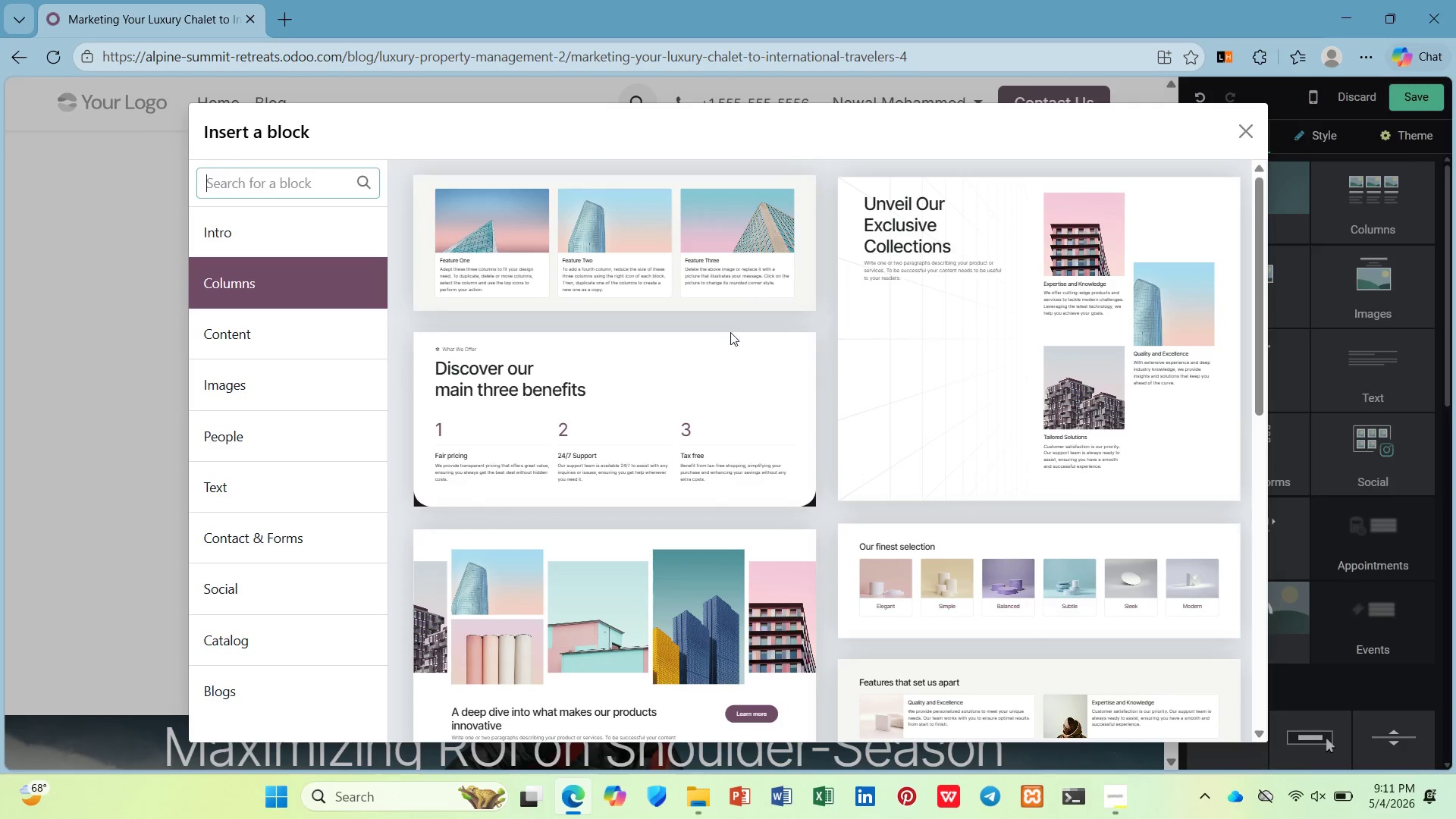 
left_click([729, 350])
 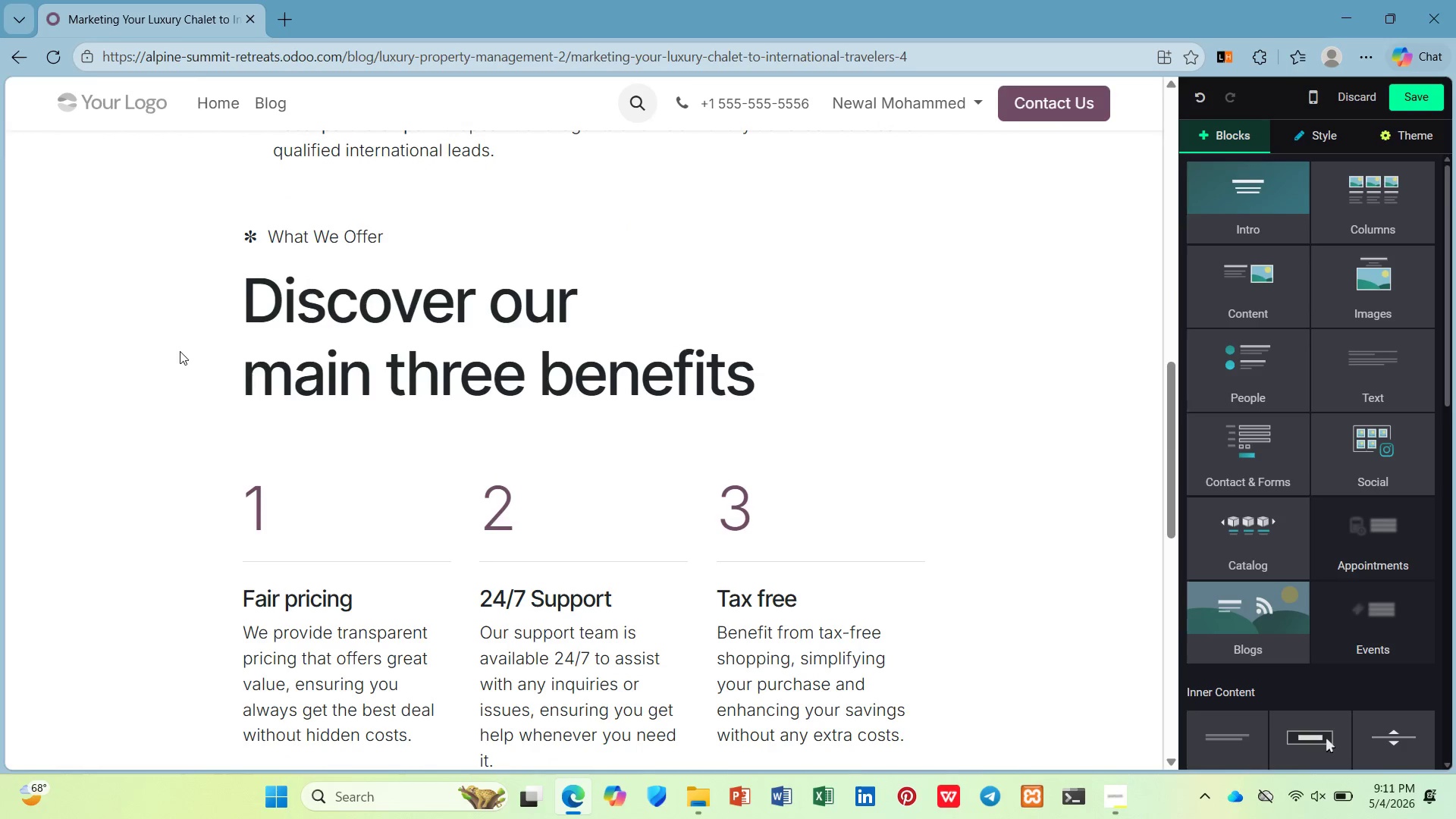 
left_click([400, 302])
 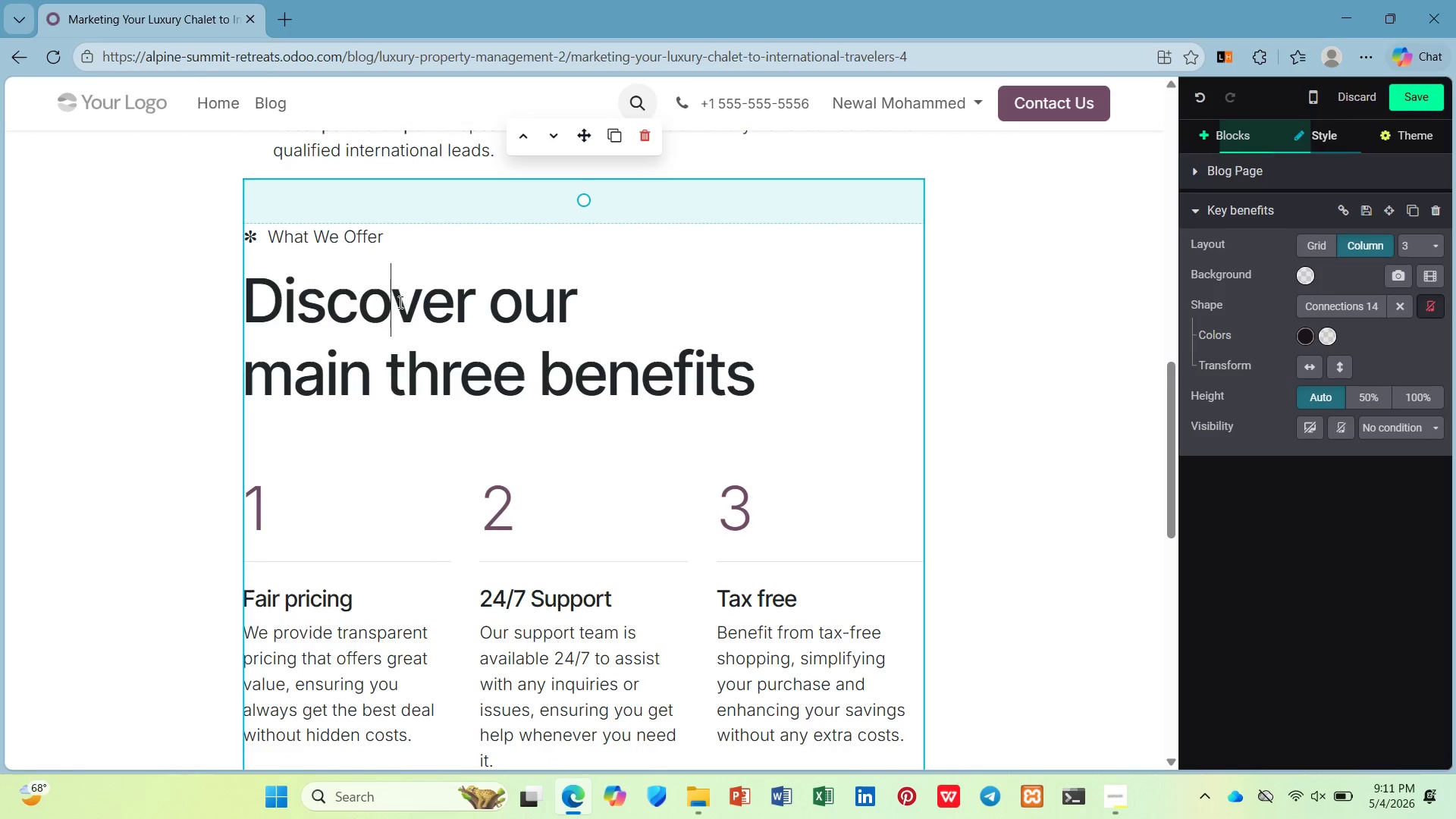 
scroll: coordinate [397, 309], scroll_direction: down, amount: 5.0
 